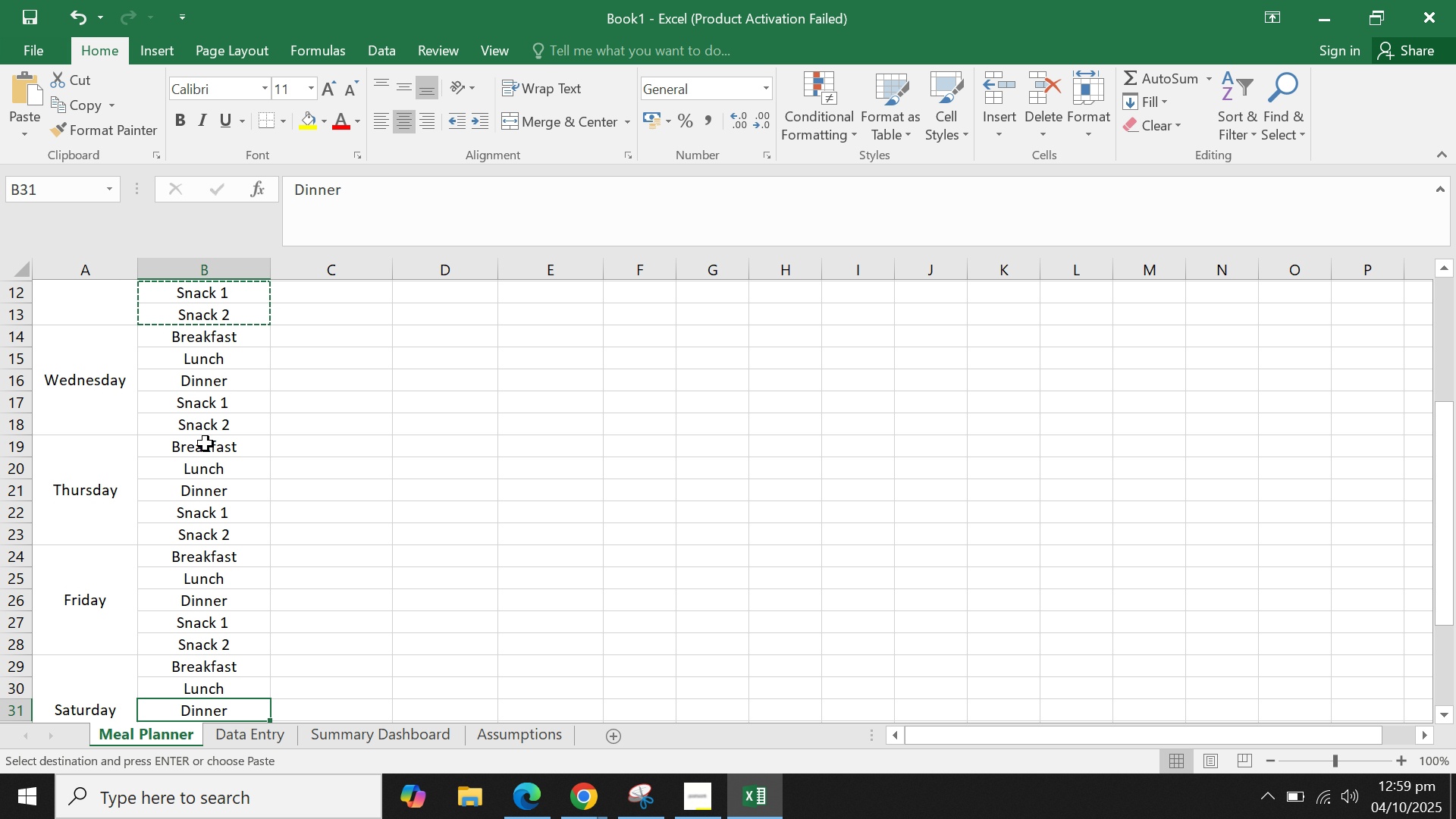 
key(ArrowDown)
 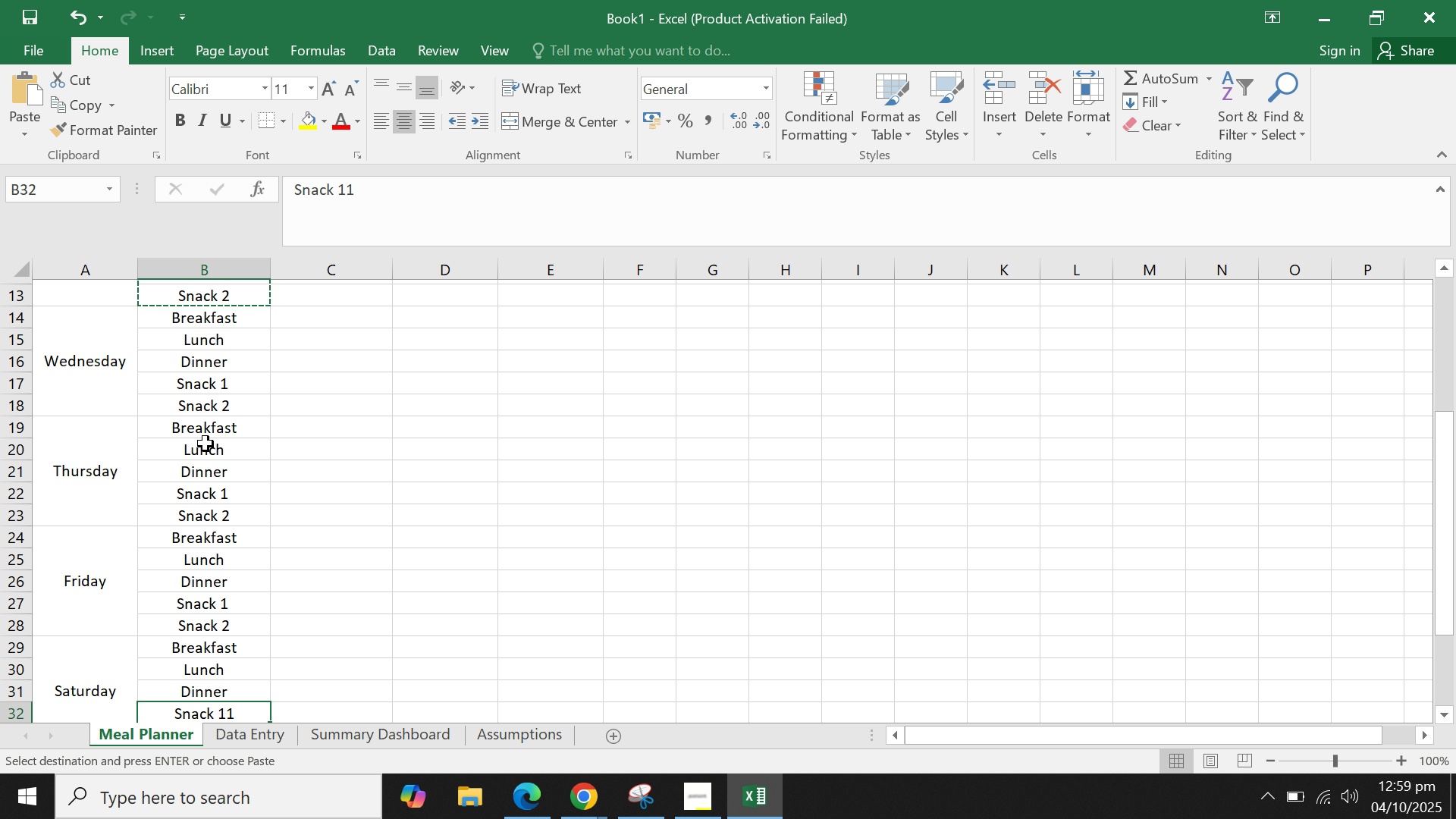 
key(ArrowDown)
 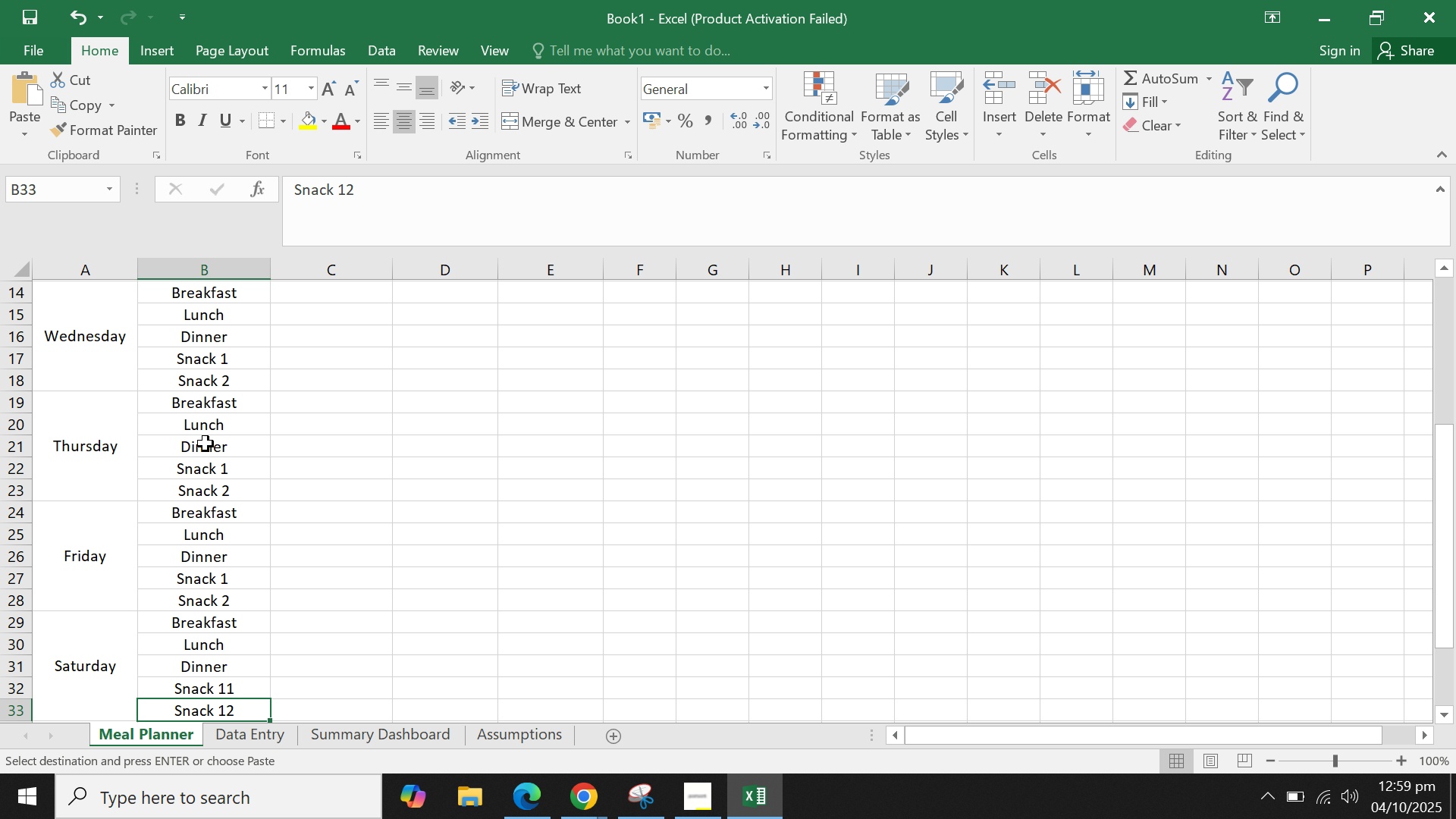 
key(ArrowDown)
 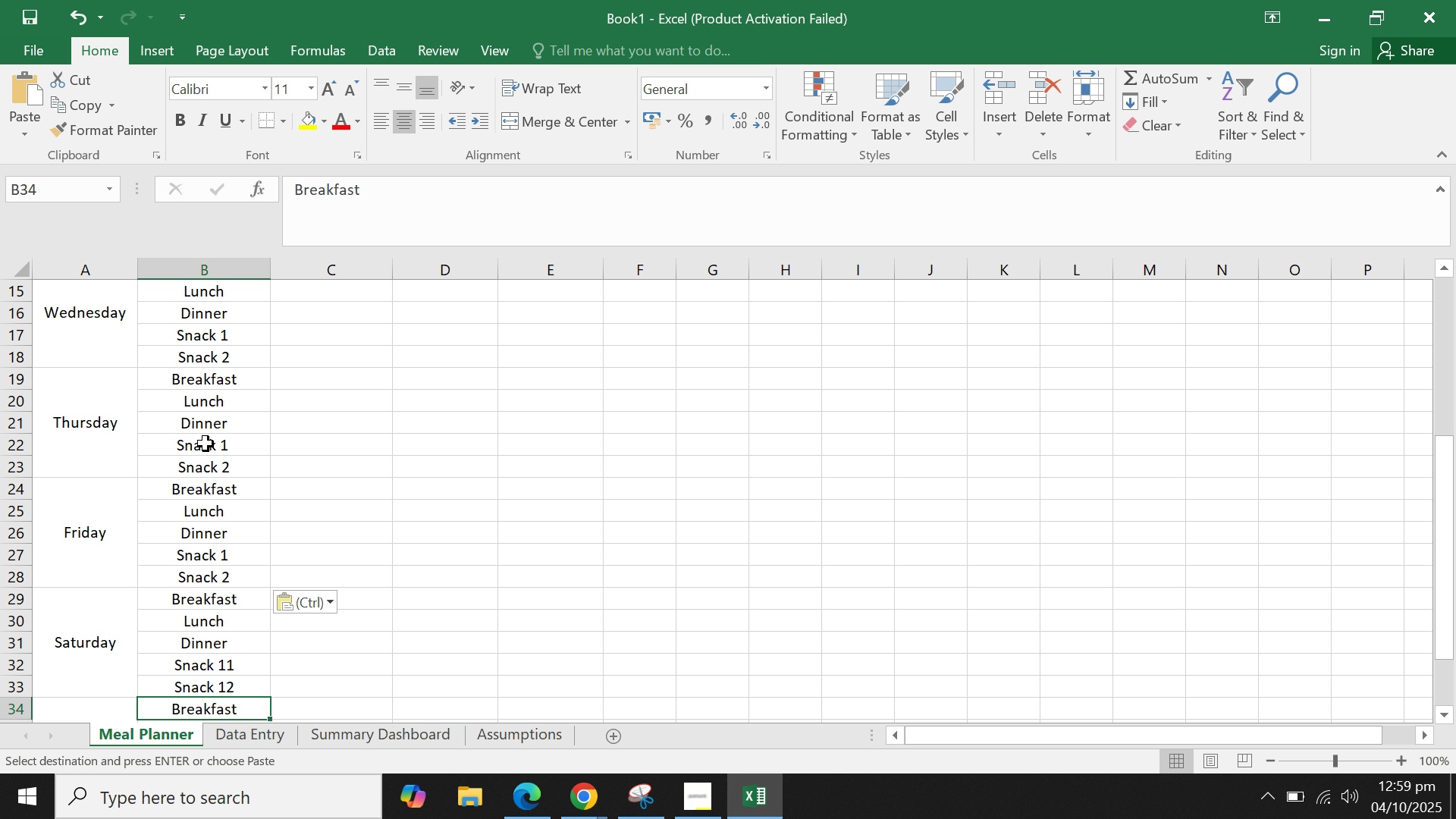 
key(ArrowUp)
 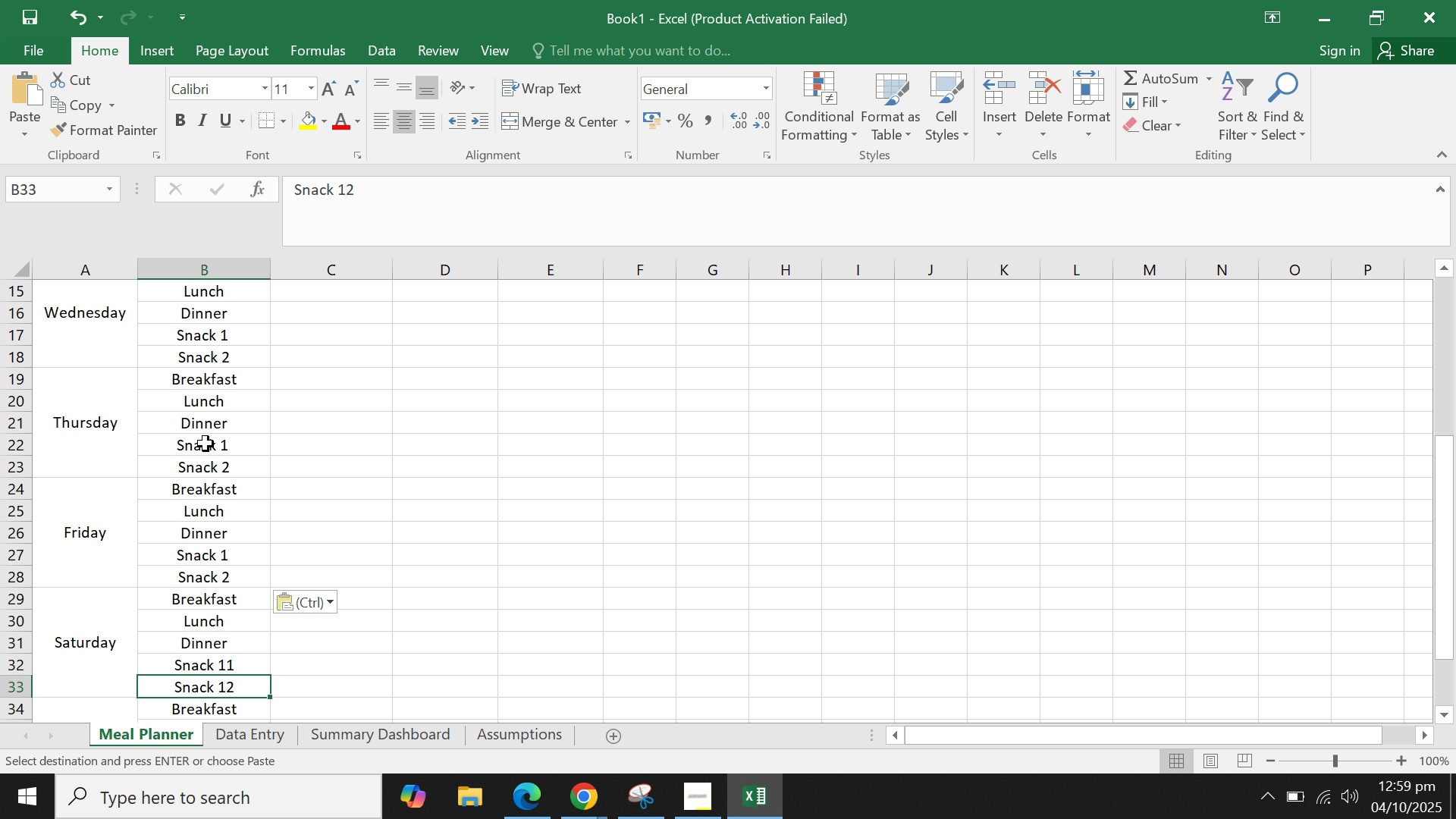 
key(ArrowUp)
 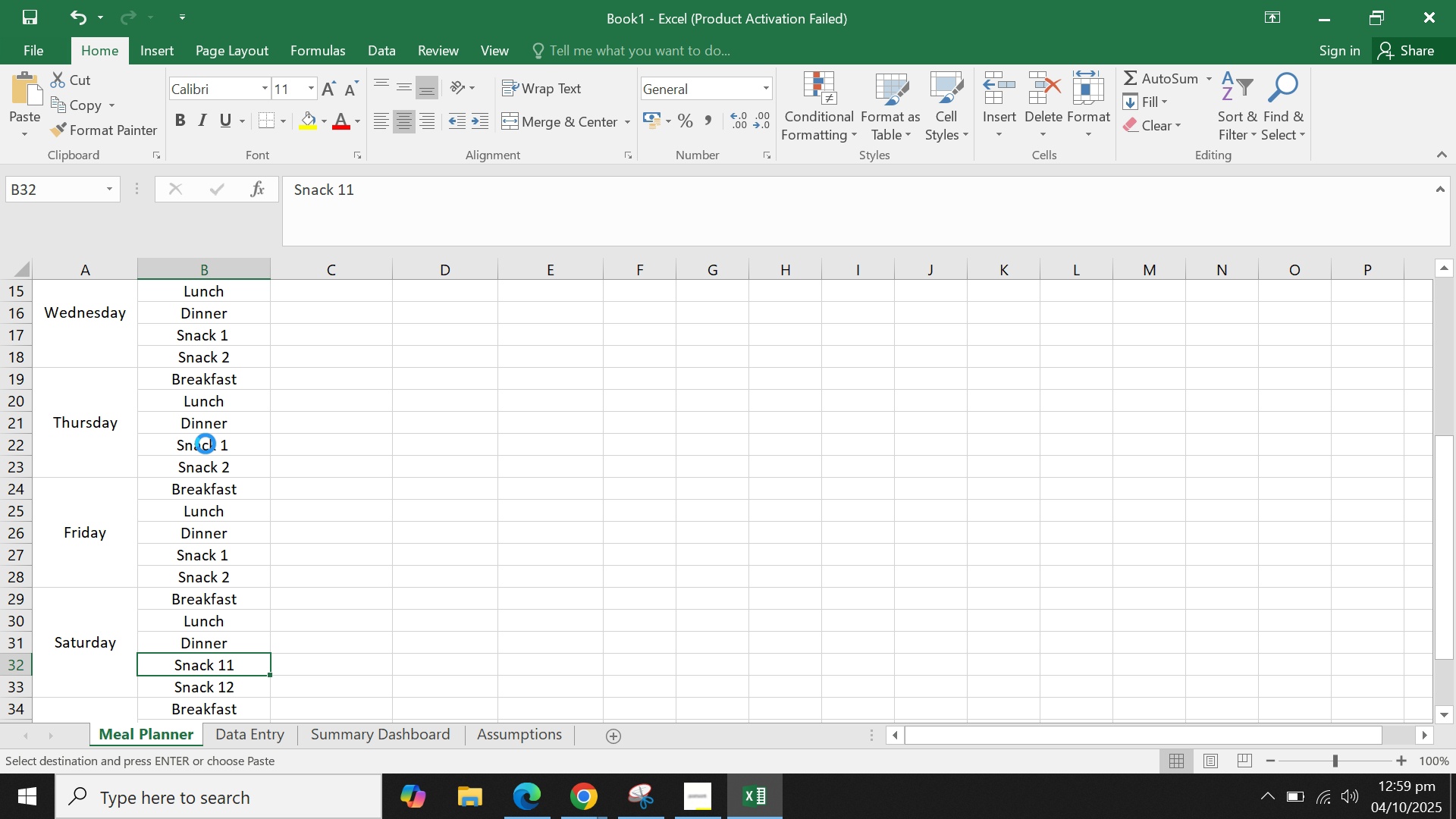 
key(Control+V)
 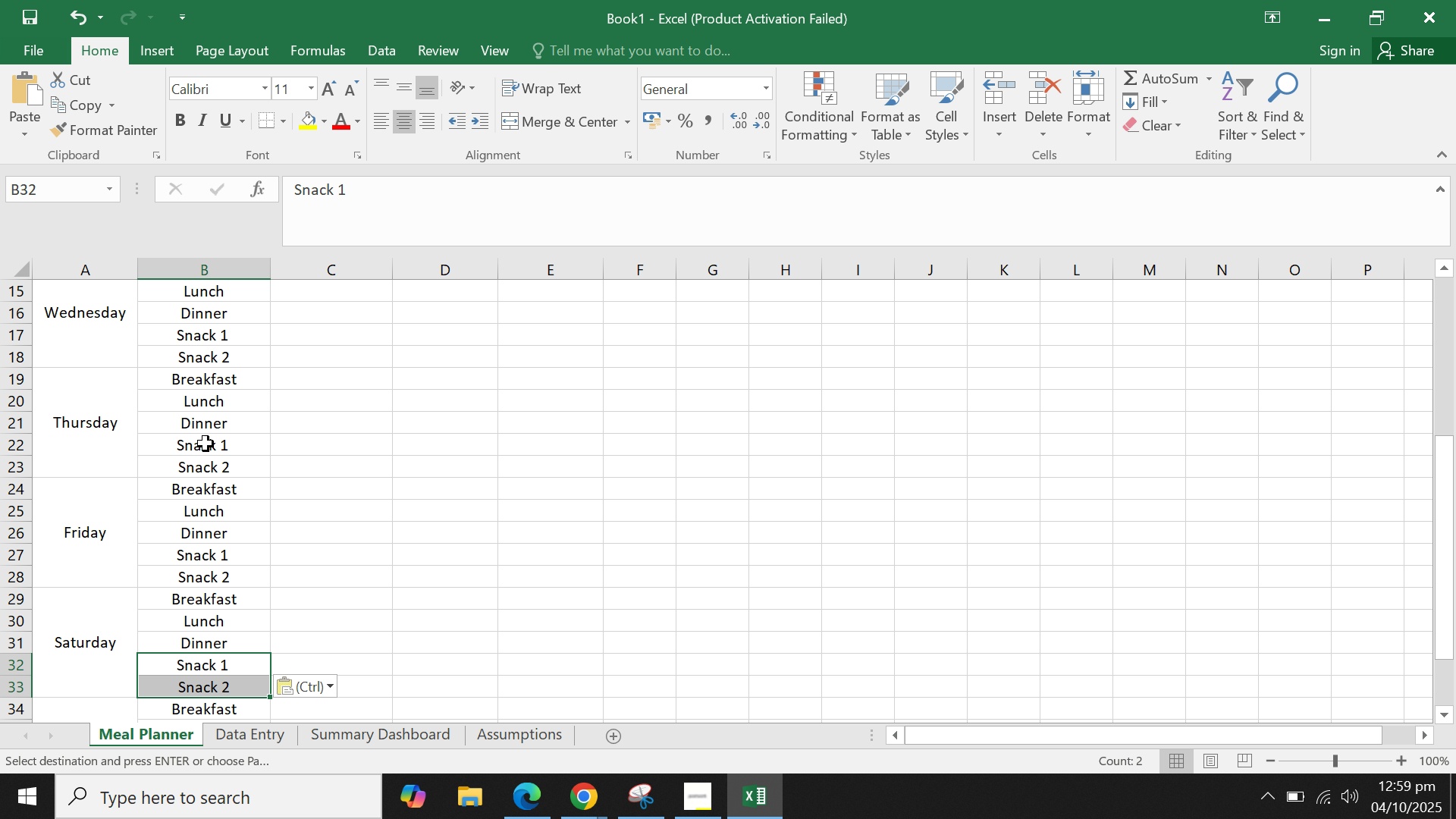 
key(ArrowDown)
 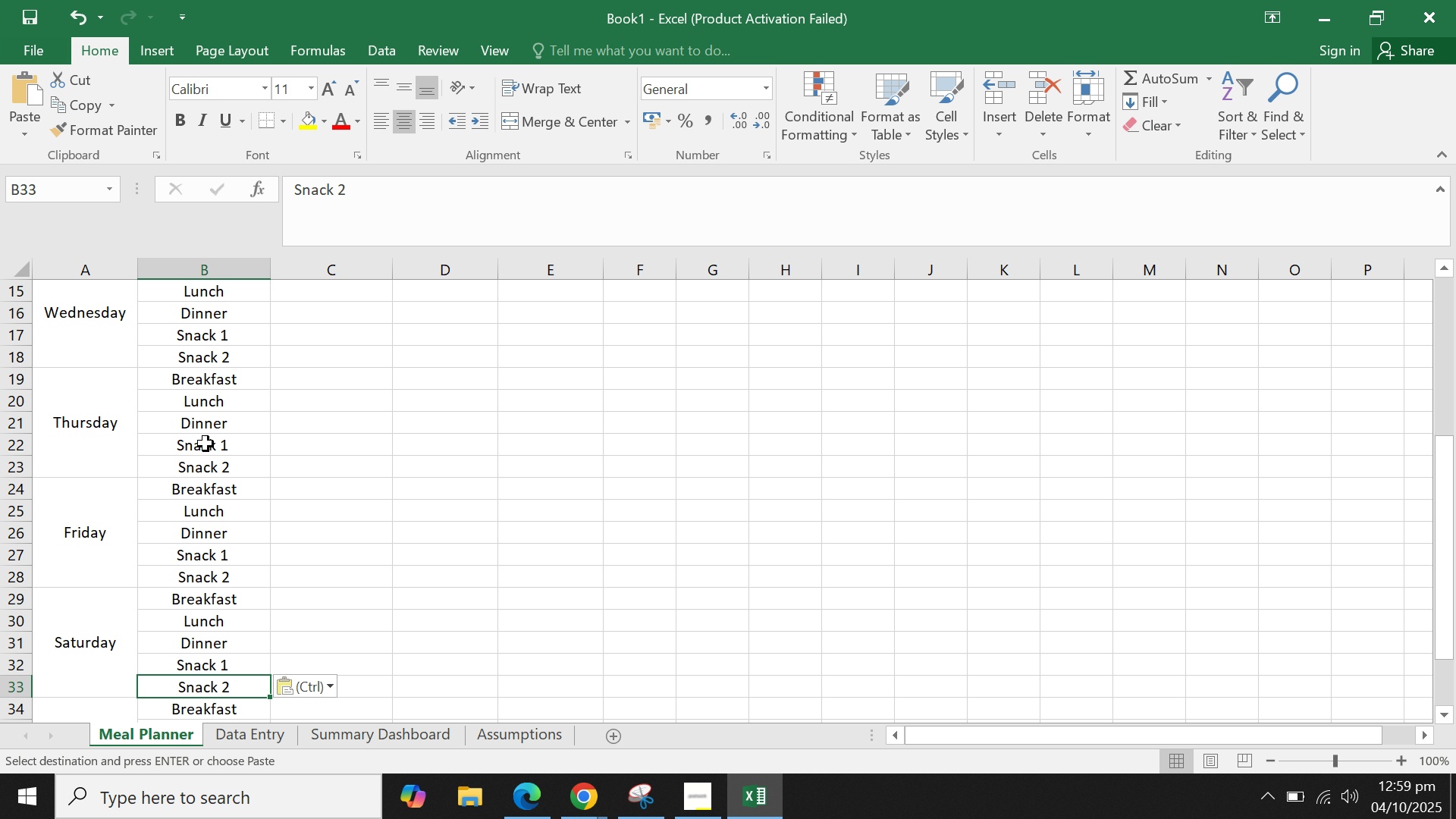 
key(ArrowDown)
 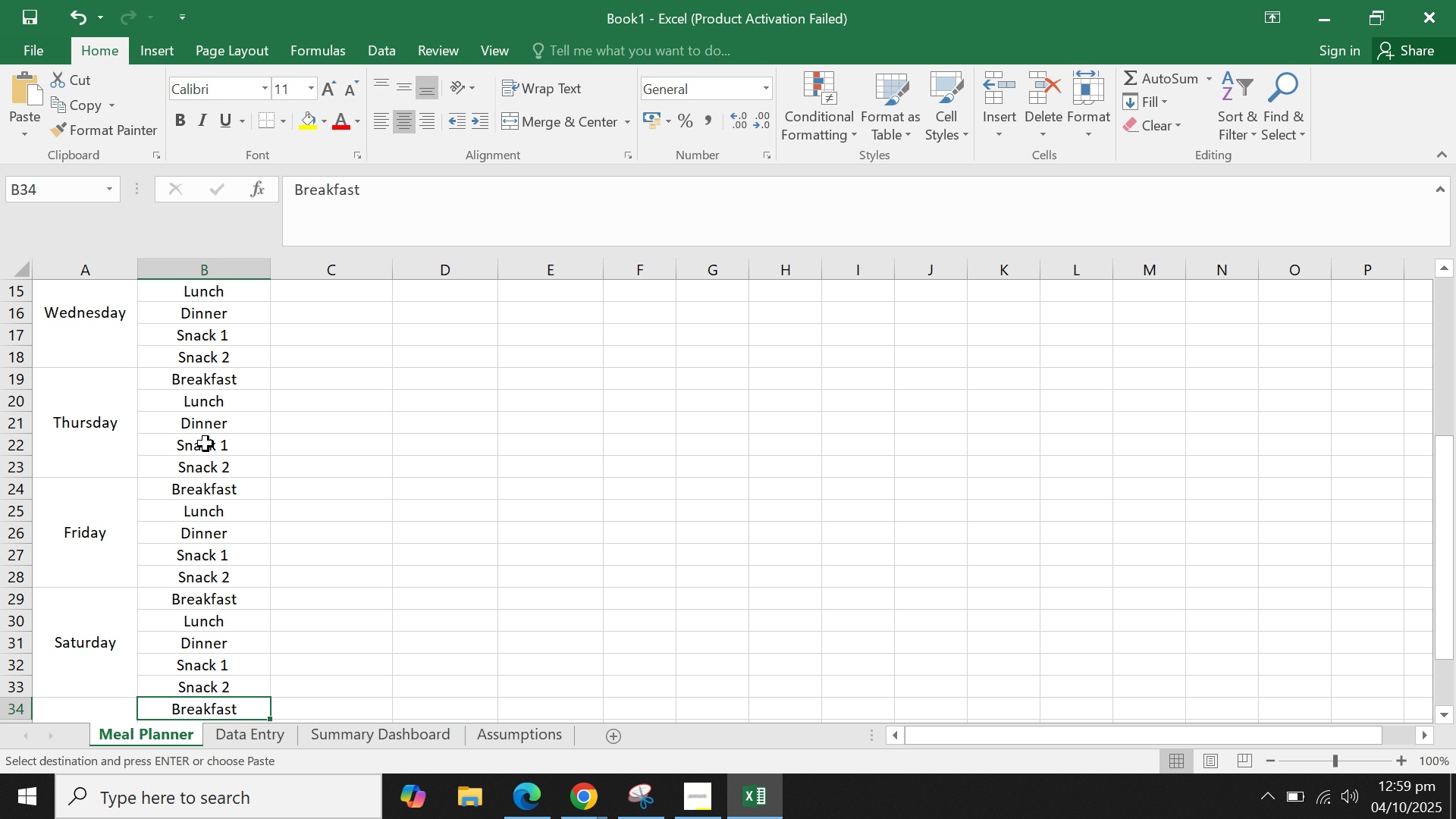 
key(ArrowDown)
 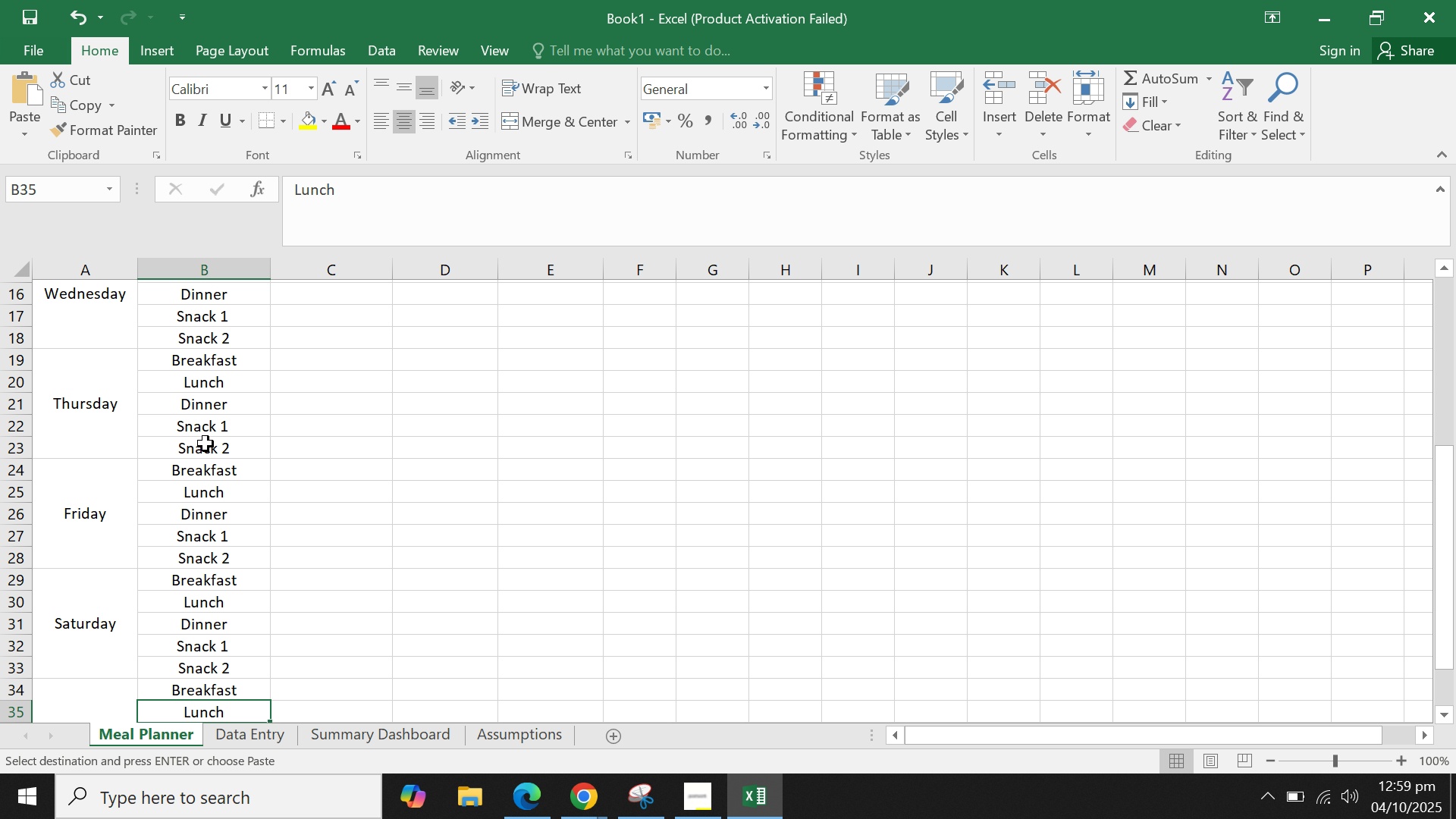 
key(ArrowDown)
 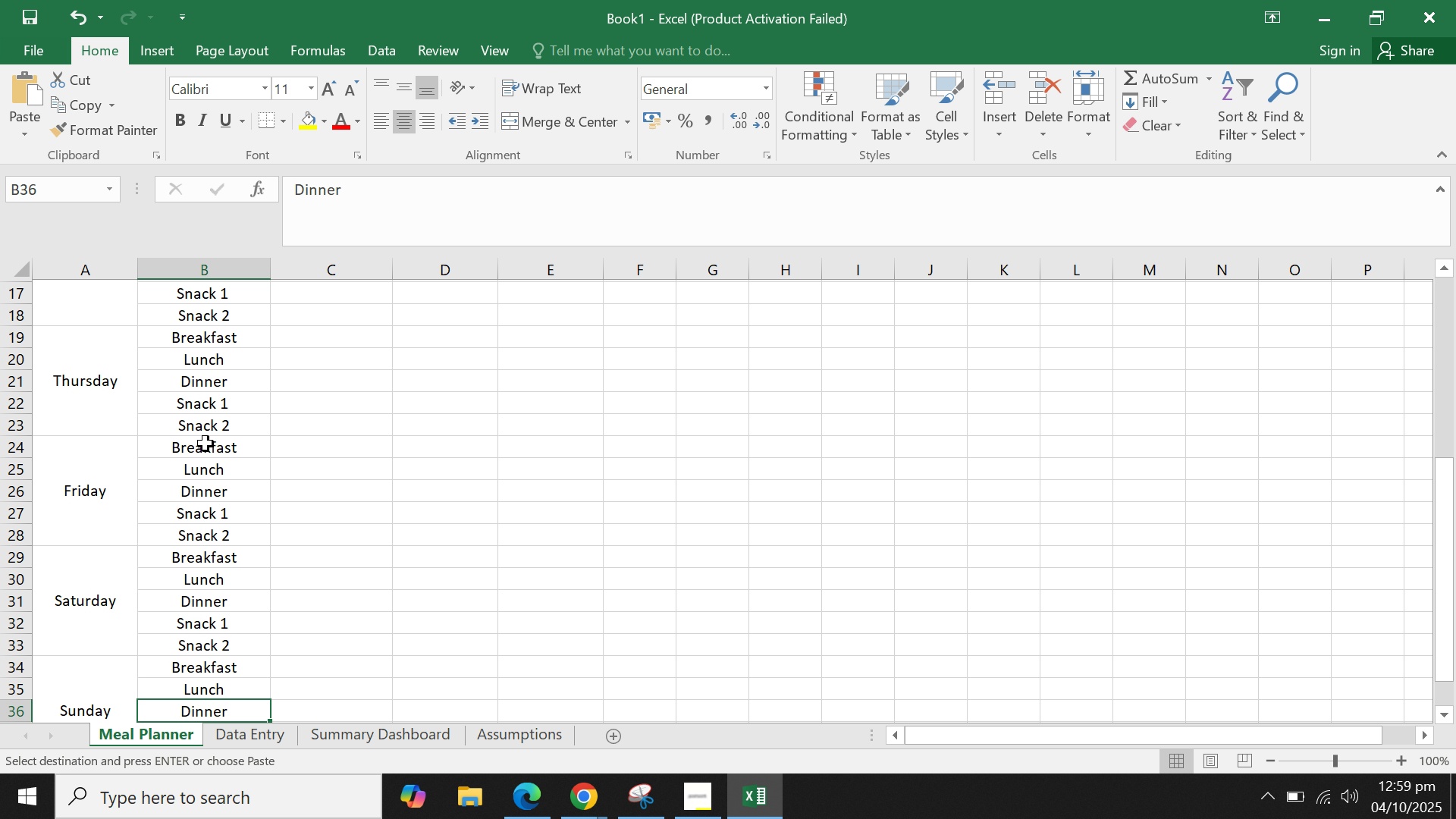 
key(ArrowDown)
 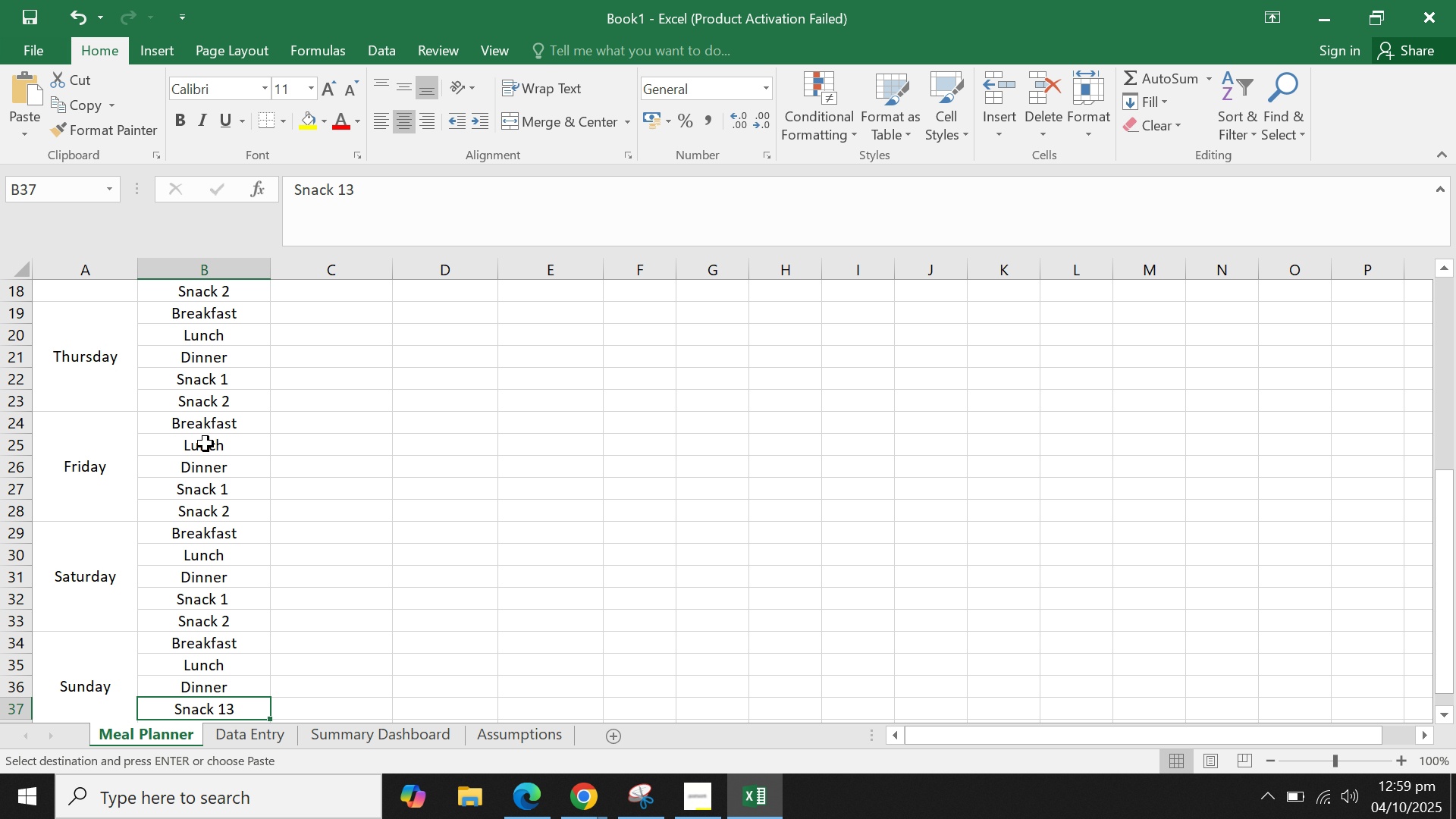 
key(ArrowUp)
 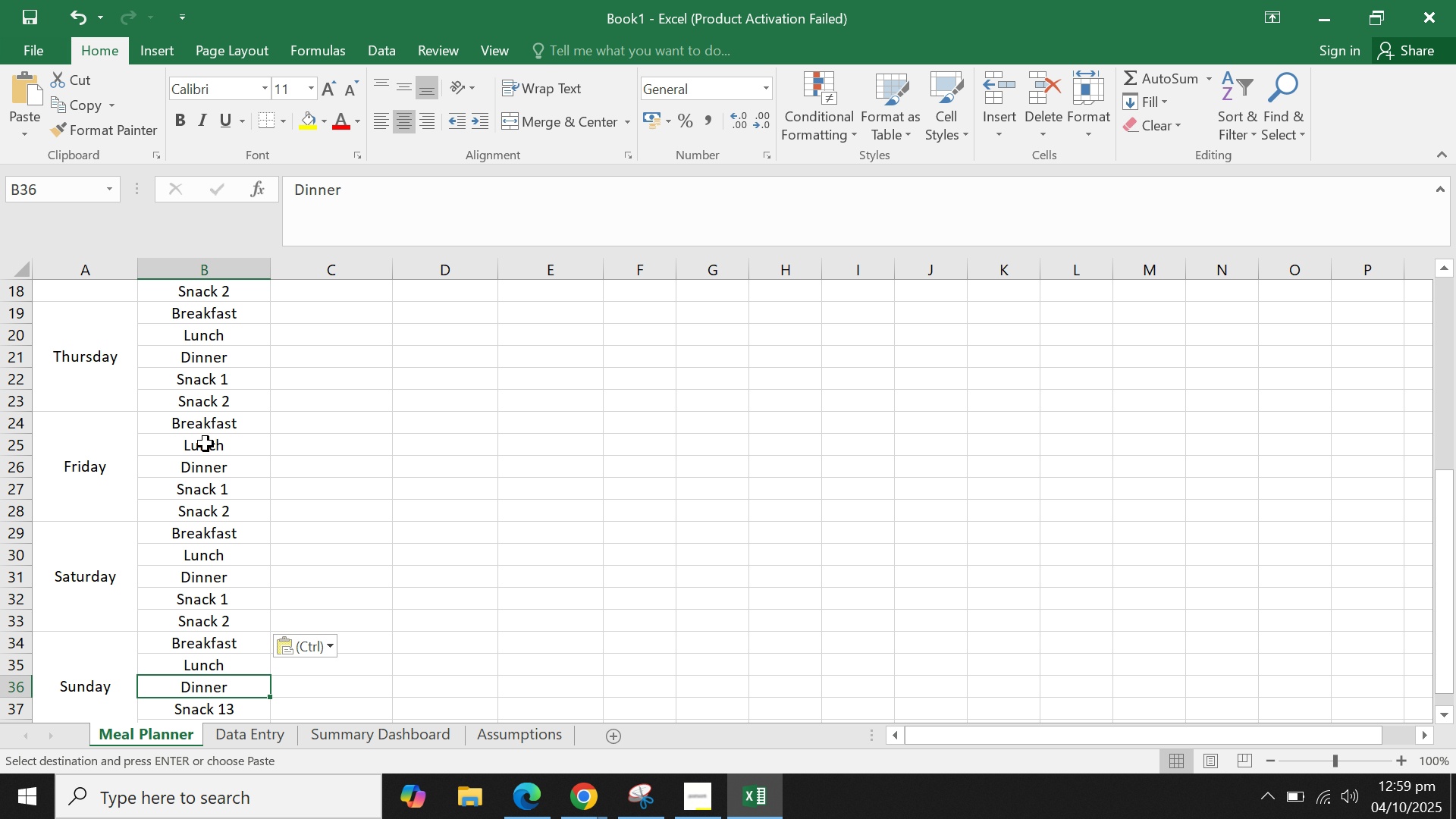 
key(ArrowDown)
 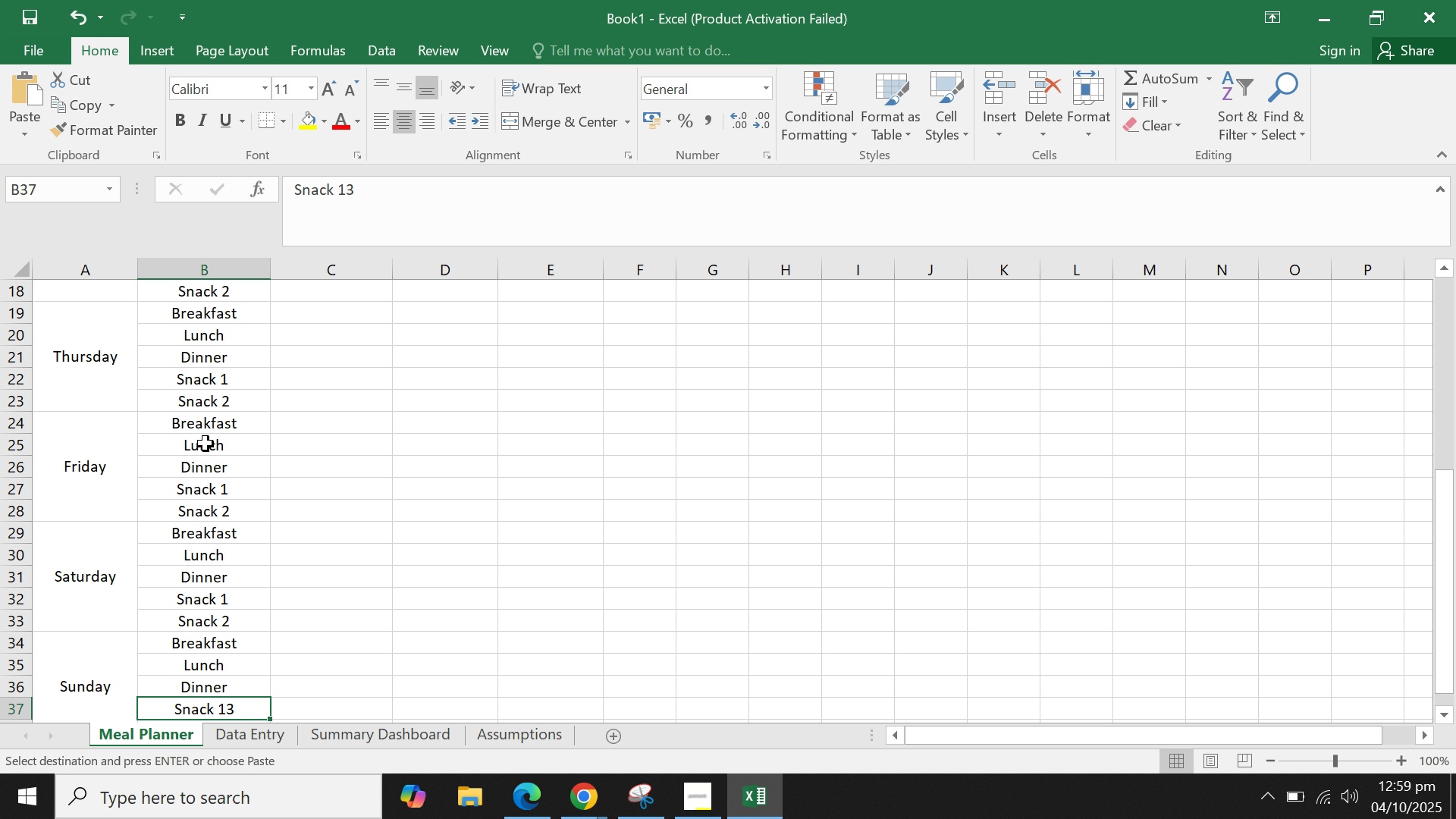 
key(ArrowDown)
 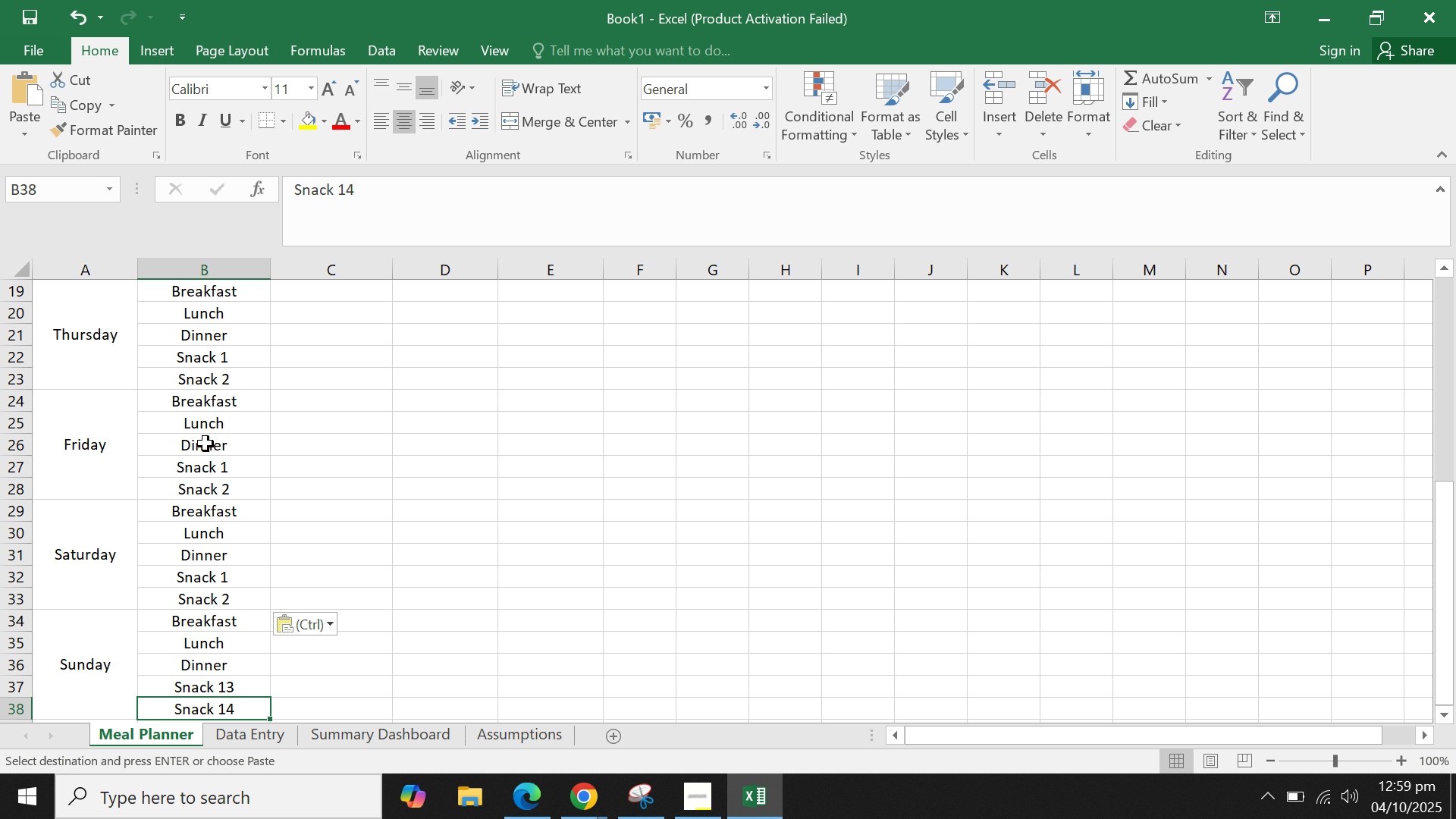 
key(ArrowUp)
 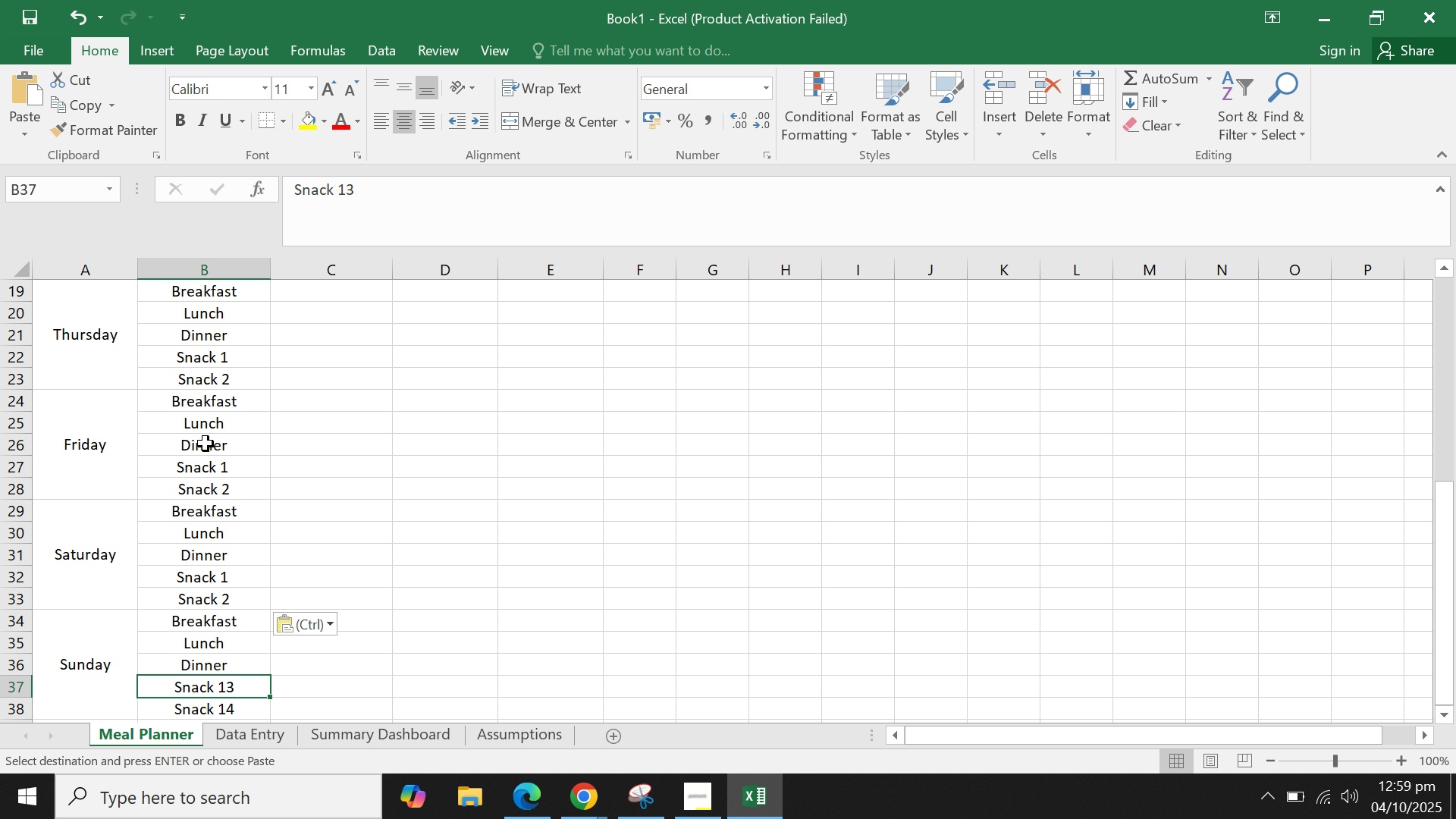 
key(Control+V)
 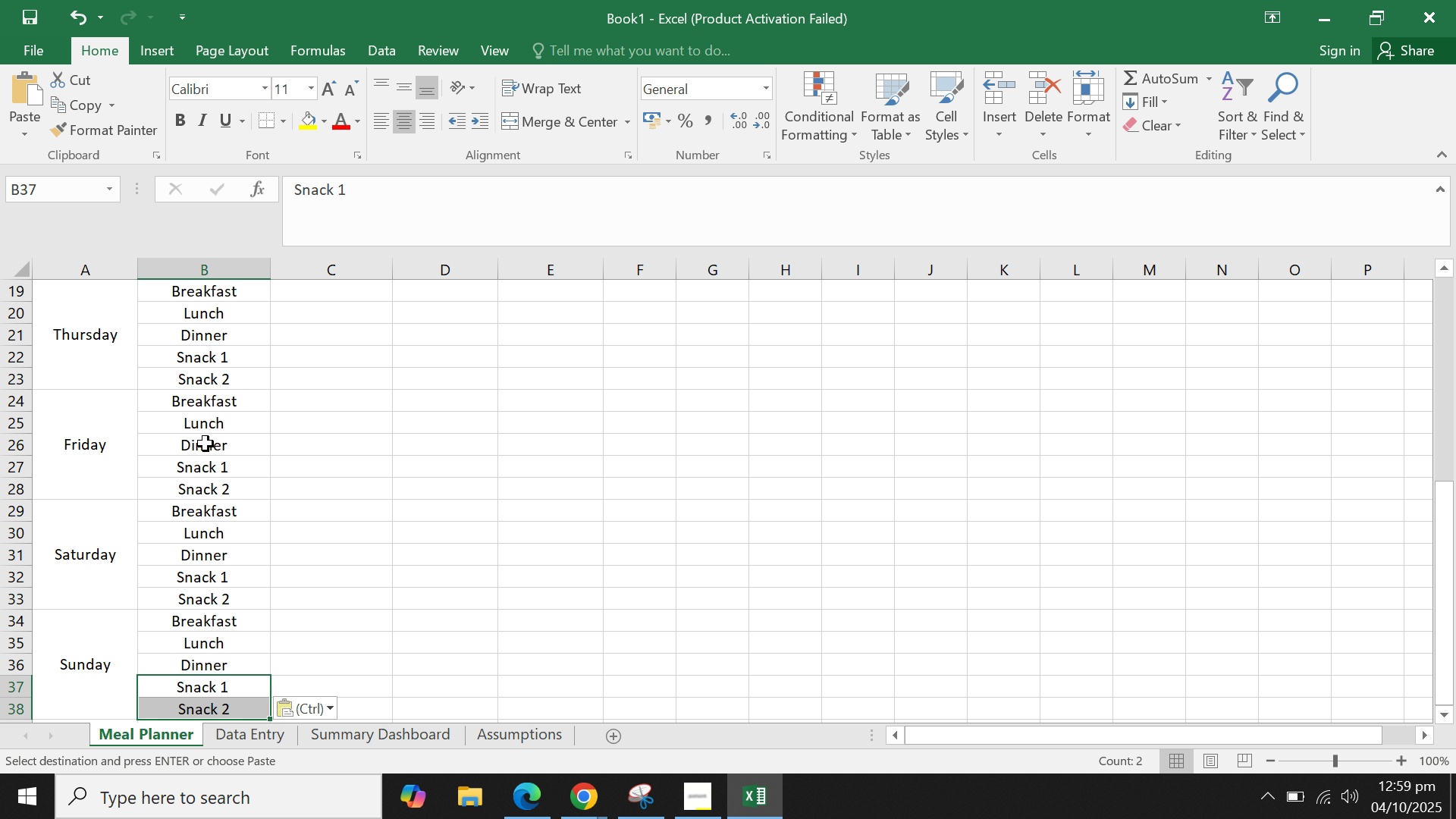 
hold_key(key=ArrowDown, duration=0.53)
 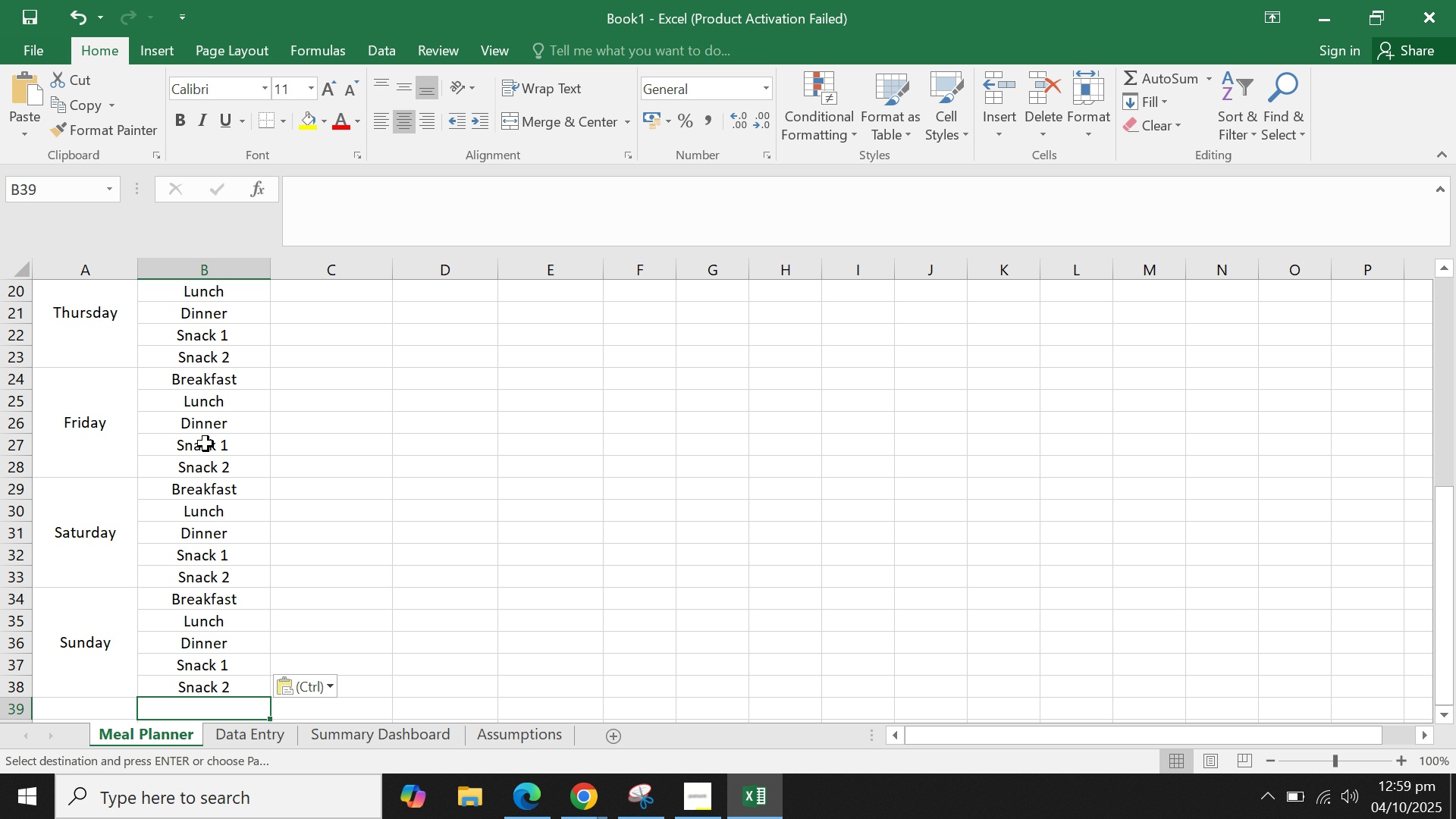 
hold_key(key=ArrowUp, duration=1.54)
 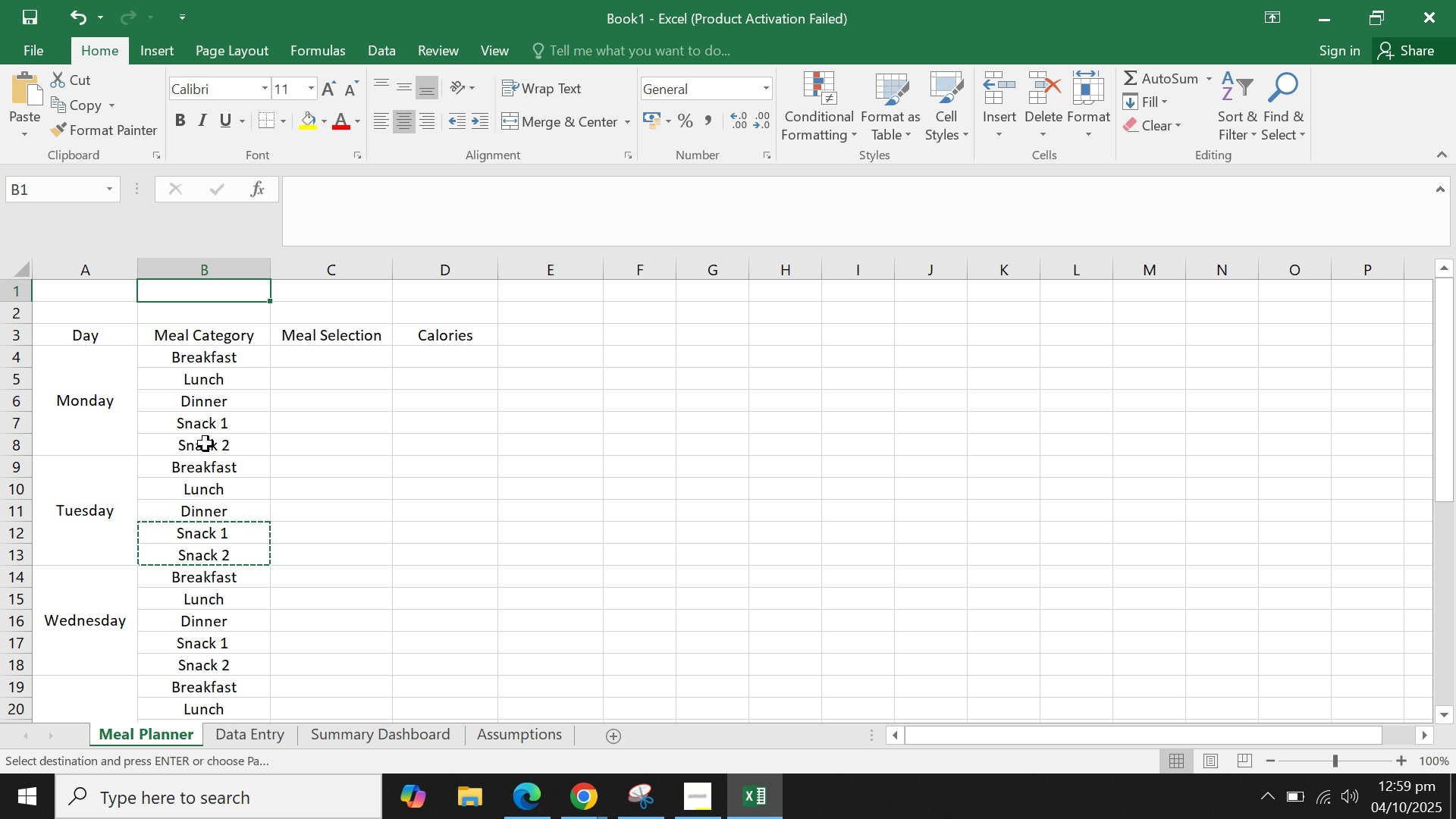 
hold_key(key=ArrowUp, duration=0.68)
 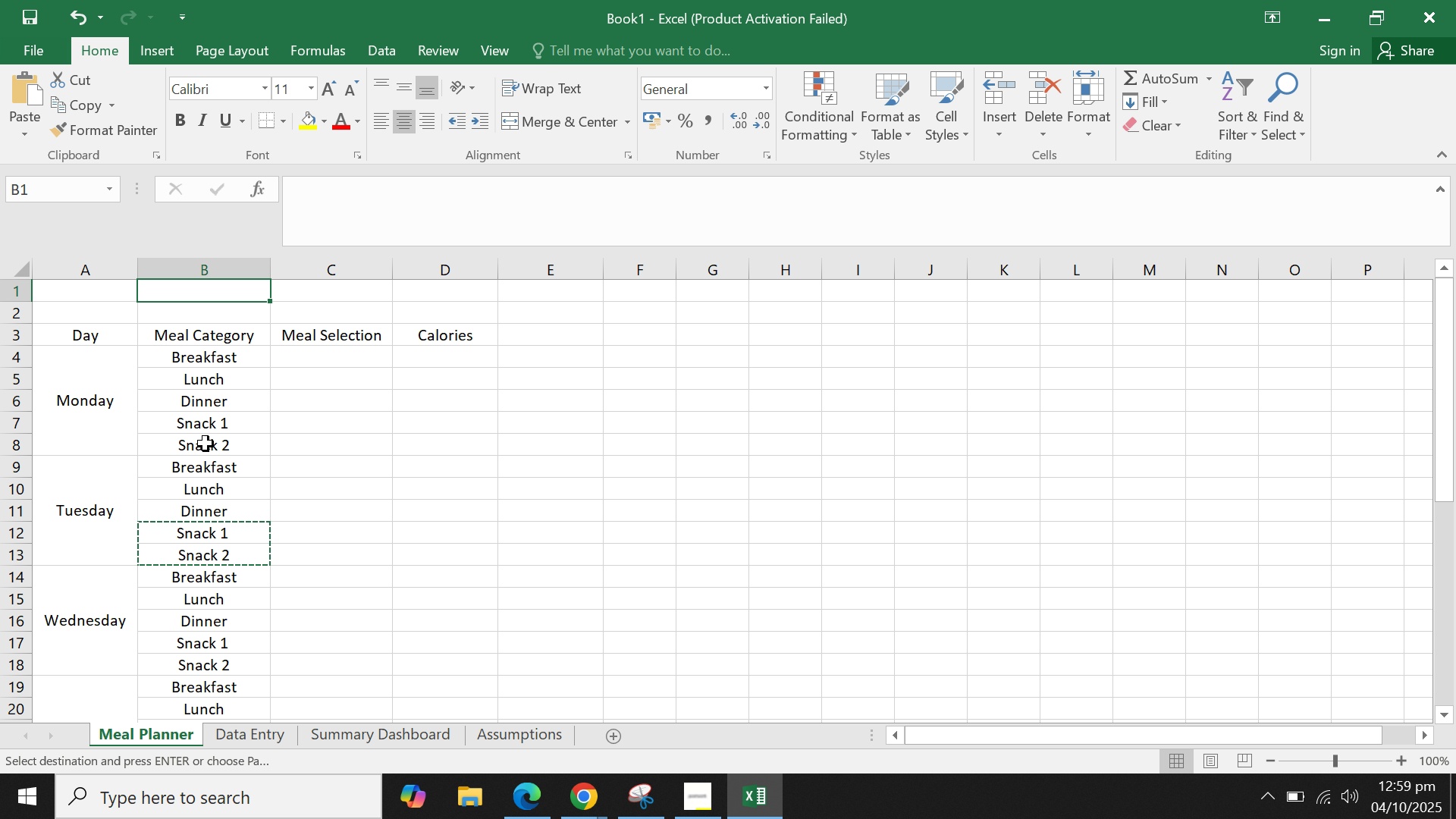 
wait(21.98)
 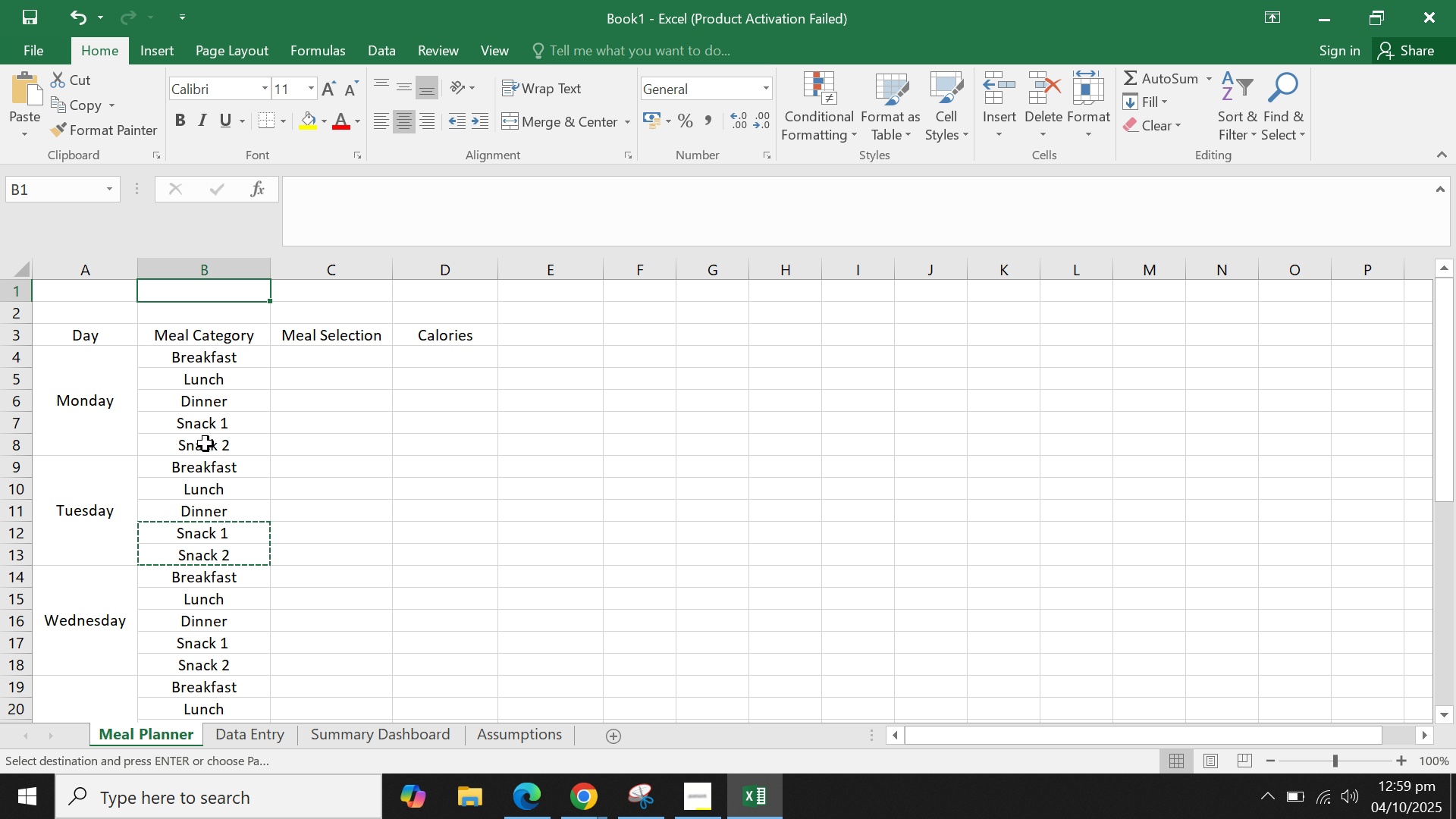 
scroll: coordinate [408, 570], scroll_direction: down, amount: 8.0
 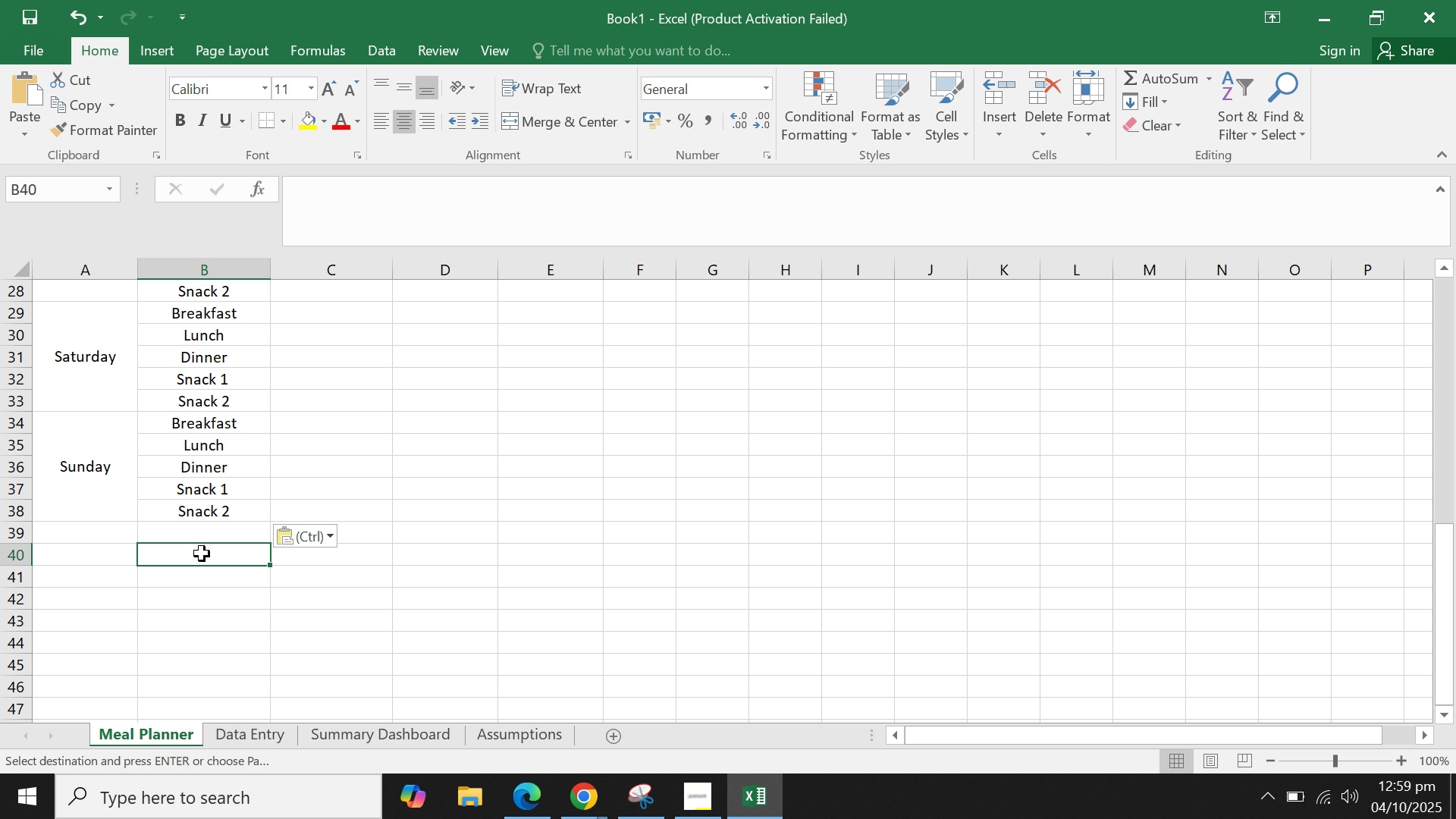 
double_click([223, 482])
 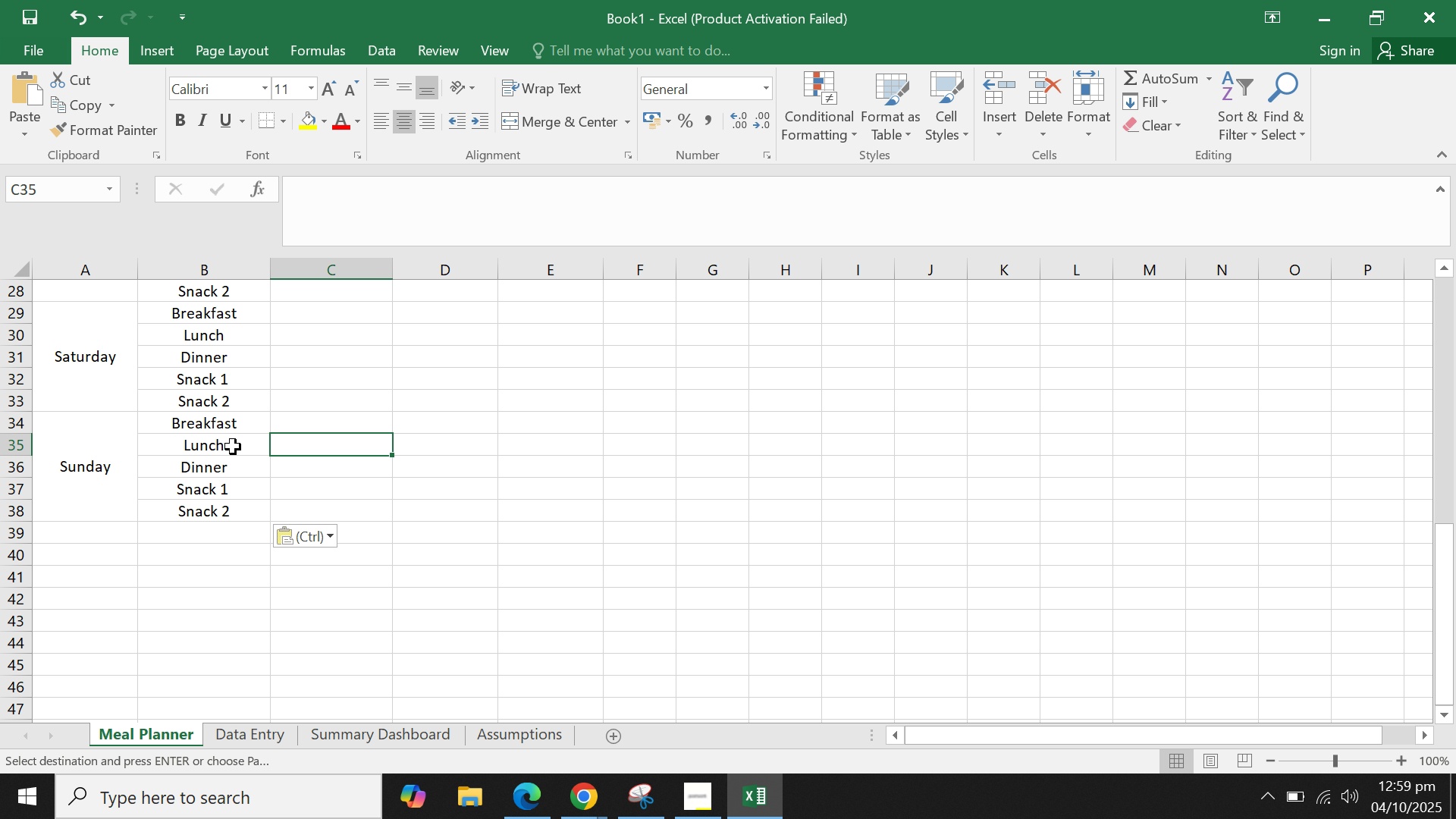 
double_click([193, 444])
 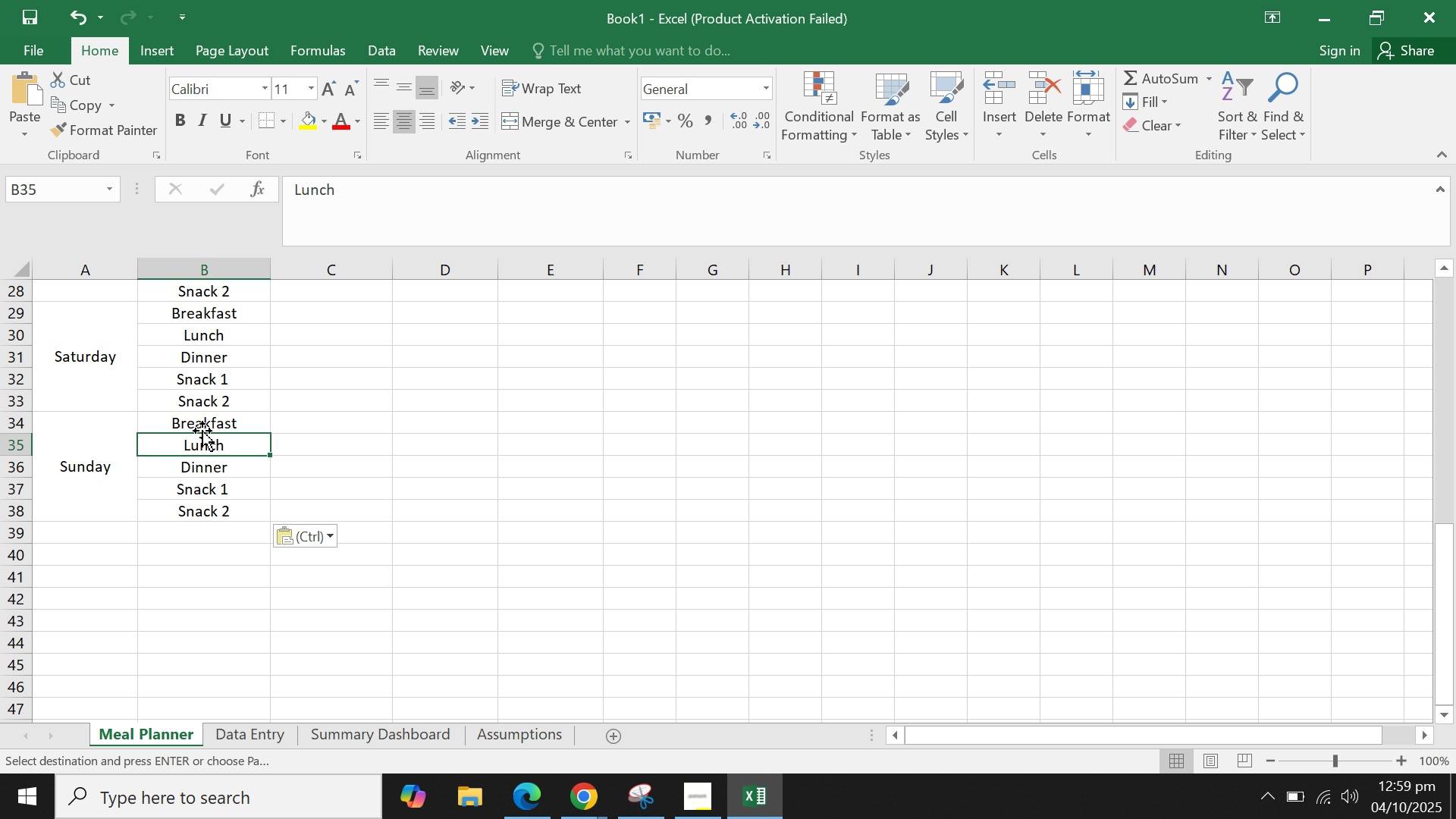 
wait(6.75)
 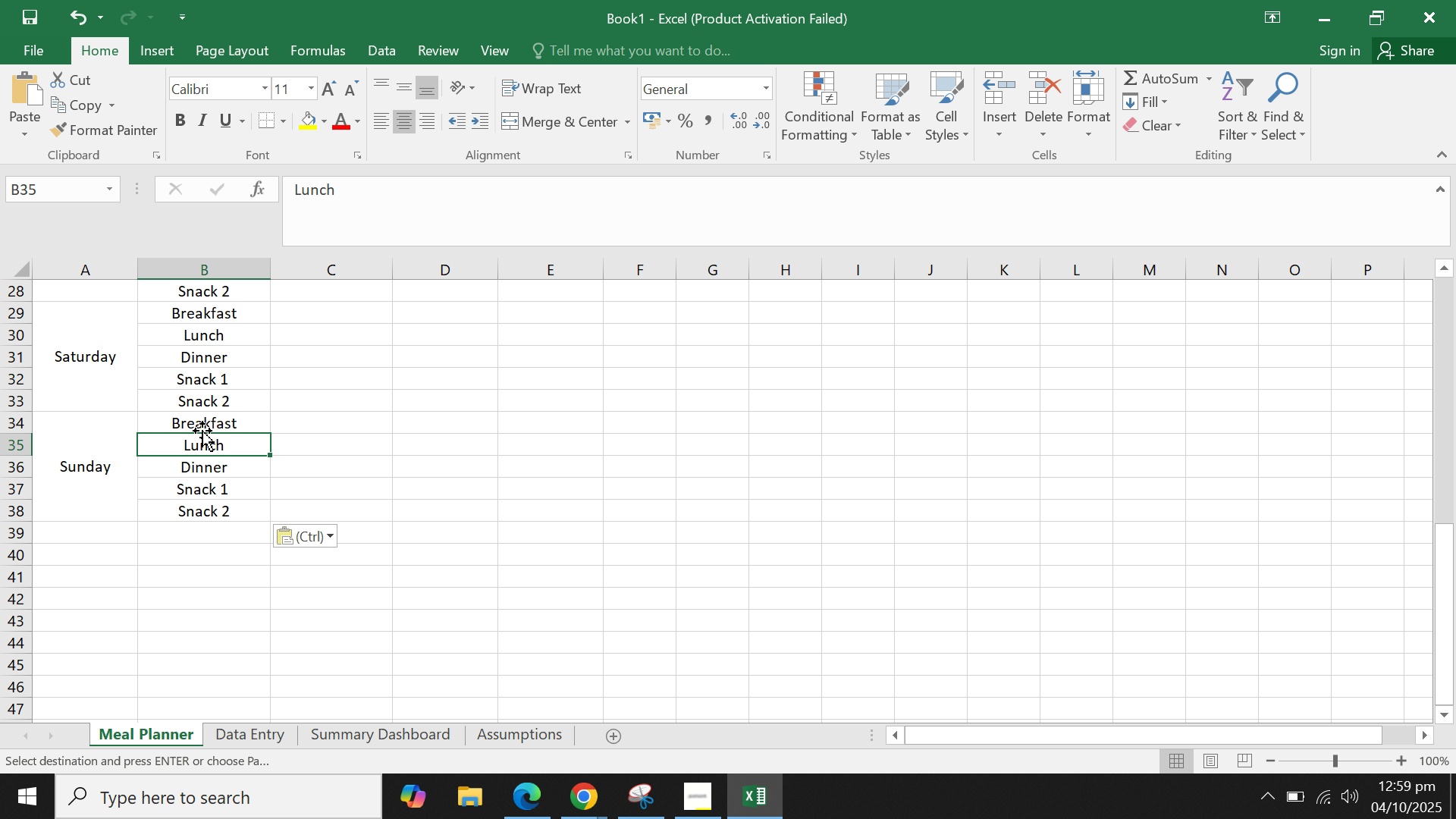 
left_click([97, 592])
 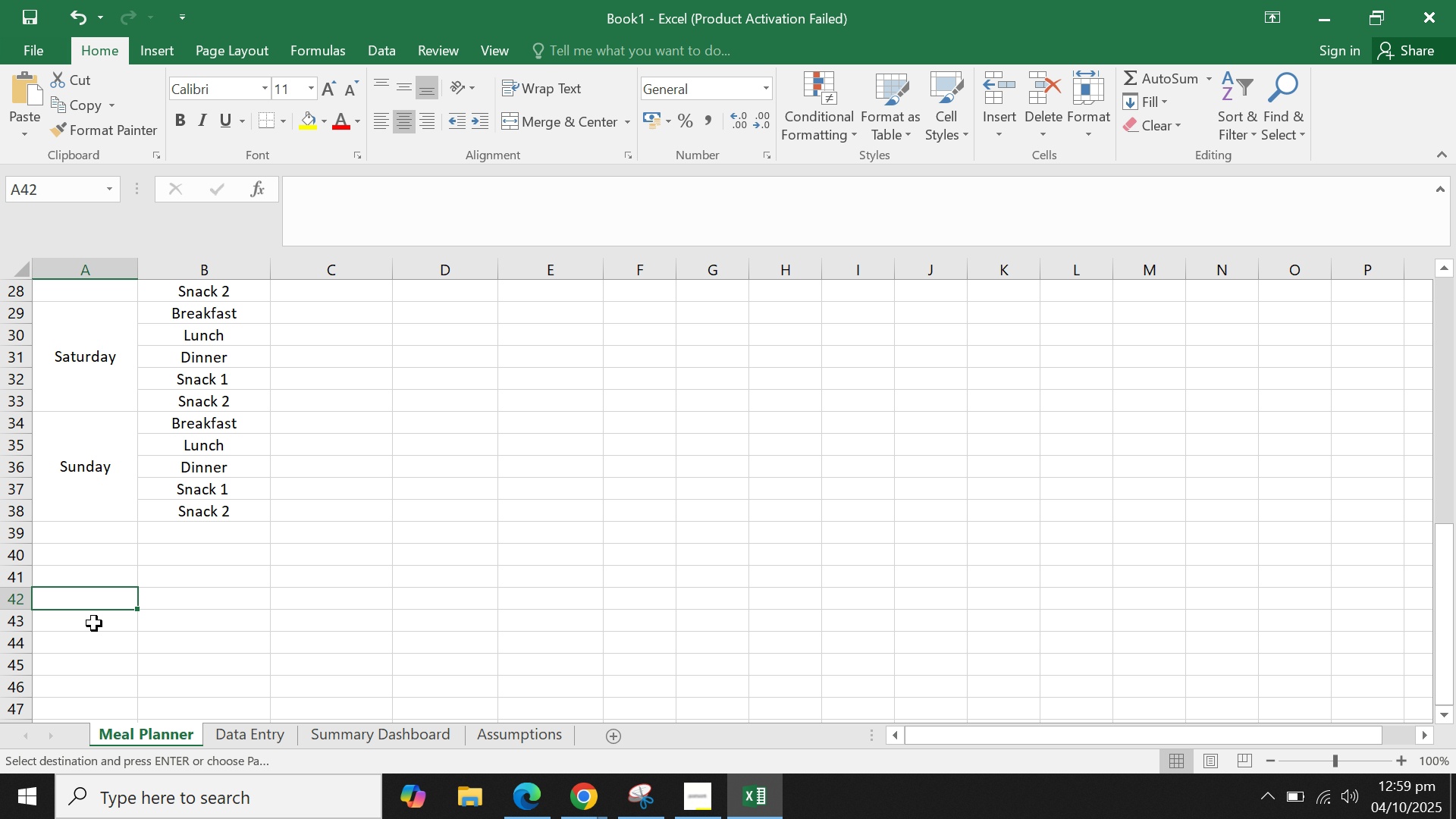 
scroll: coordinate [94, 623], scroll_direction: down, amount: 2.0
 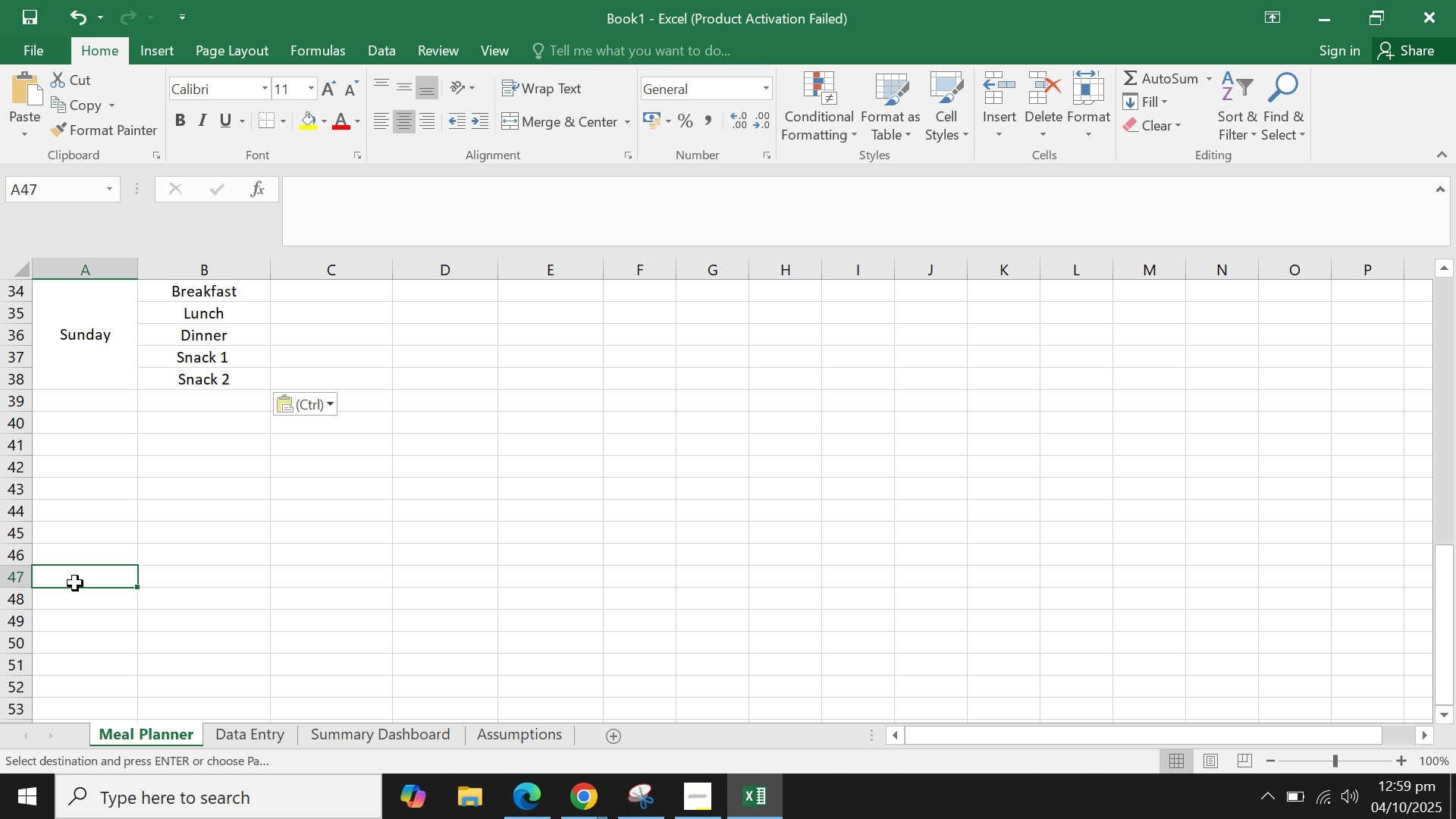 
left_click([75, 583])
 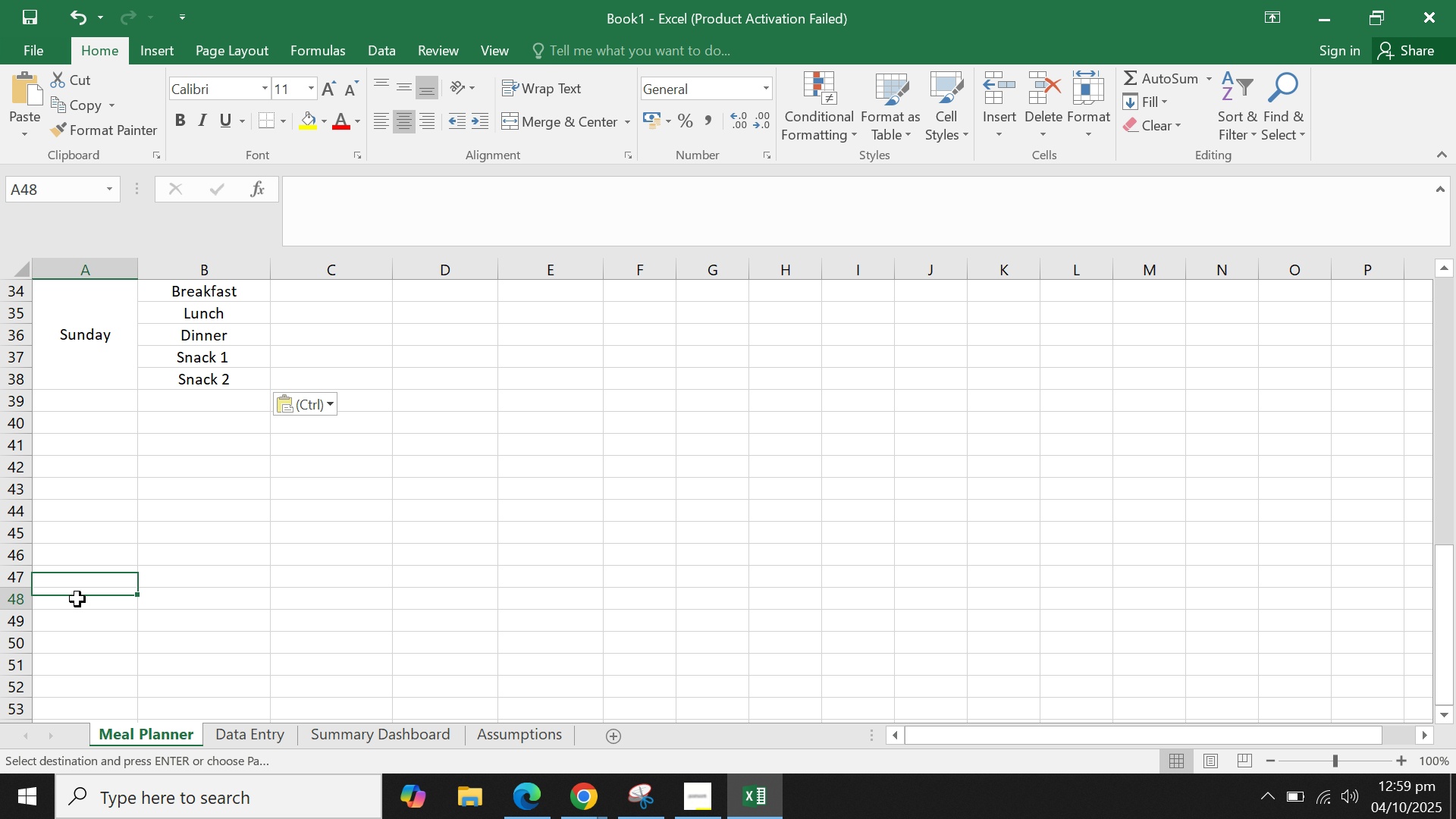 
left_click_drag(start_coordinate=[77, 599], to_coordinate=[471, 526])
 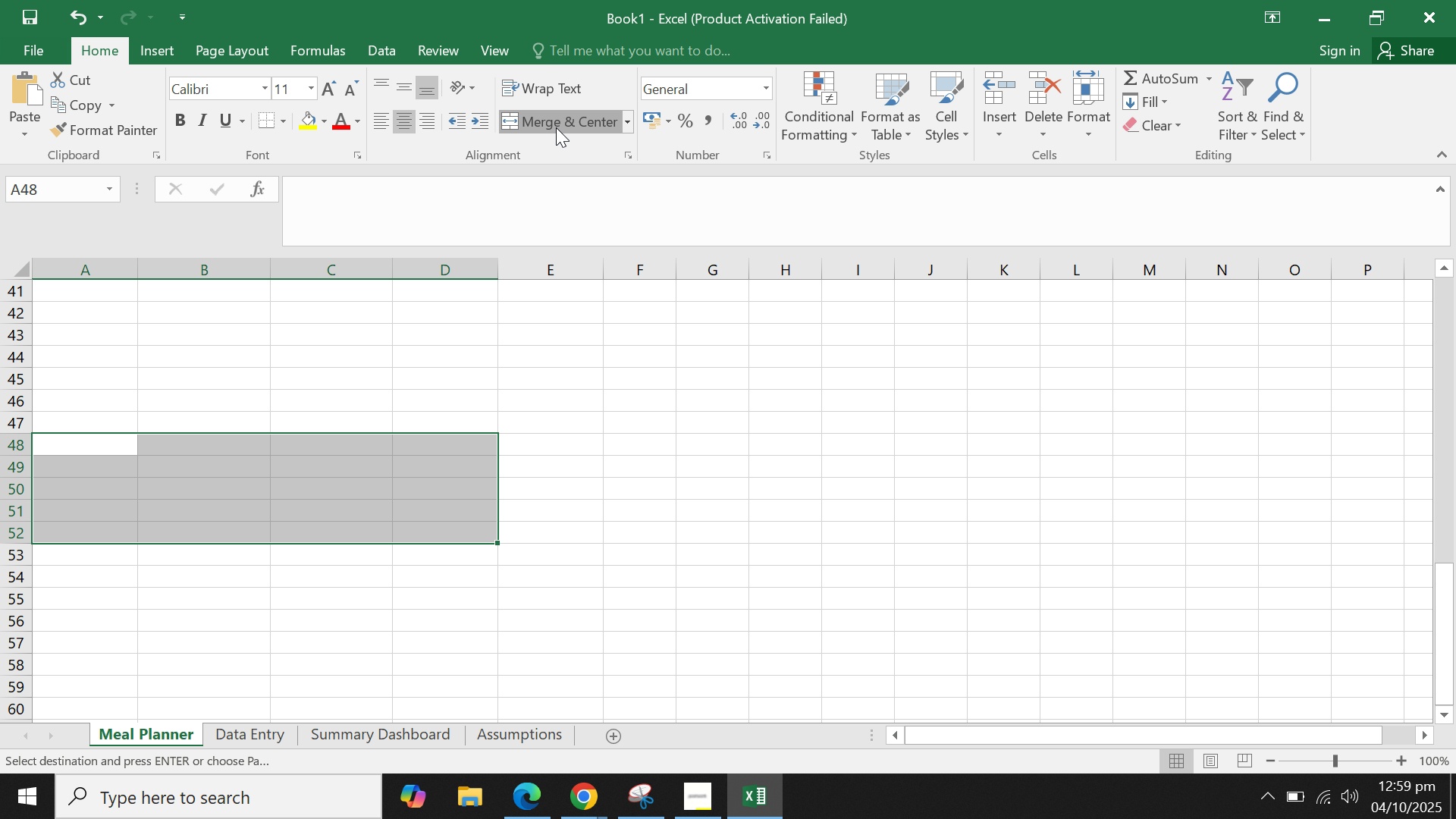 
left_click([556, 127])
 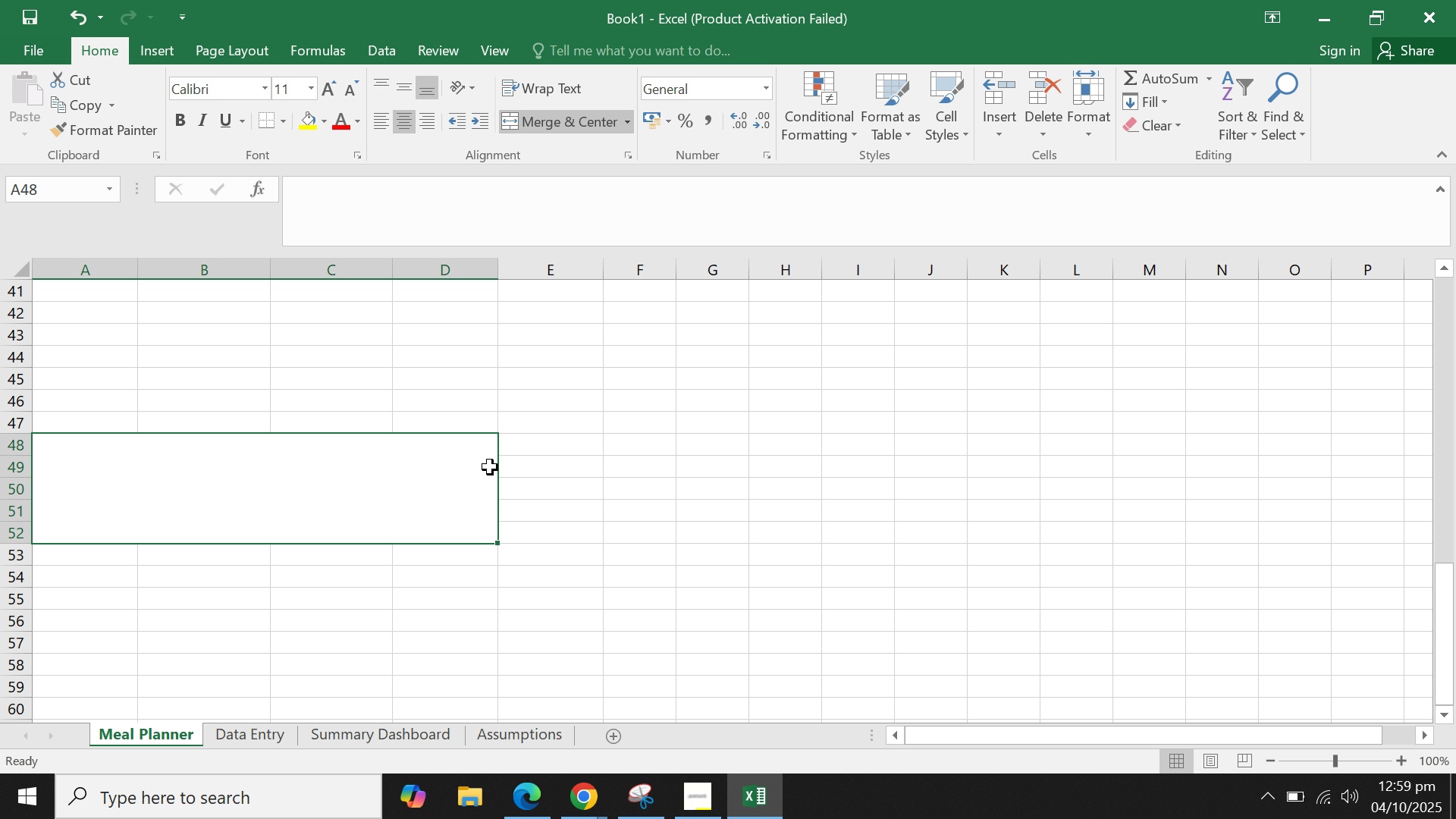 
left_click([490, 467])
 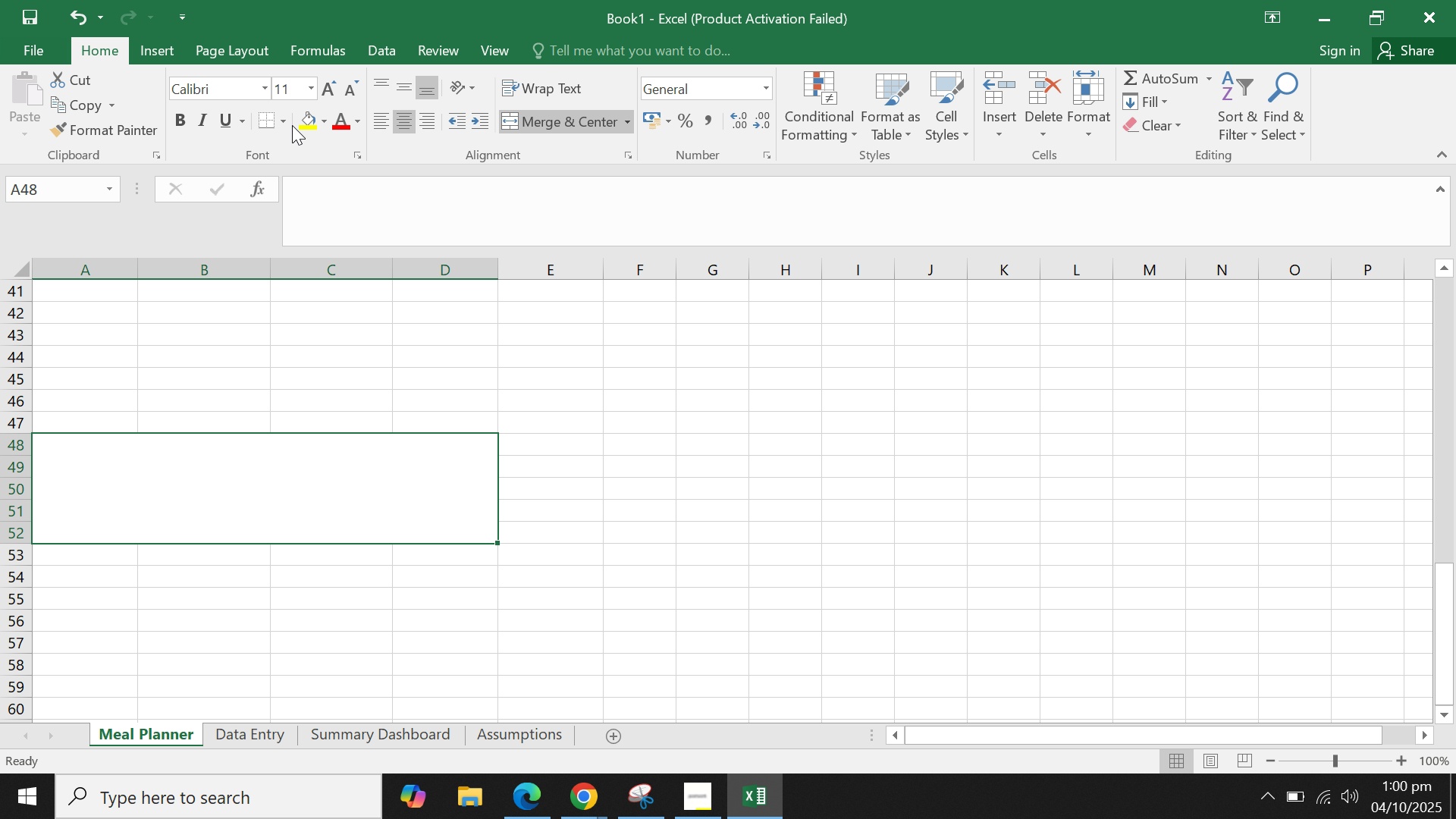 
left_click([287, 126])
 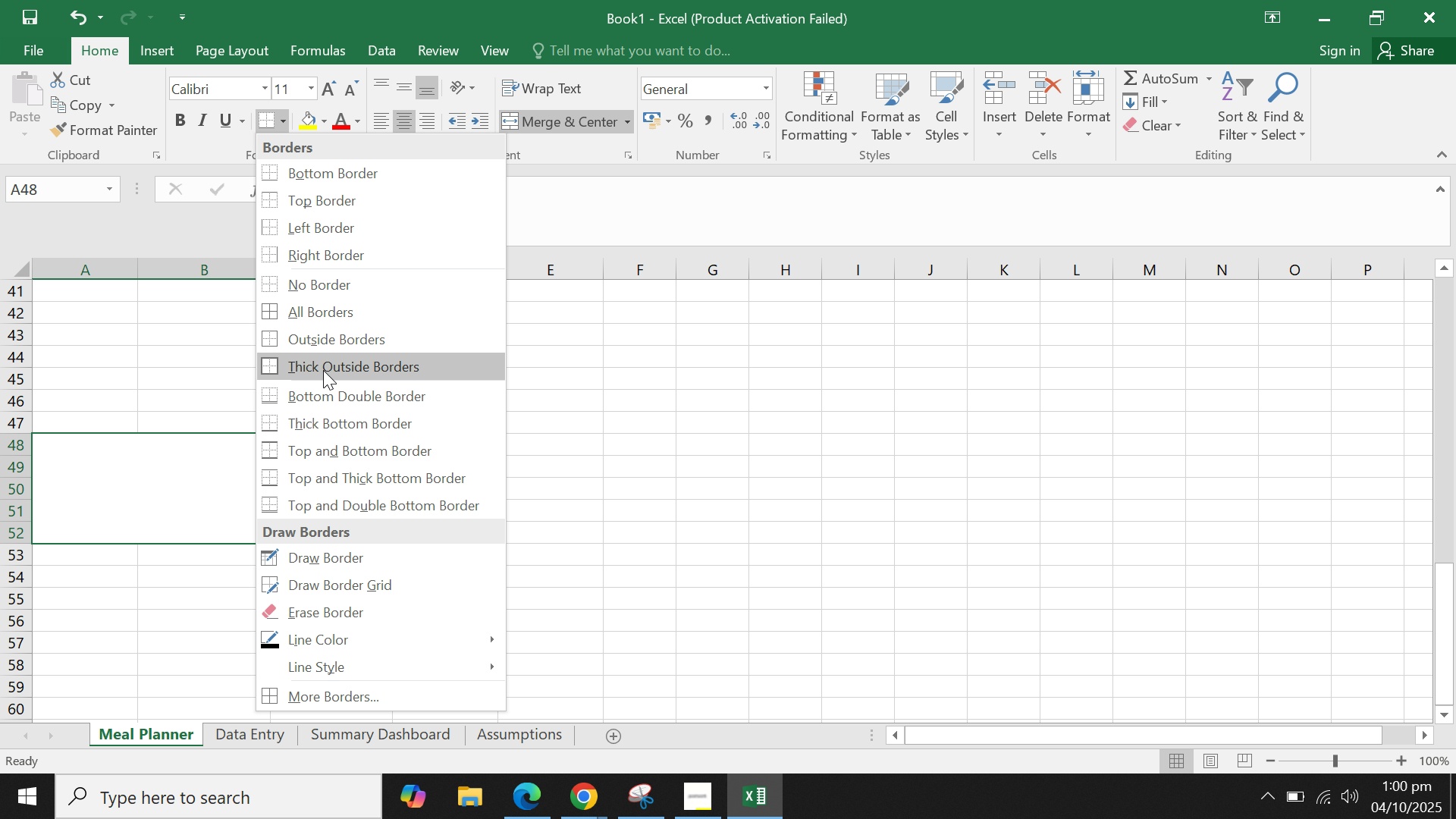 
left_click([324, 367])
 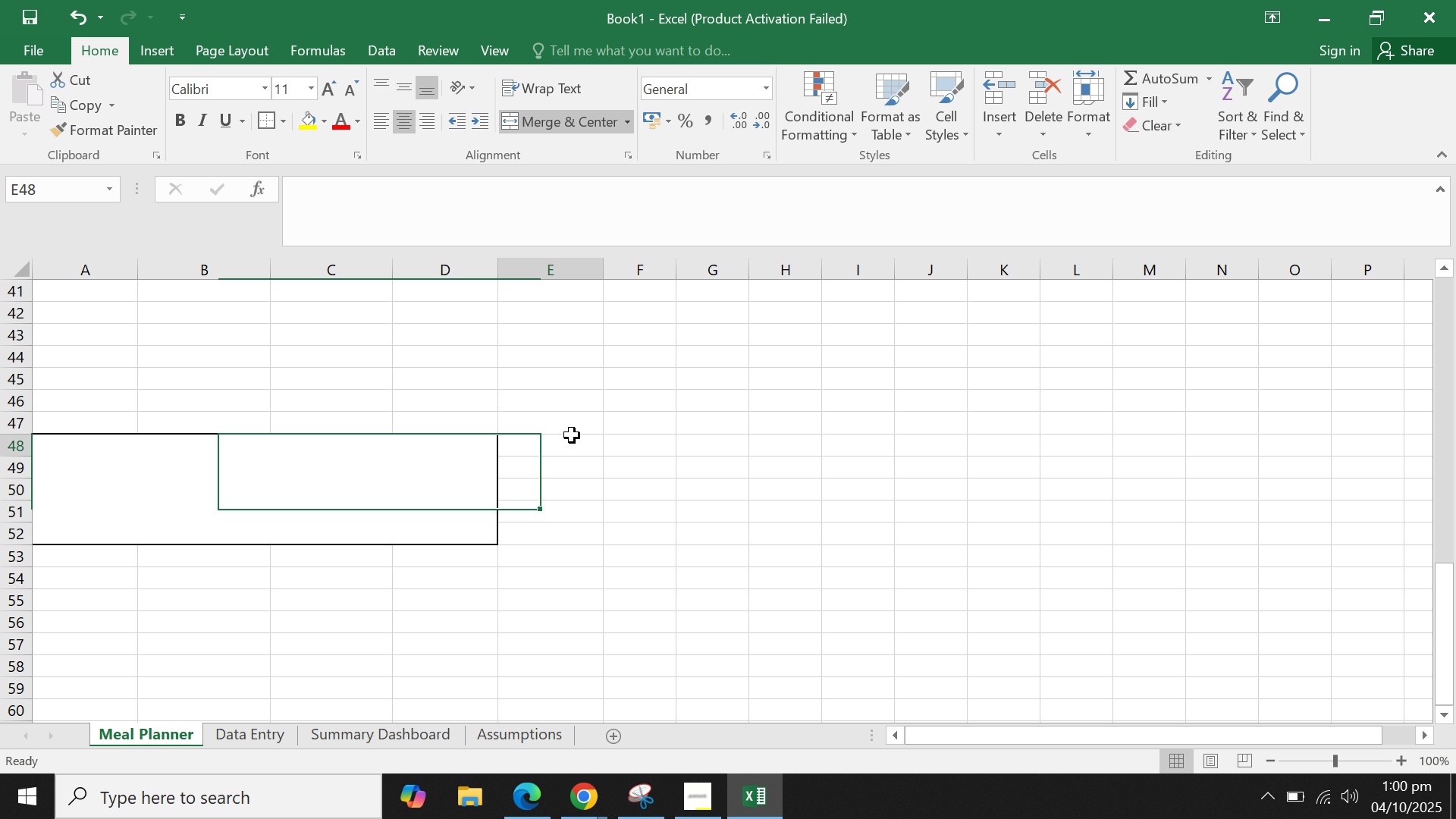 
left_click([572, 435])
 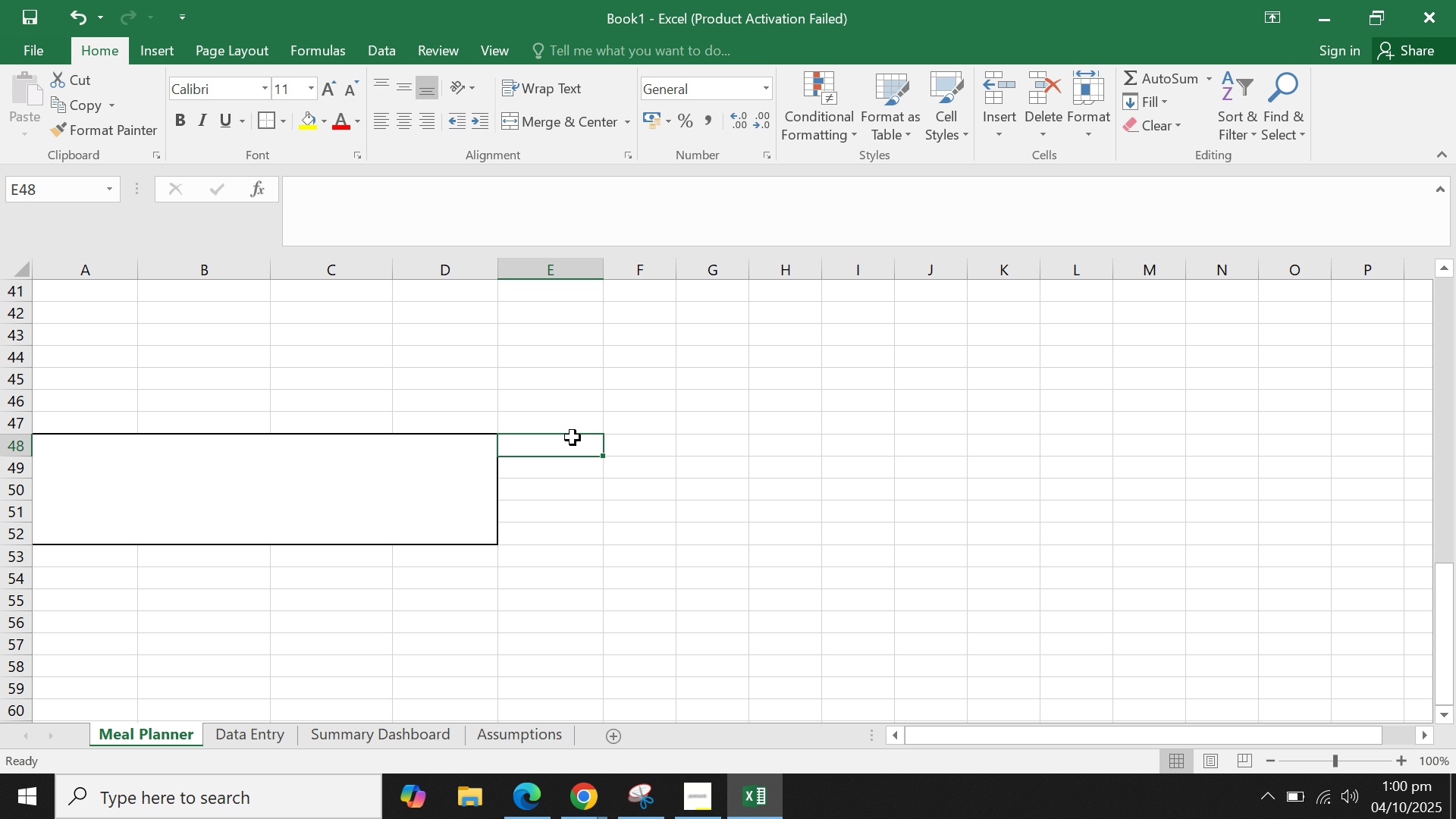 
scroll: coordinate [573, 438], scroll_direction: up, amount: 3.0
 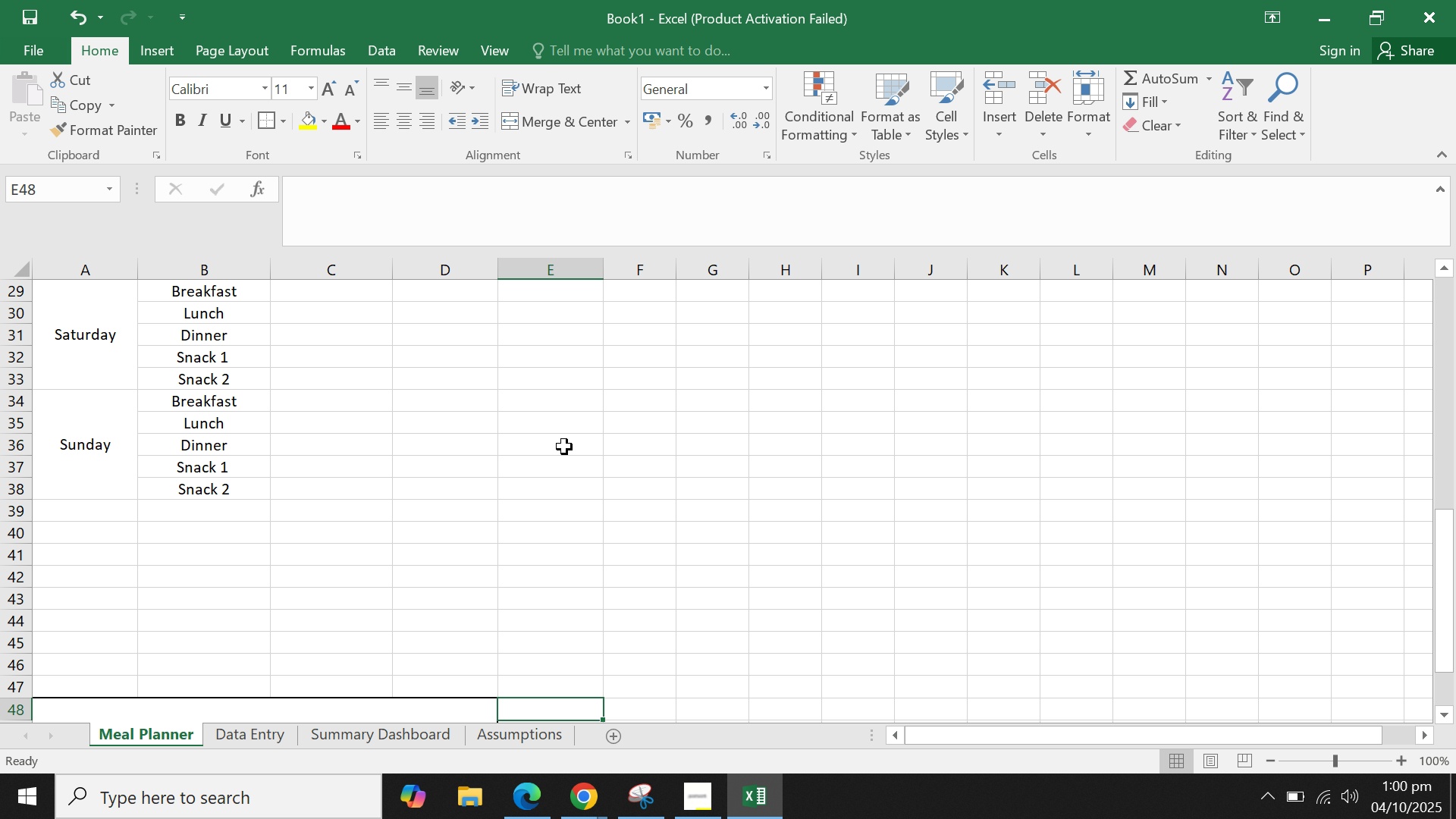 
scroll: coordinate [550, 447], scroll_direction: down, amount: 1.0
 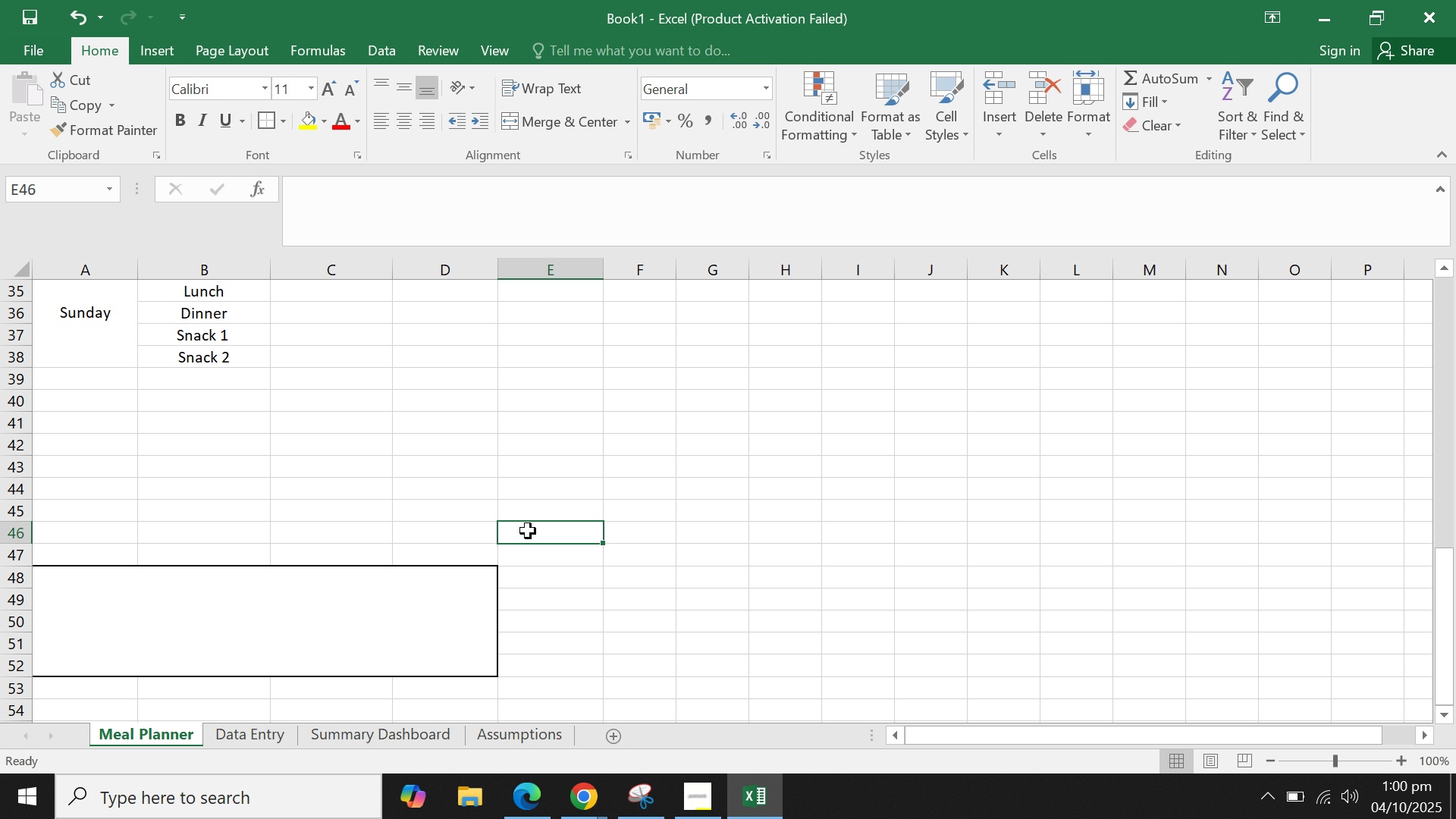 
double_click([522, 507])
 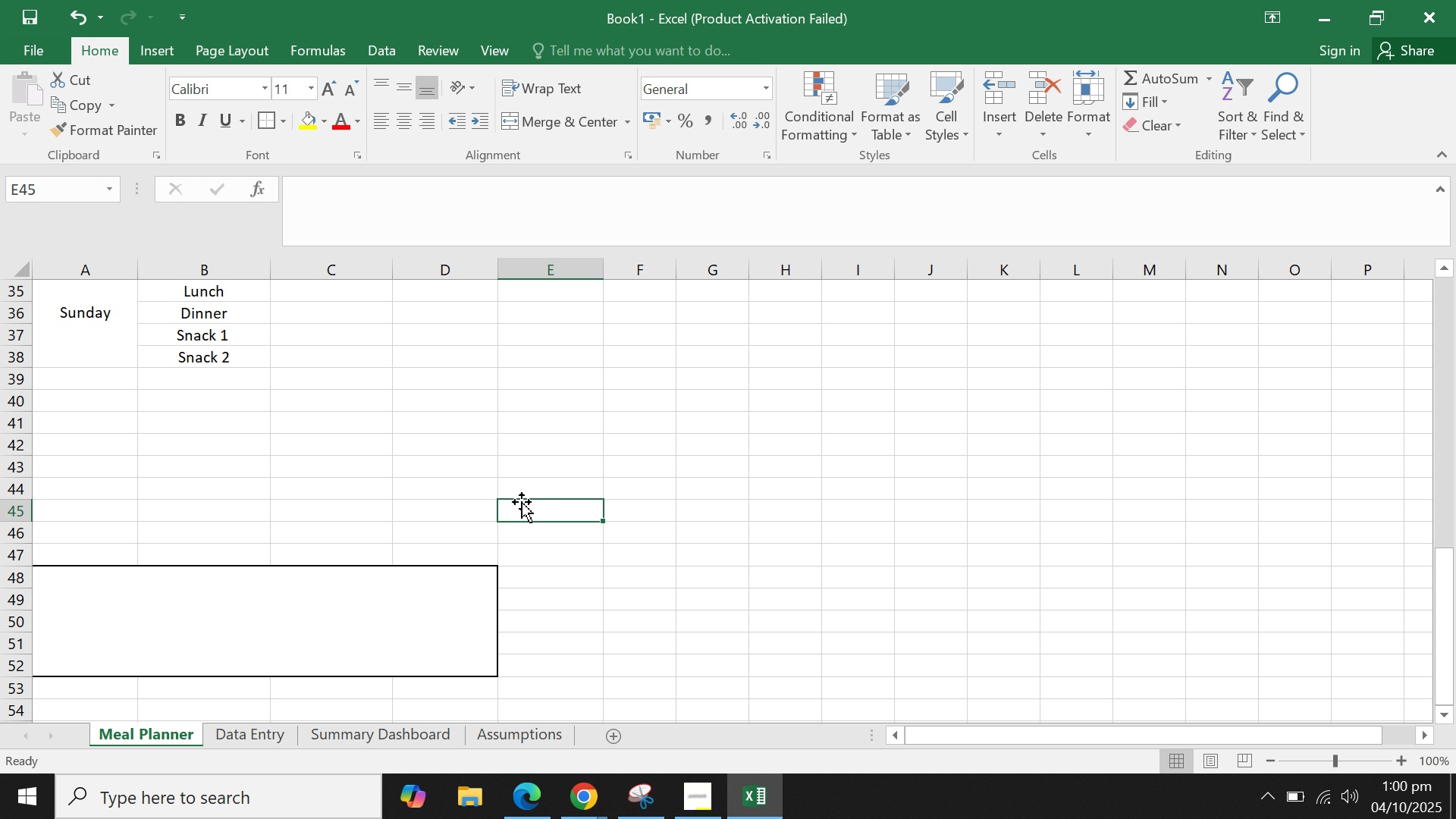 
scroll: coordinate [526, 488], scroll_direction: up, amount: 14.0
 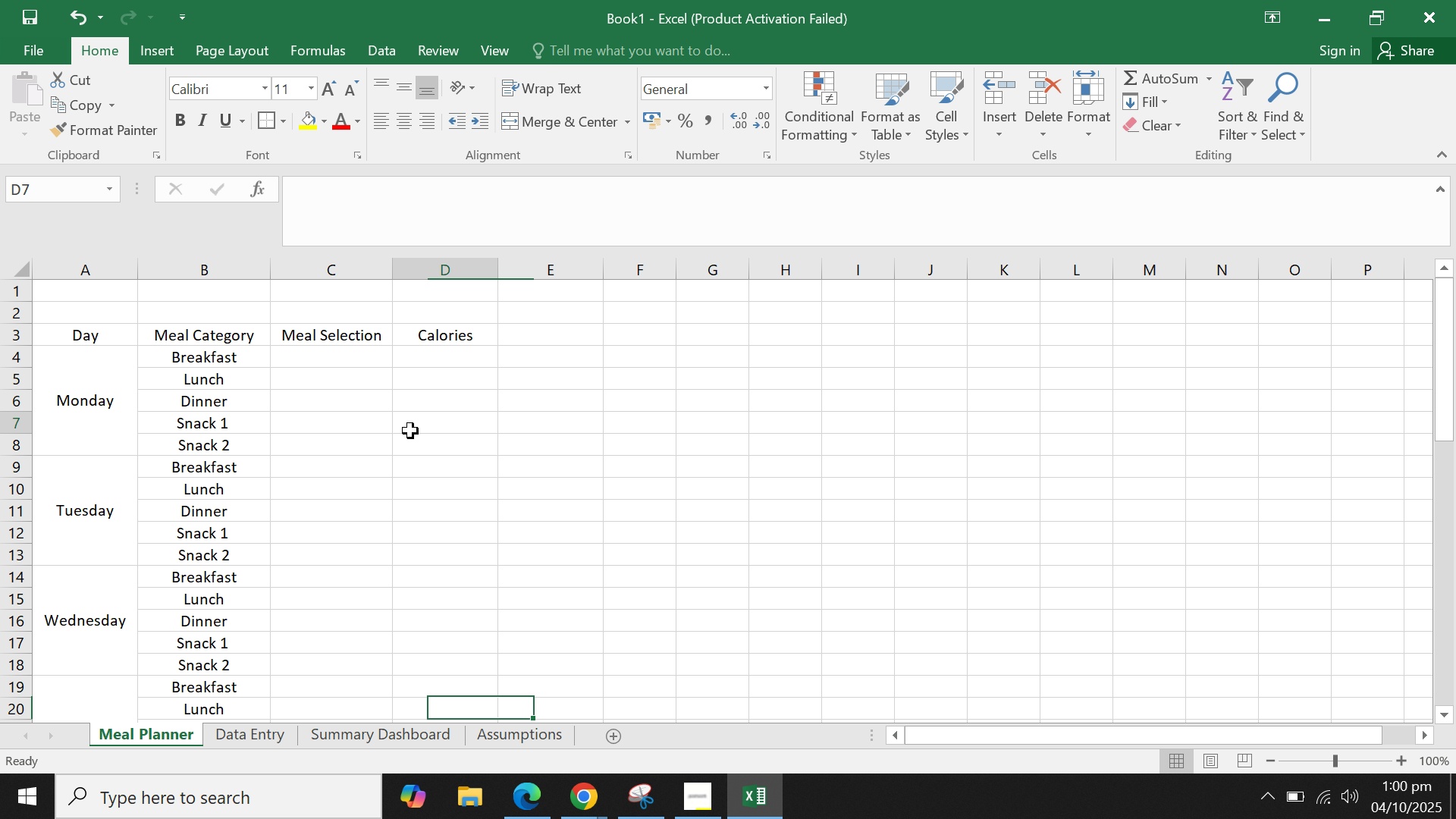 
left_click([410, 431])
 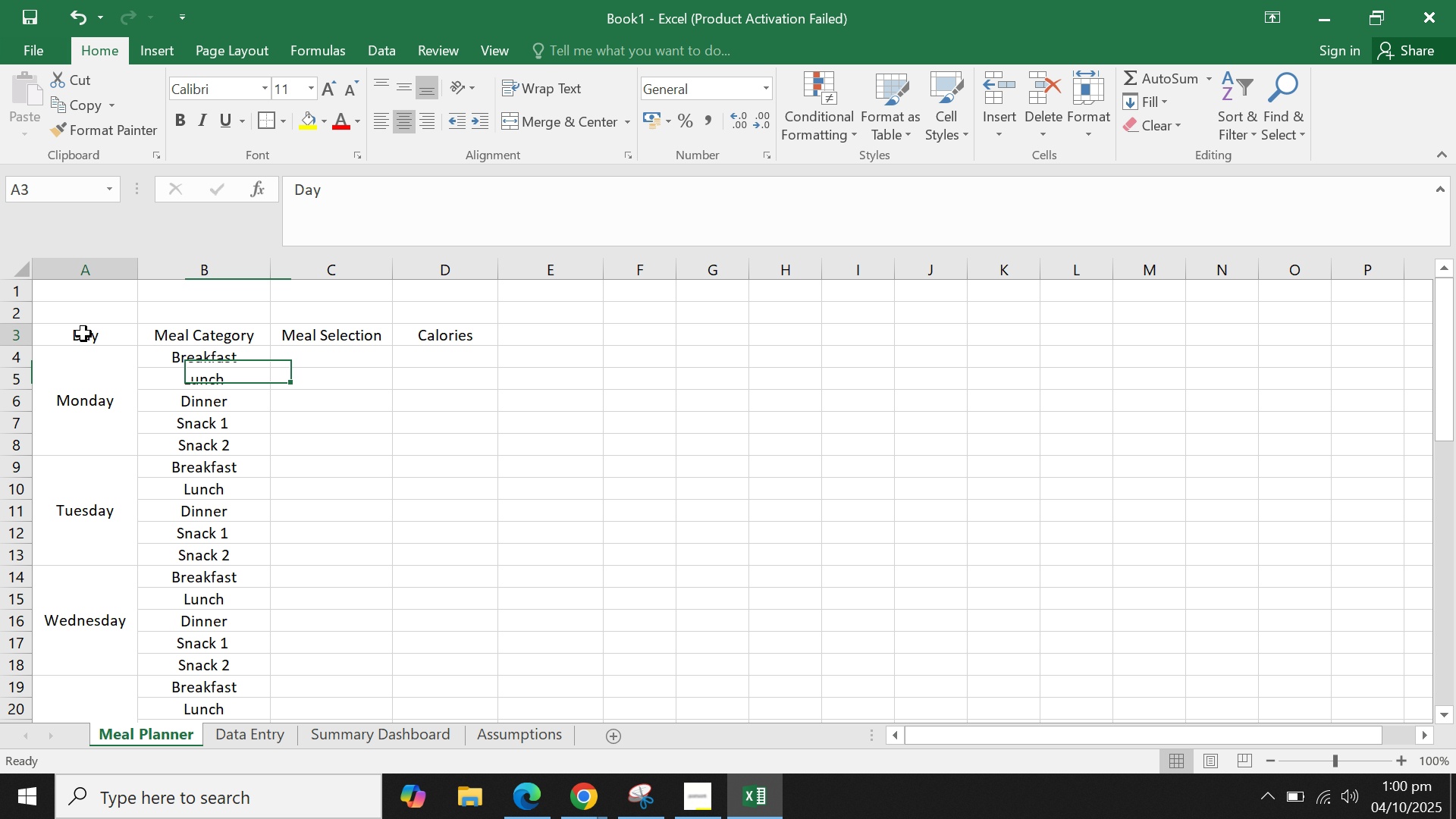 
left_click_drag(start_coordinate=[83, 334], to_coordinate=[390, 341])
 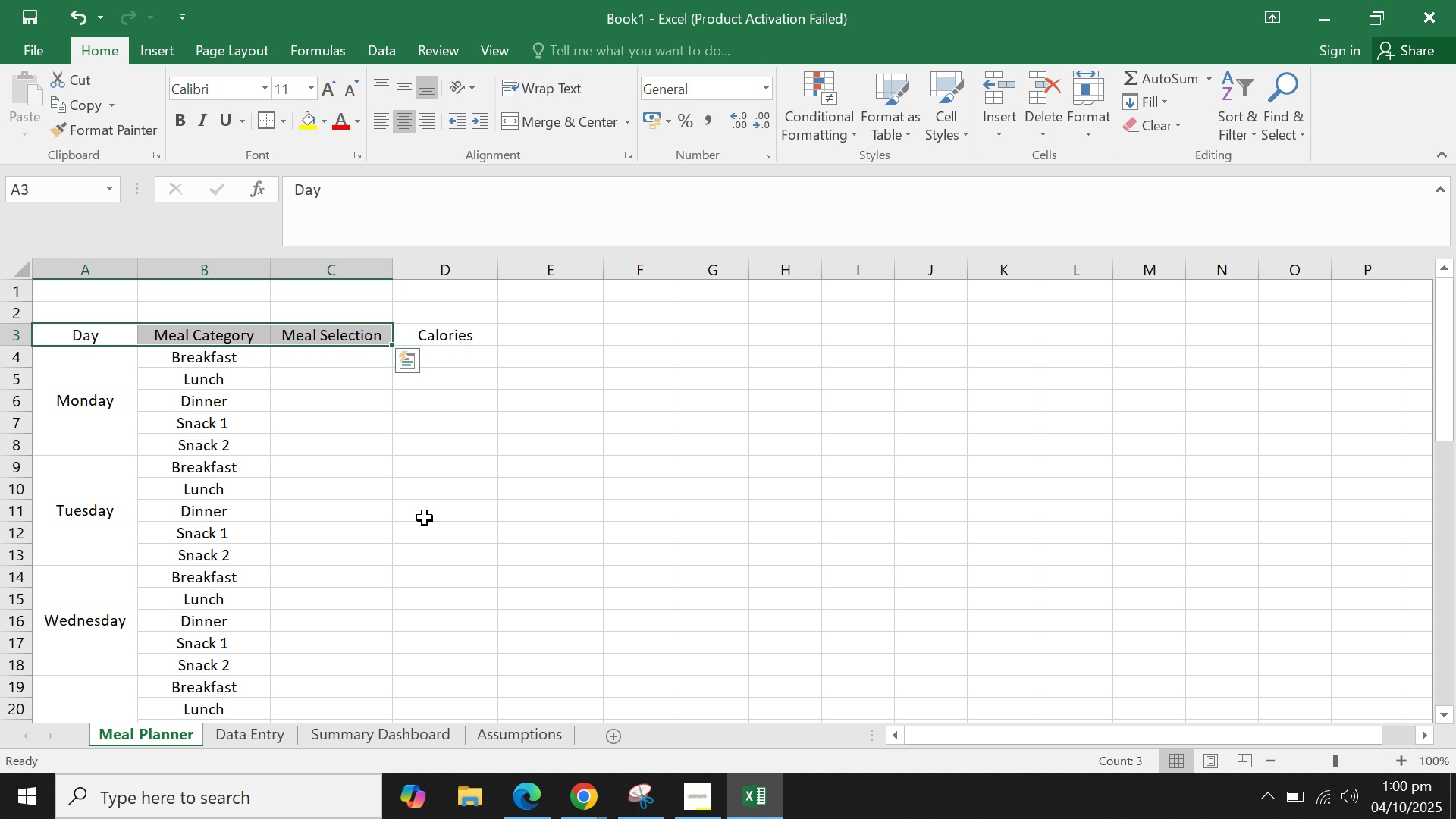 
scroll: coordinate [483, 549], scroll_direction: down, amount: 7.0
 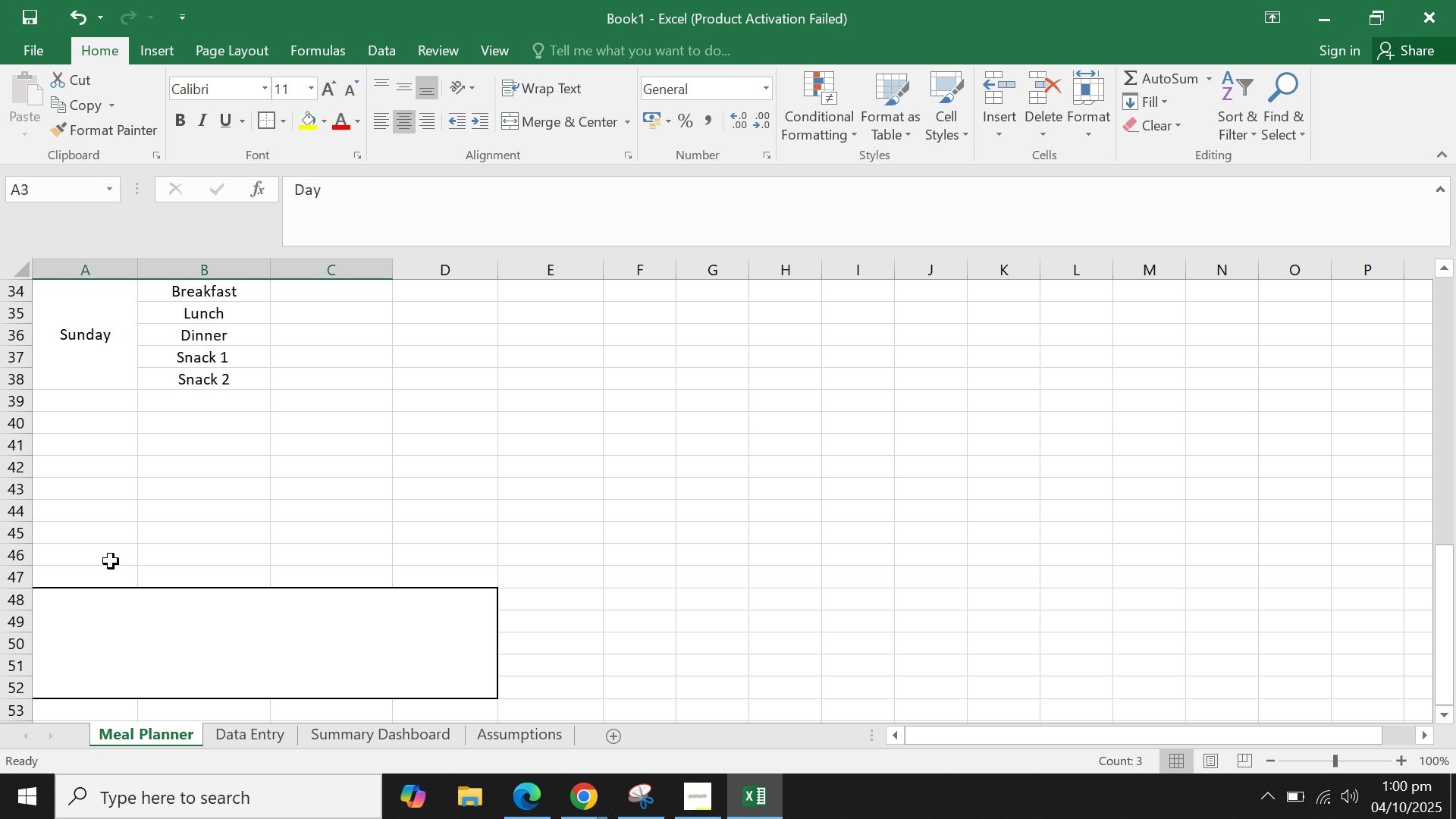 
left_click([109, 562])
 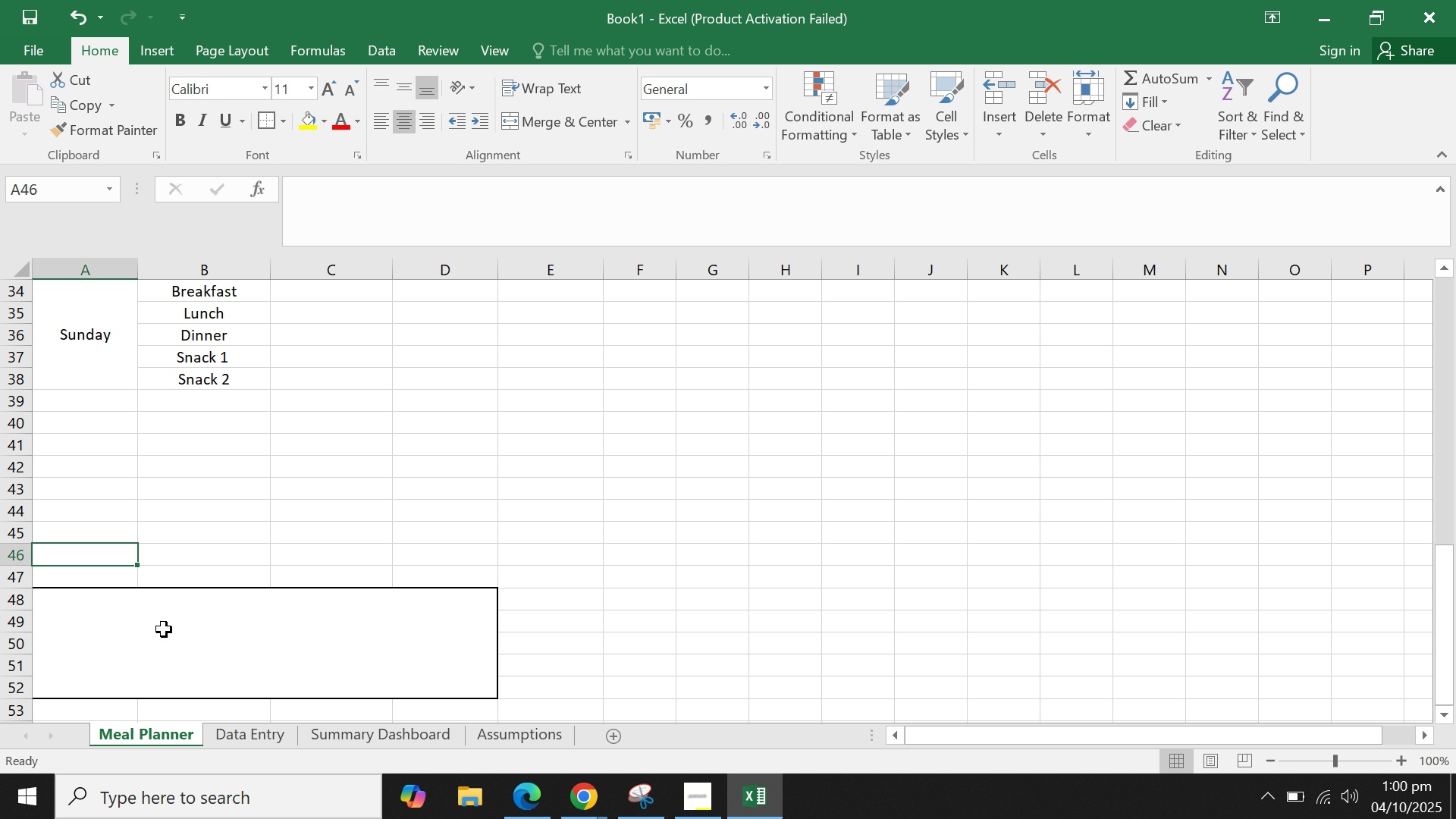 
type(CLient Notes)
 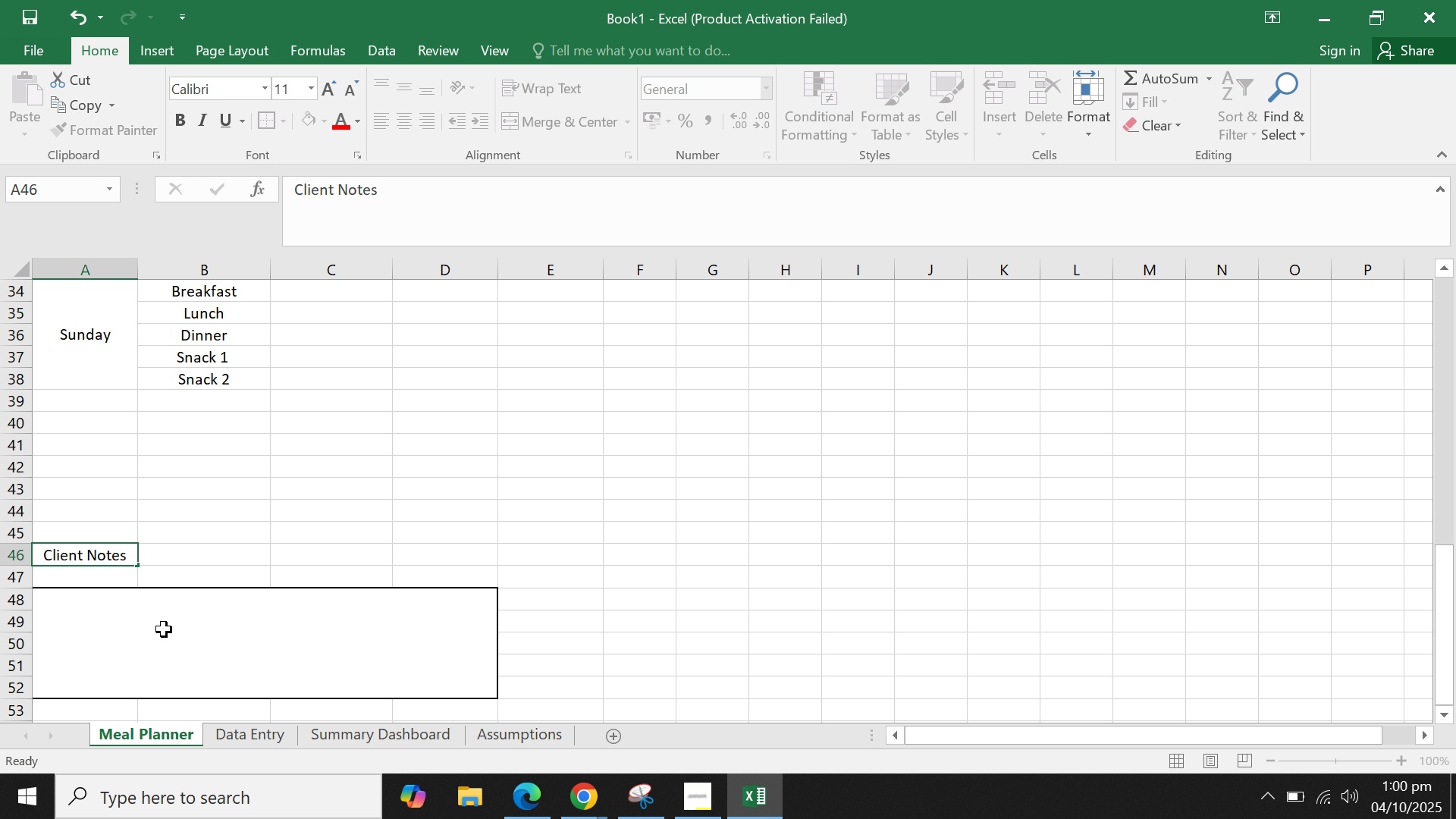 
key(Enter)
 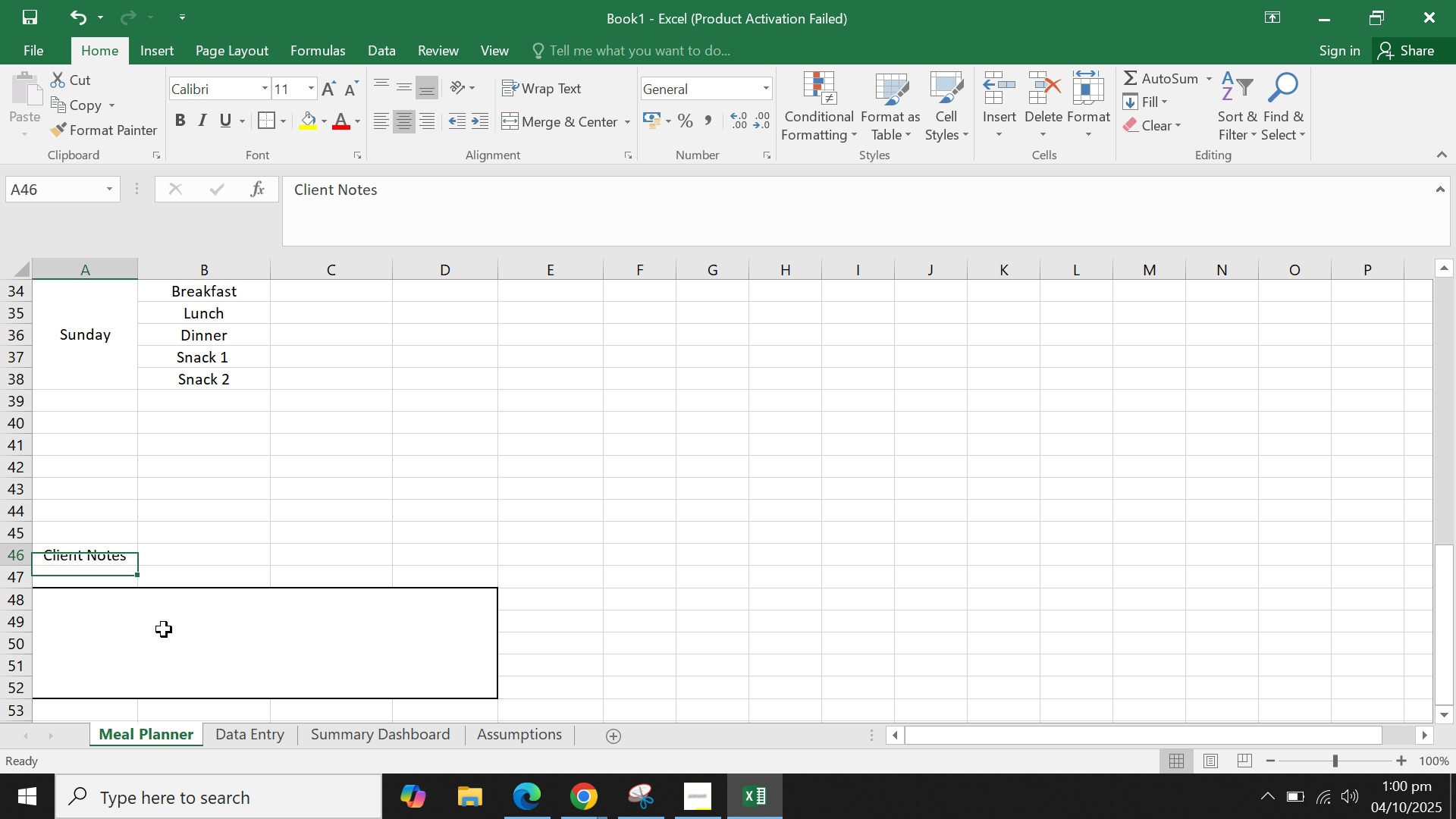 
key(ArrowUp)
 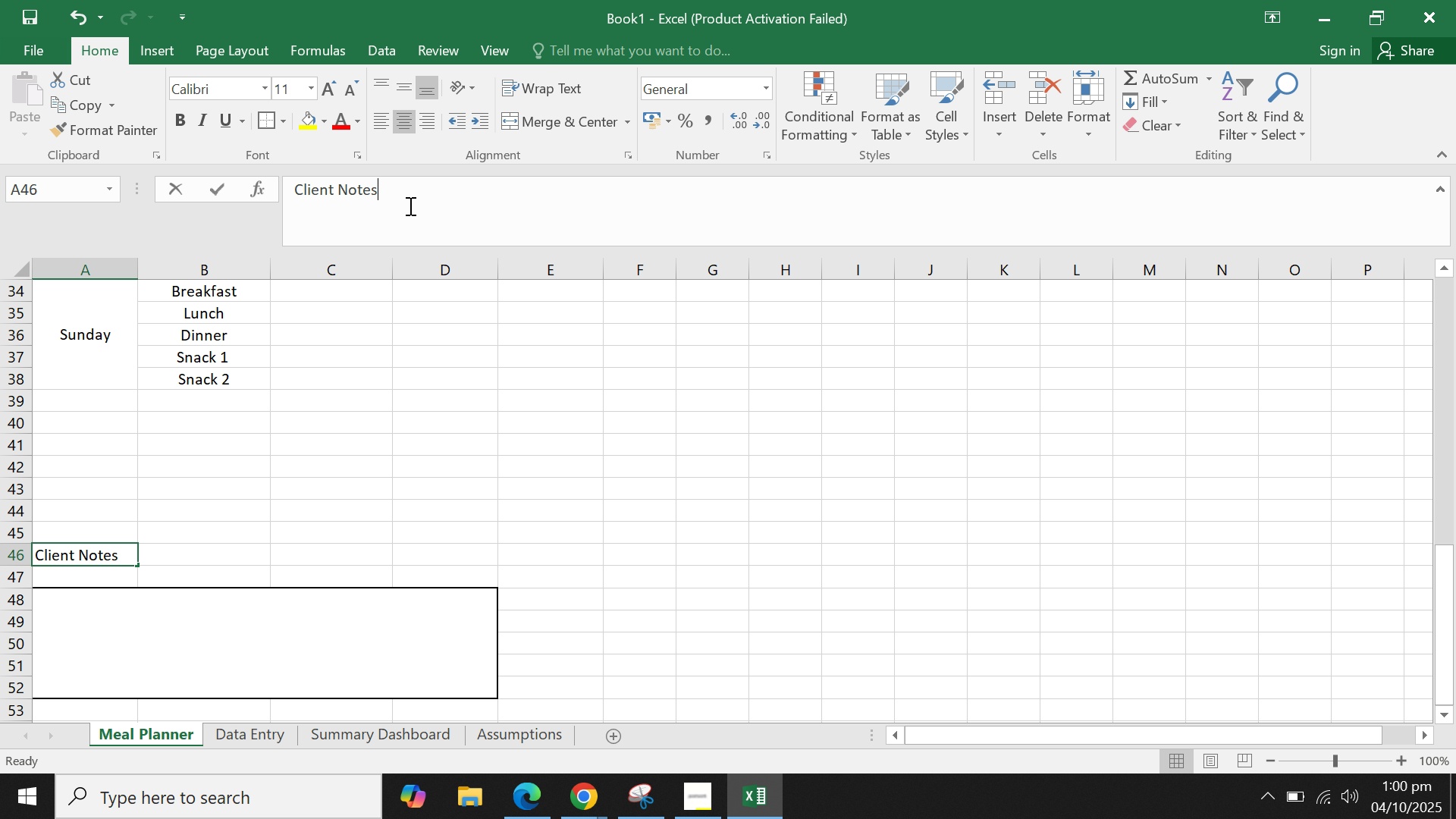 
key(Shift+Semicolon)
 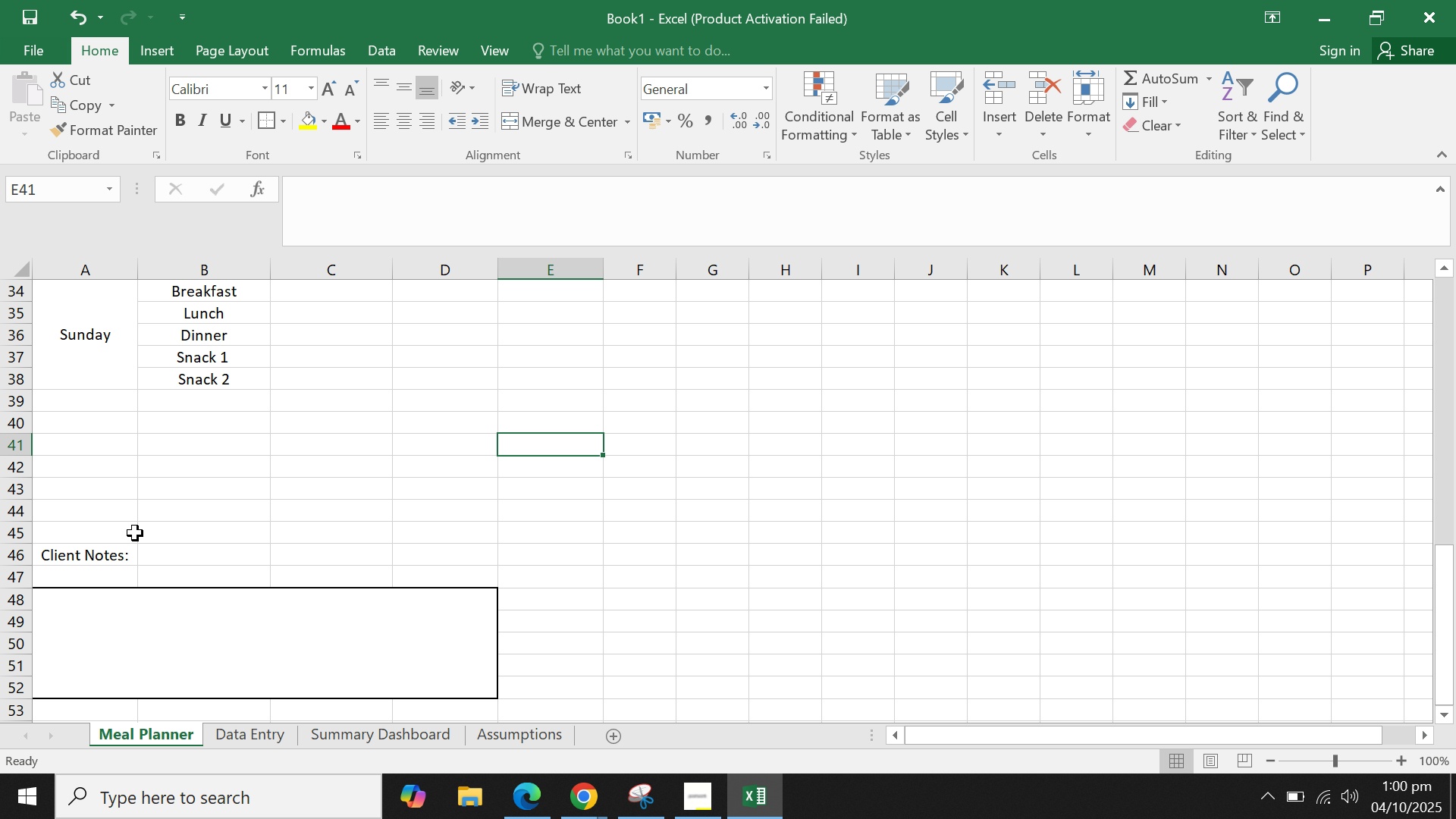 
left_click([109, 557])
 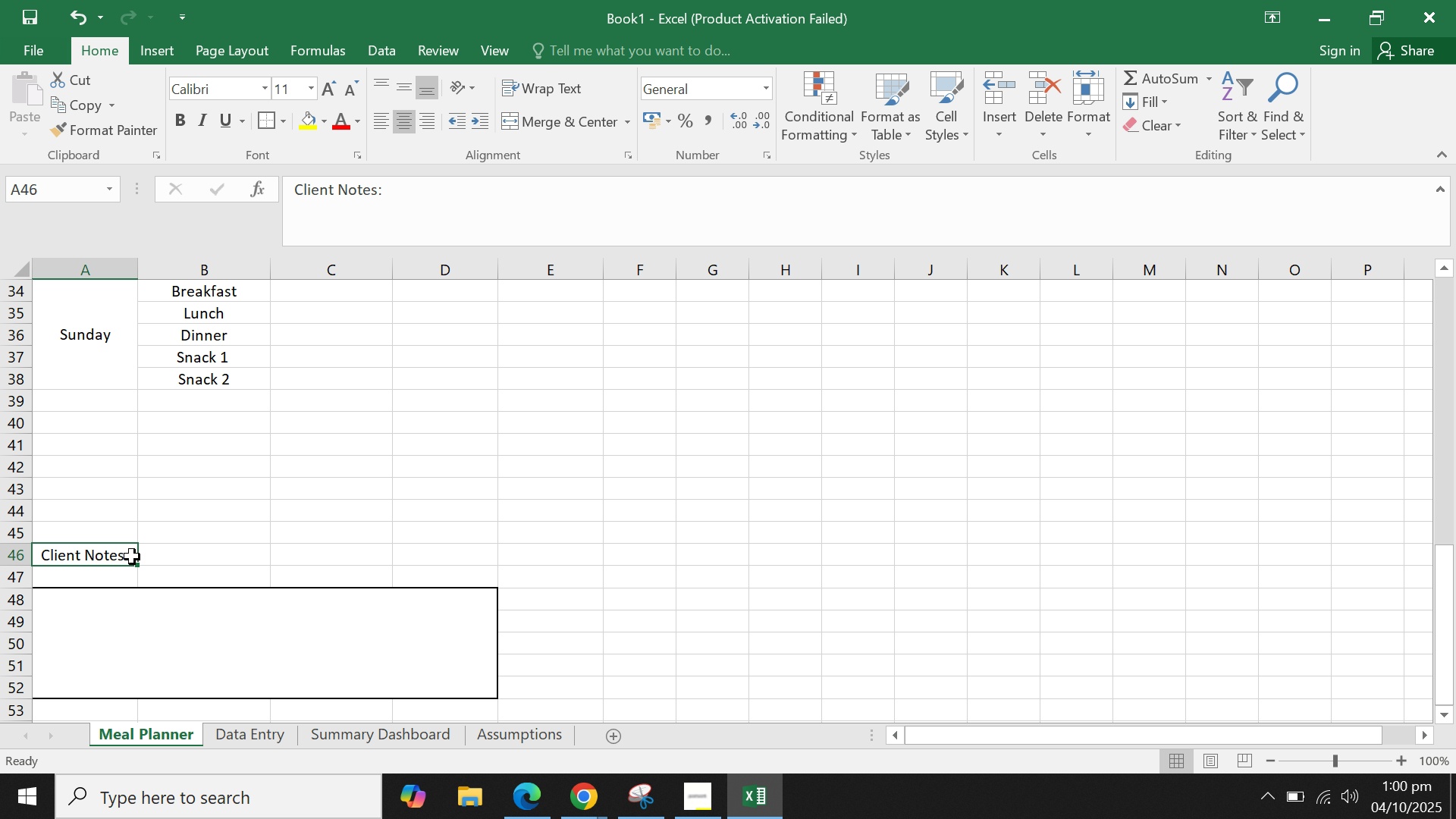 
key(Control+B)
 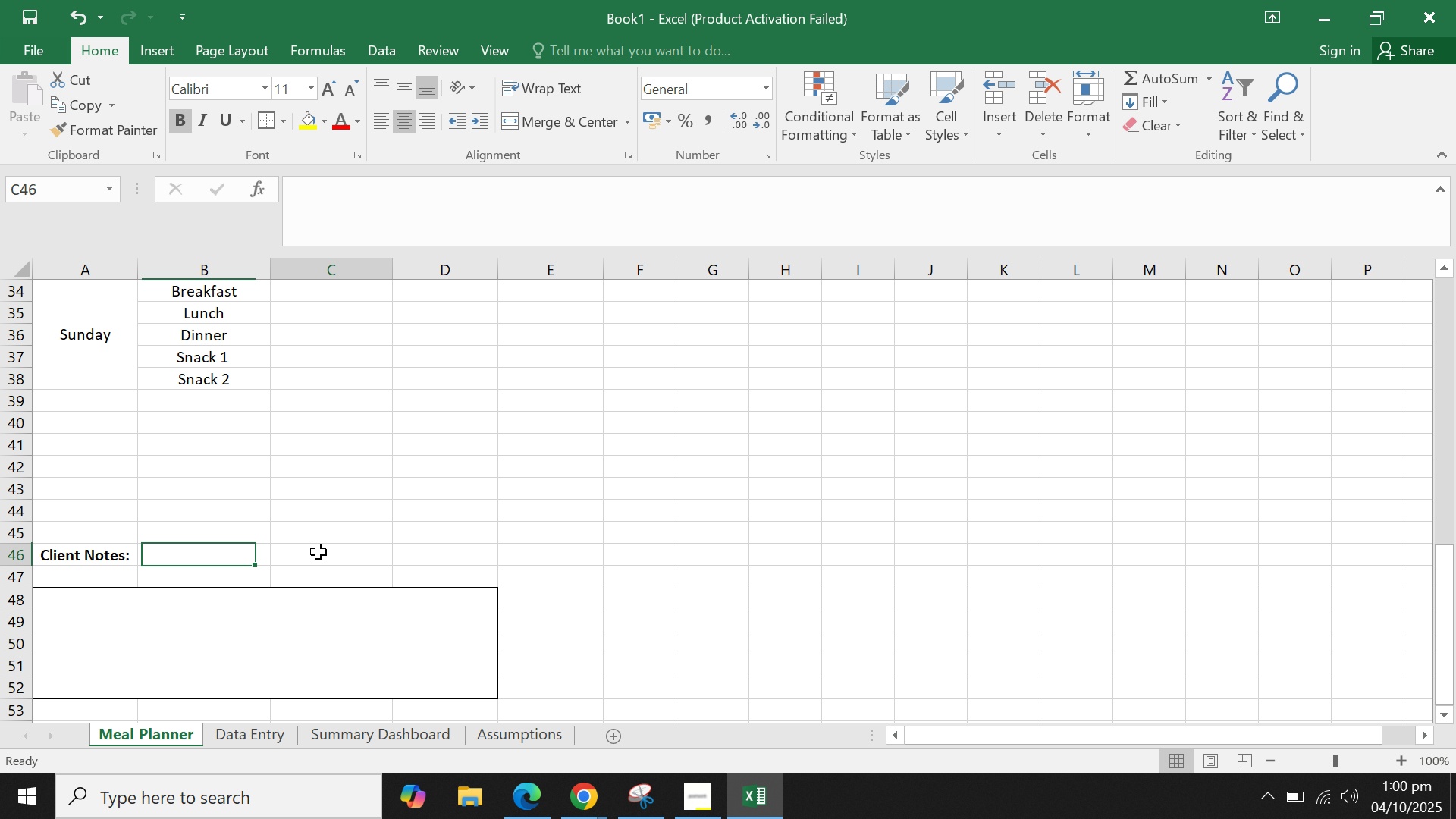 
left_click([318, 552])
 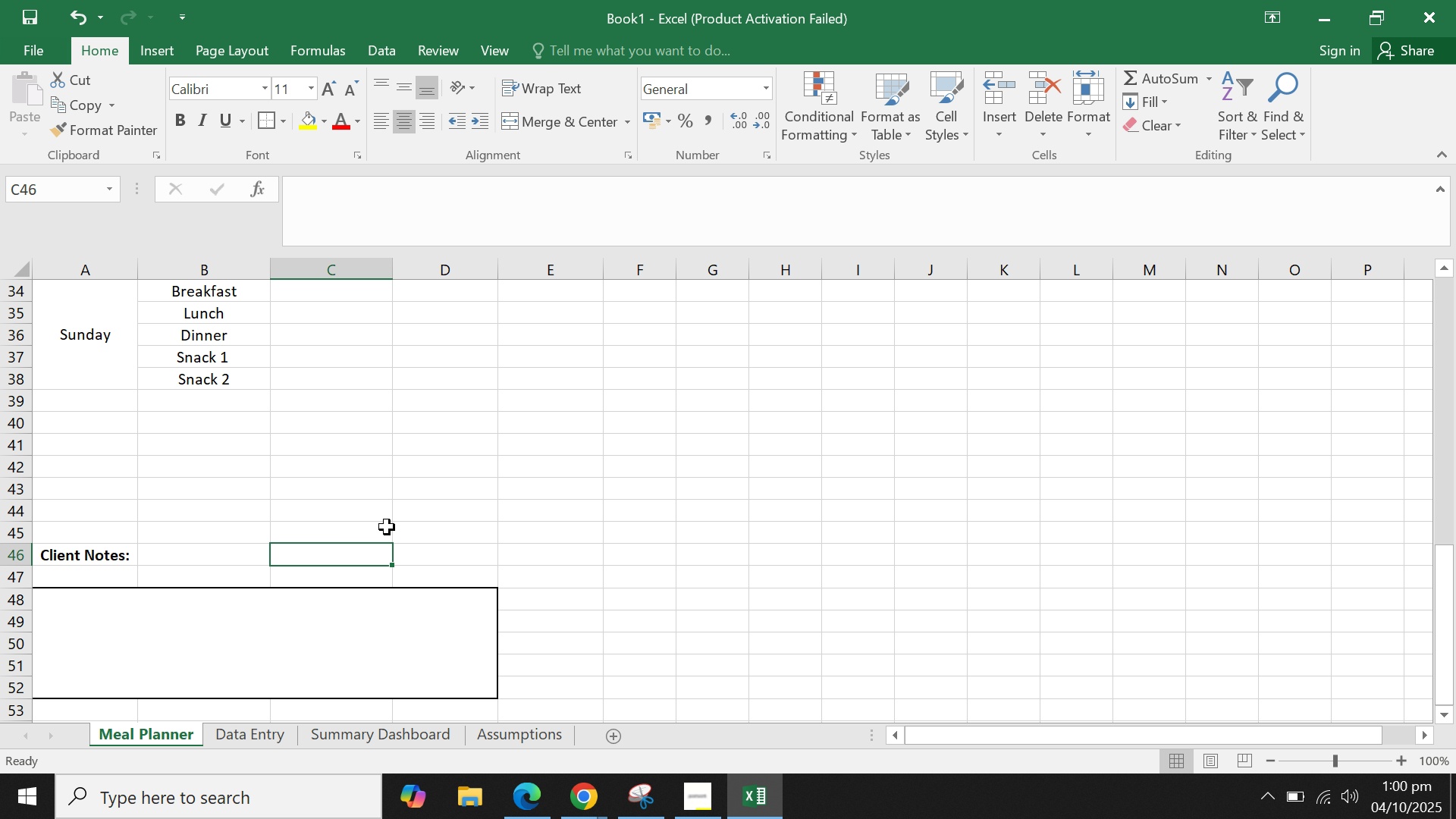 
scroll: coordinate [414, 529], scroll_direction: up, amount: 13.0
 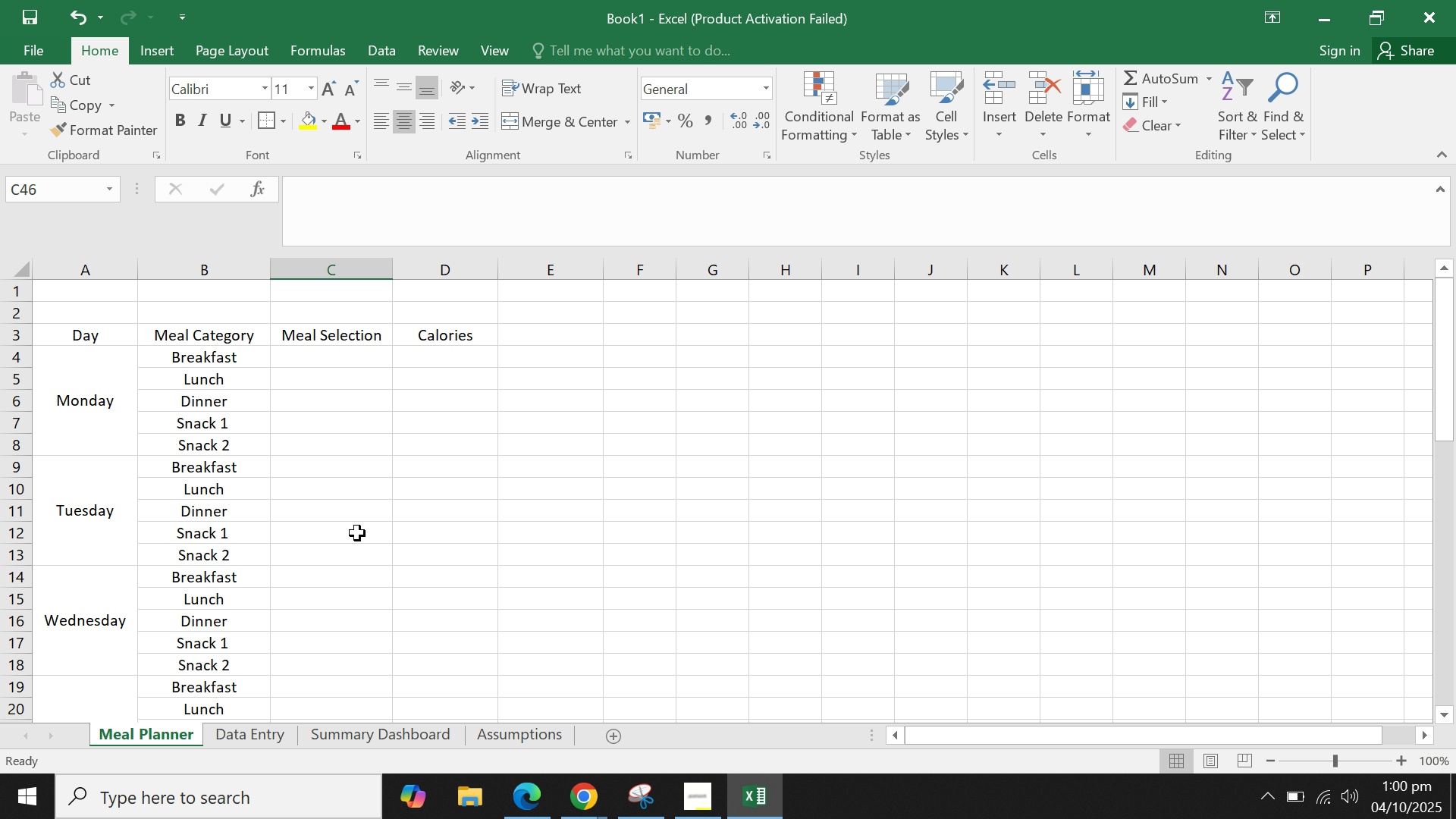 
wait(11.52)
 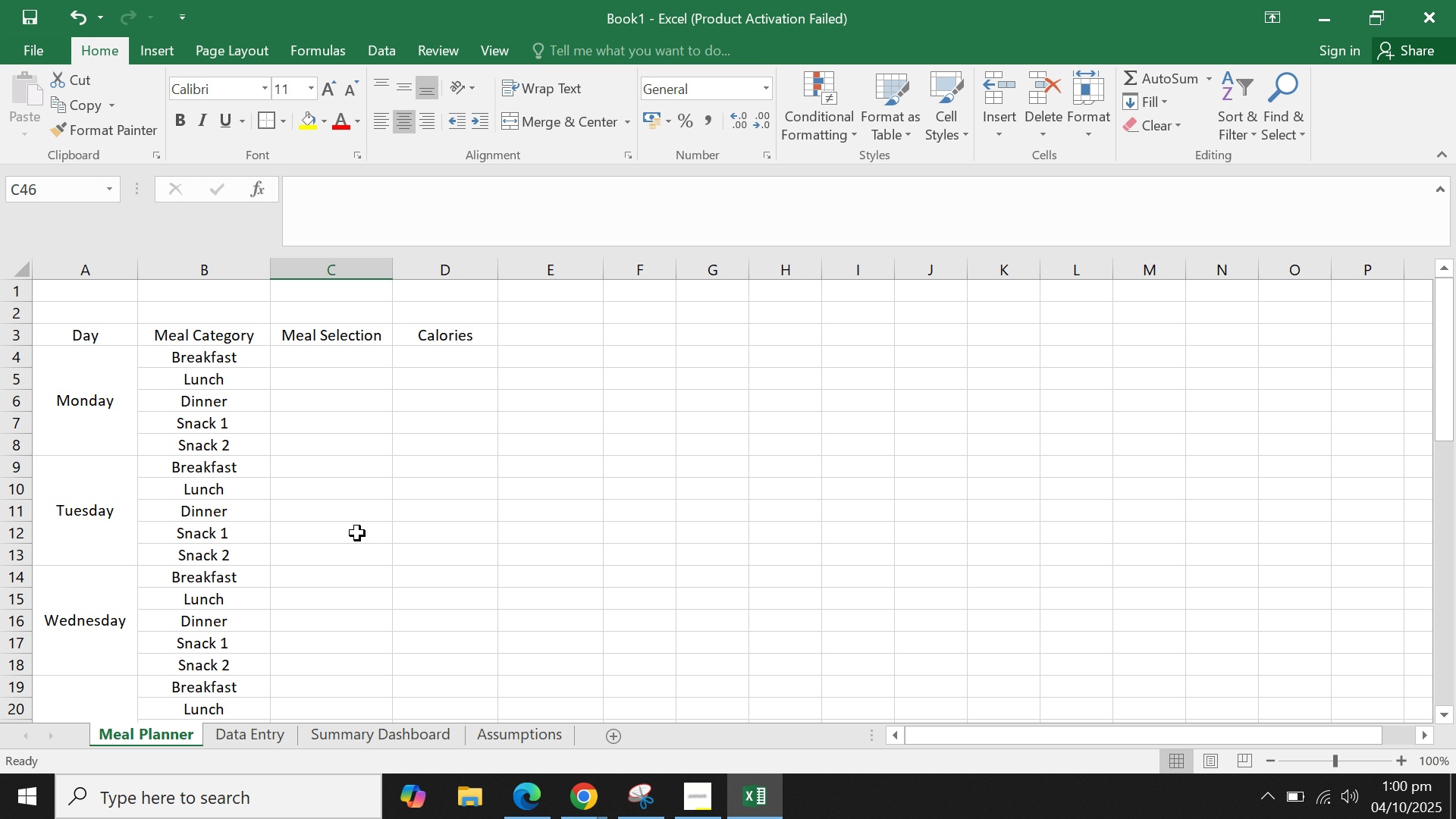 
left_click([238, 362])
 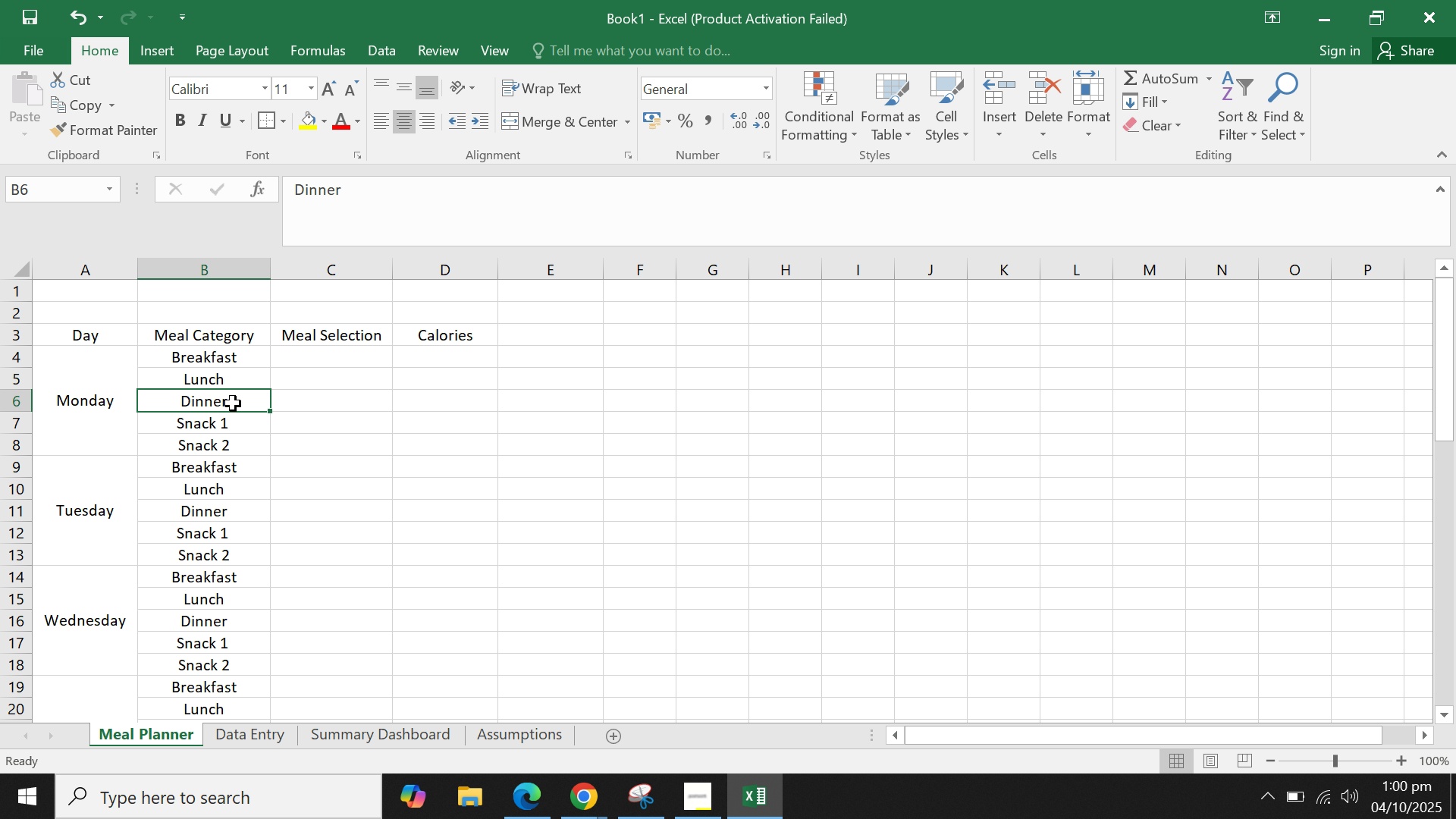 
wait(10.99)
 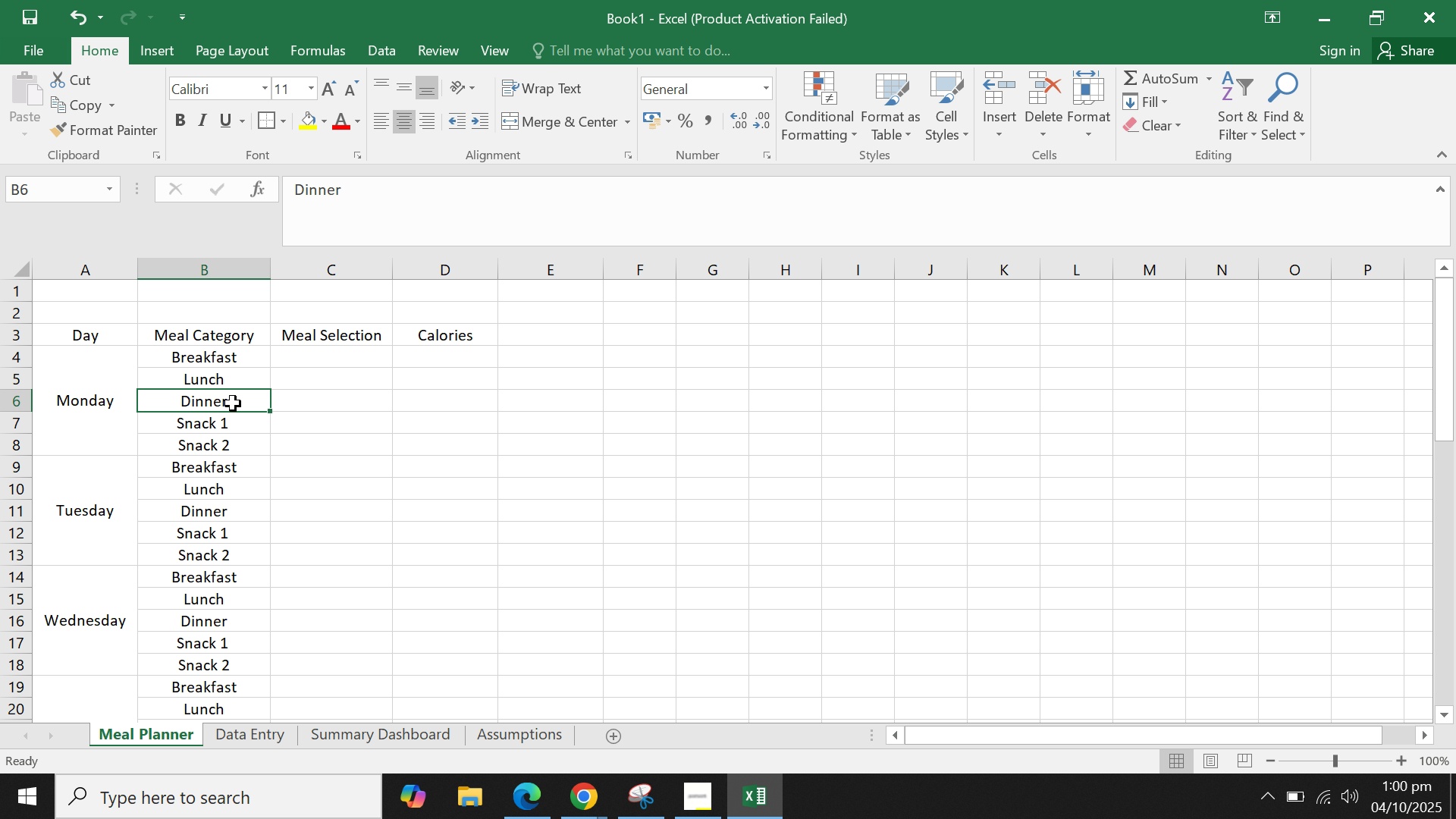 
left_click([2, 467])
 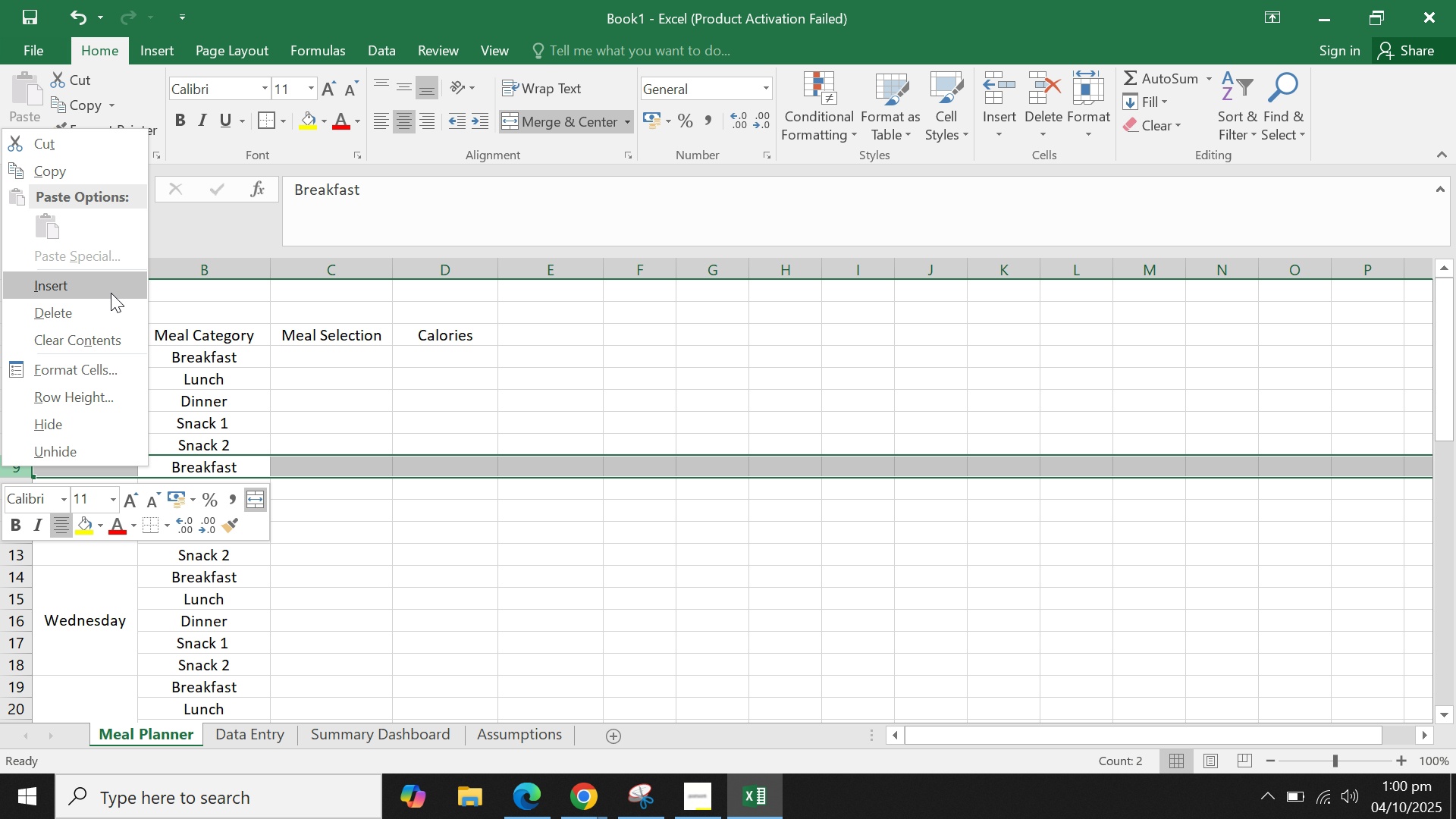 
left_click([111, 287])
 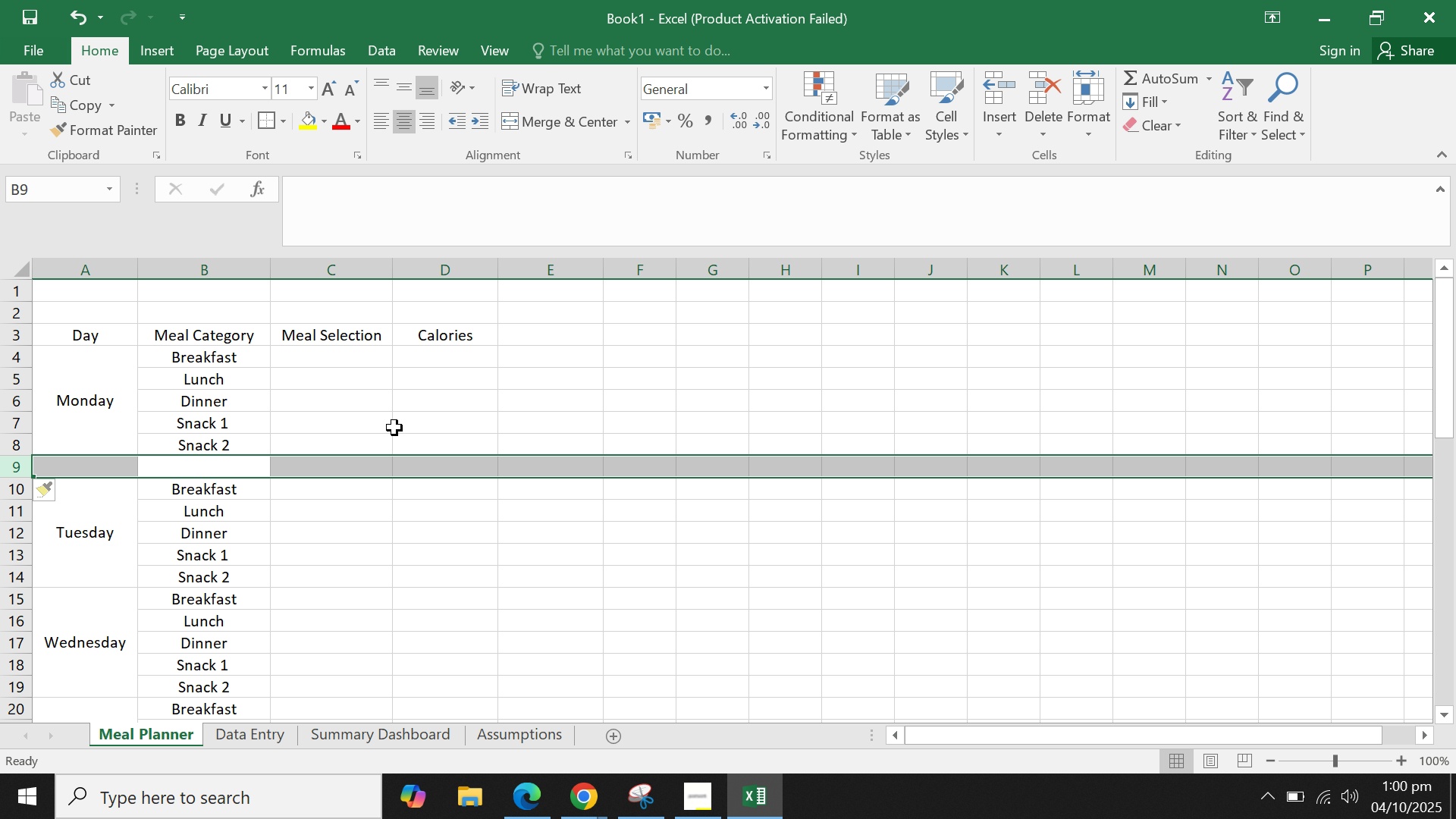 
left_click([394, 428])
 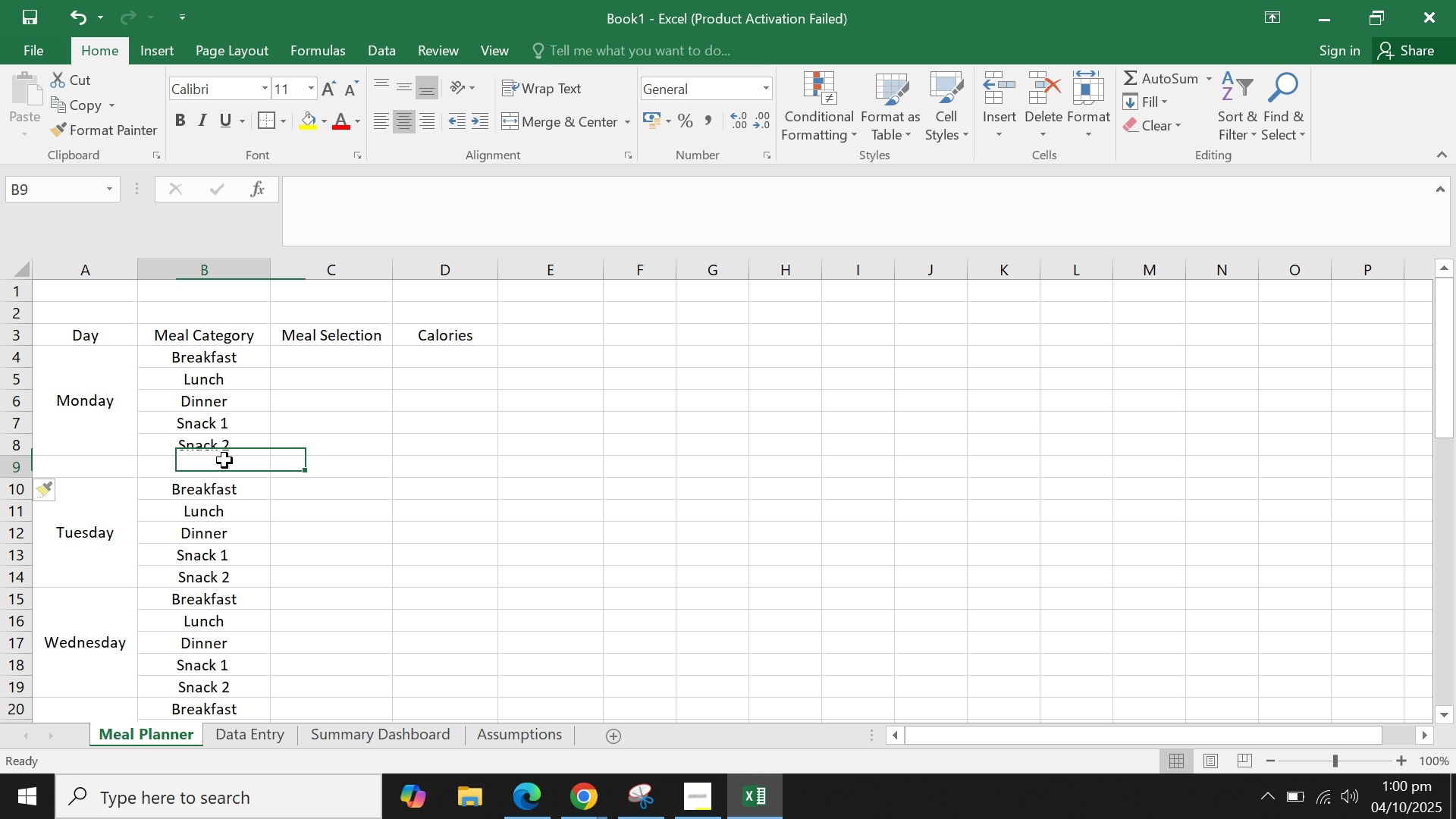 
left_click([224, 460])
 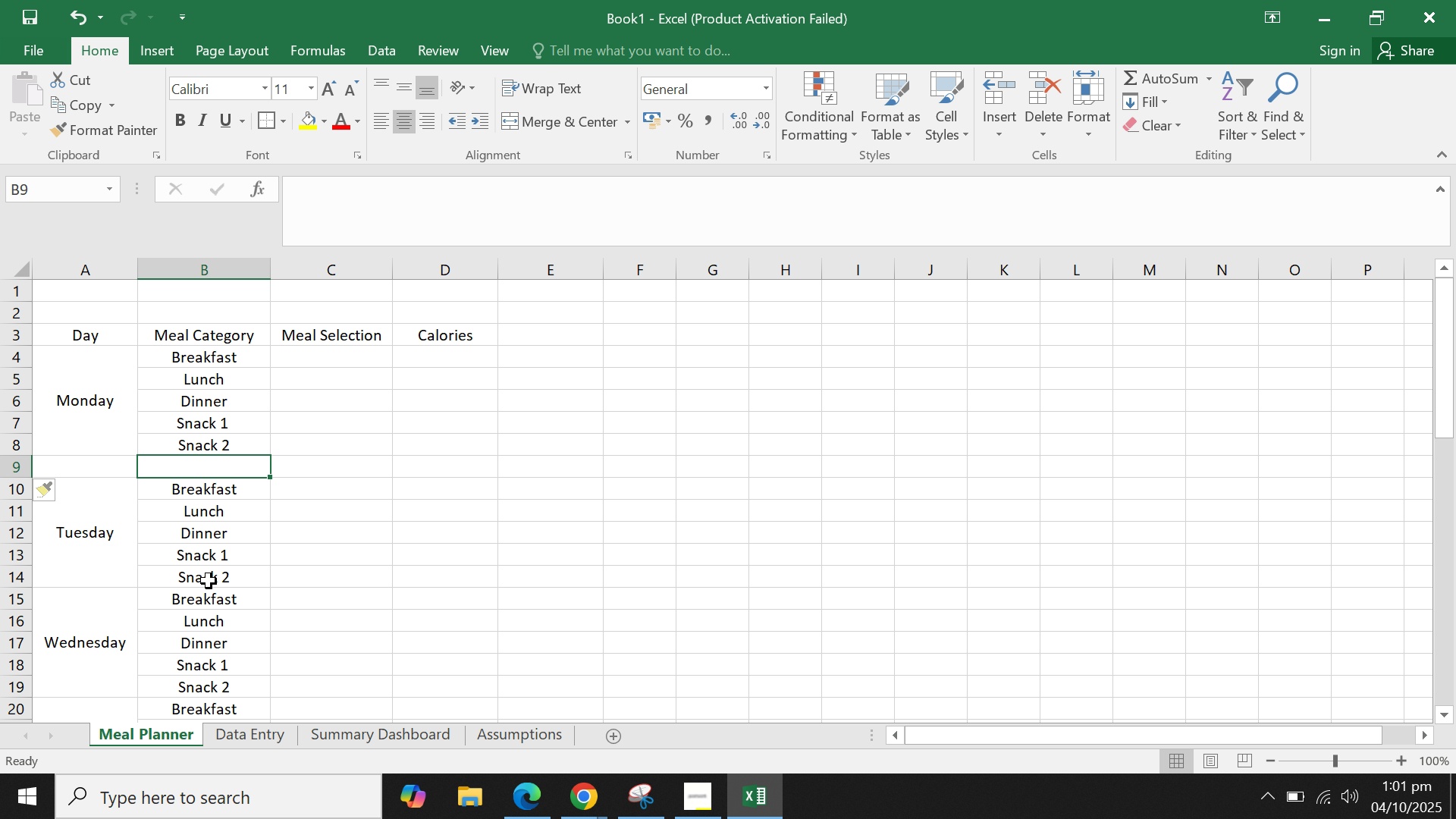 
wait(16.62)
 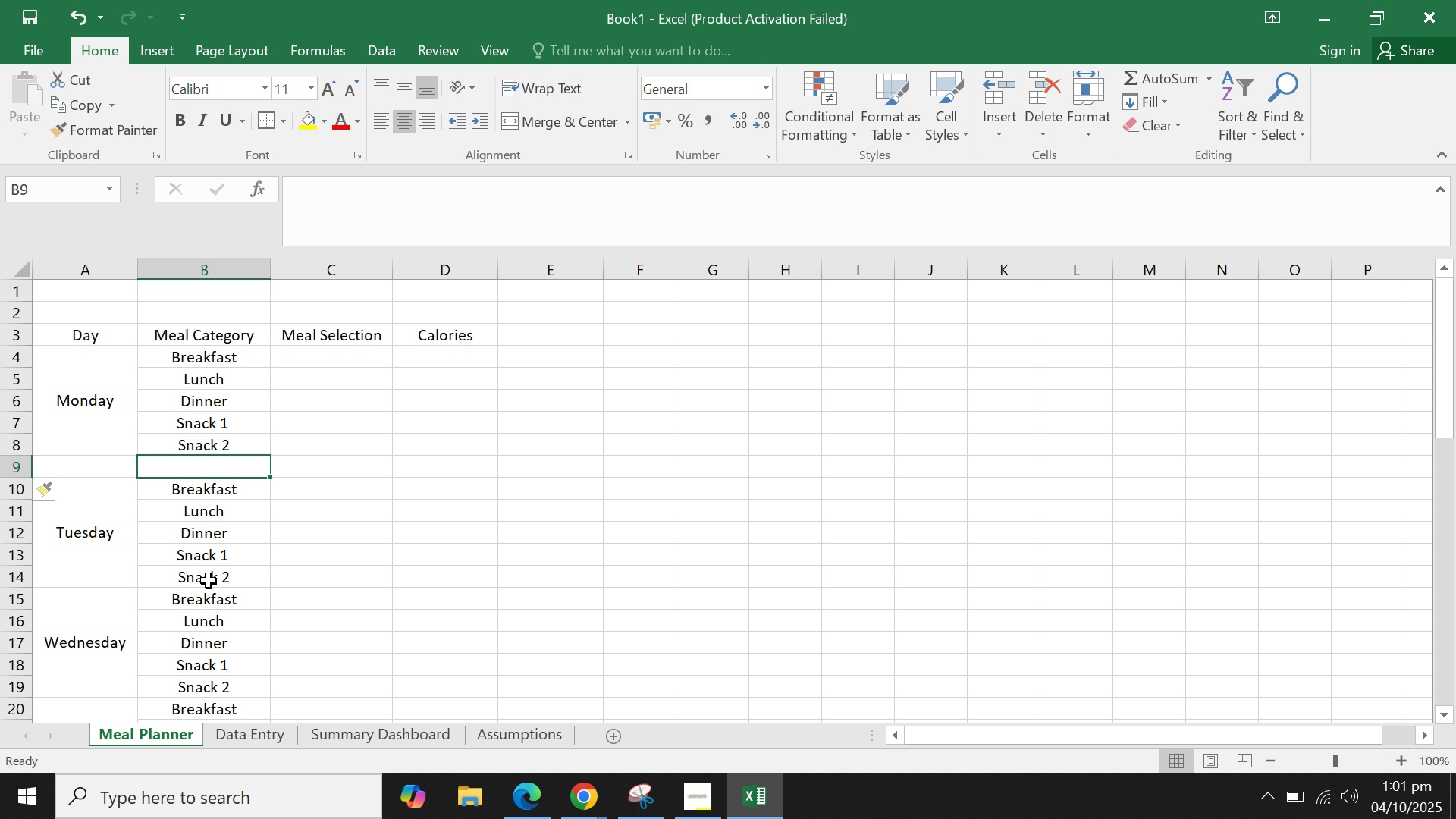 
left_click_drag(start_coordinate=[78, 463], to_coordinate=[280, 465])
 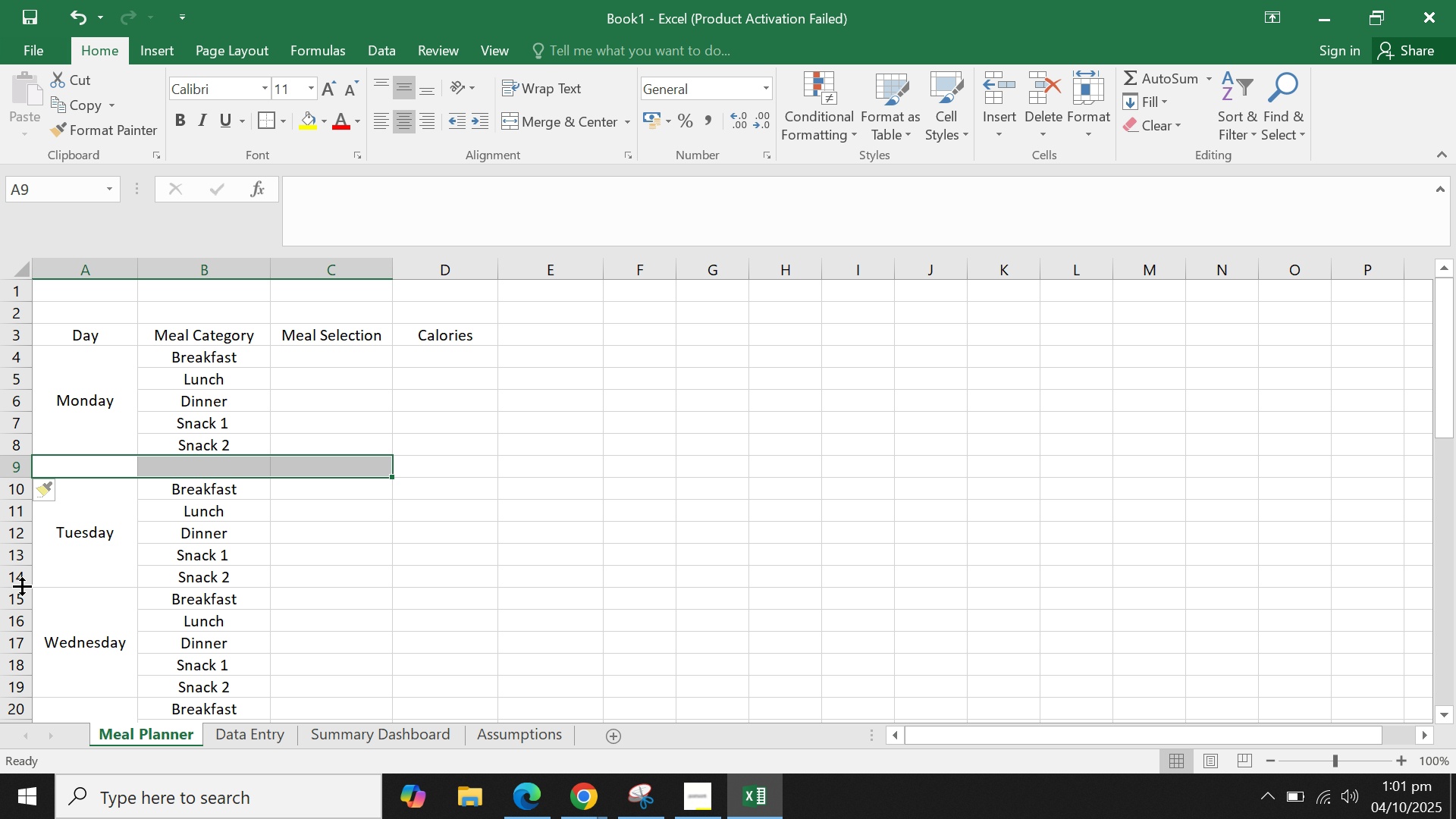 
scroll: coordinate [167, 566], scroll_direction: none, amount: 0.0
 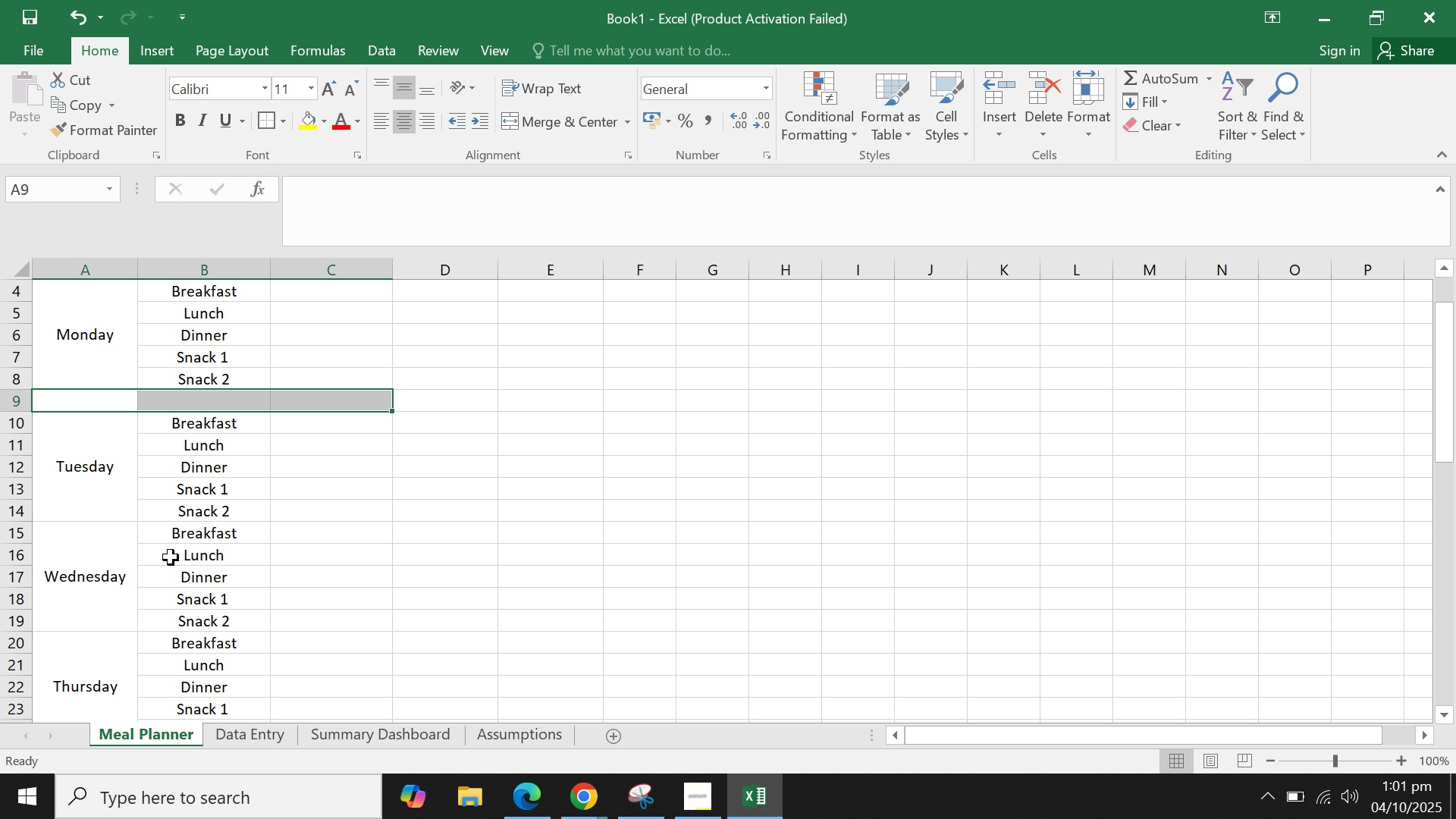 
scroll: coordinate [171, 557], scroll_direction: up, amount: 1.0
 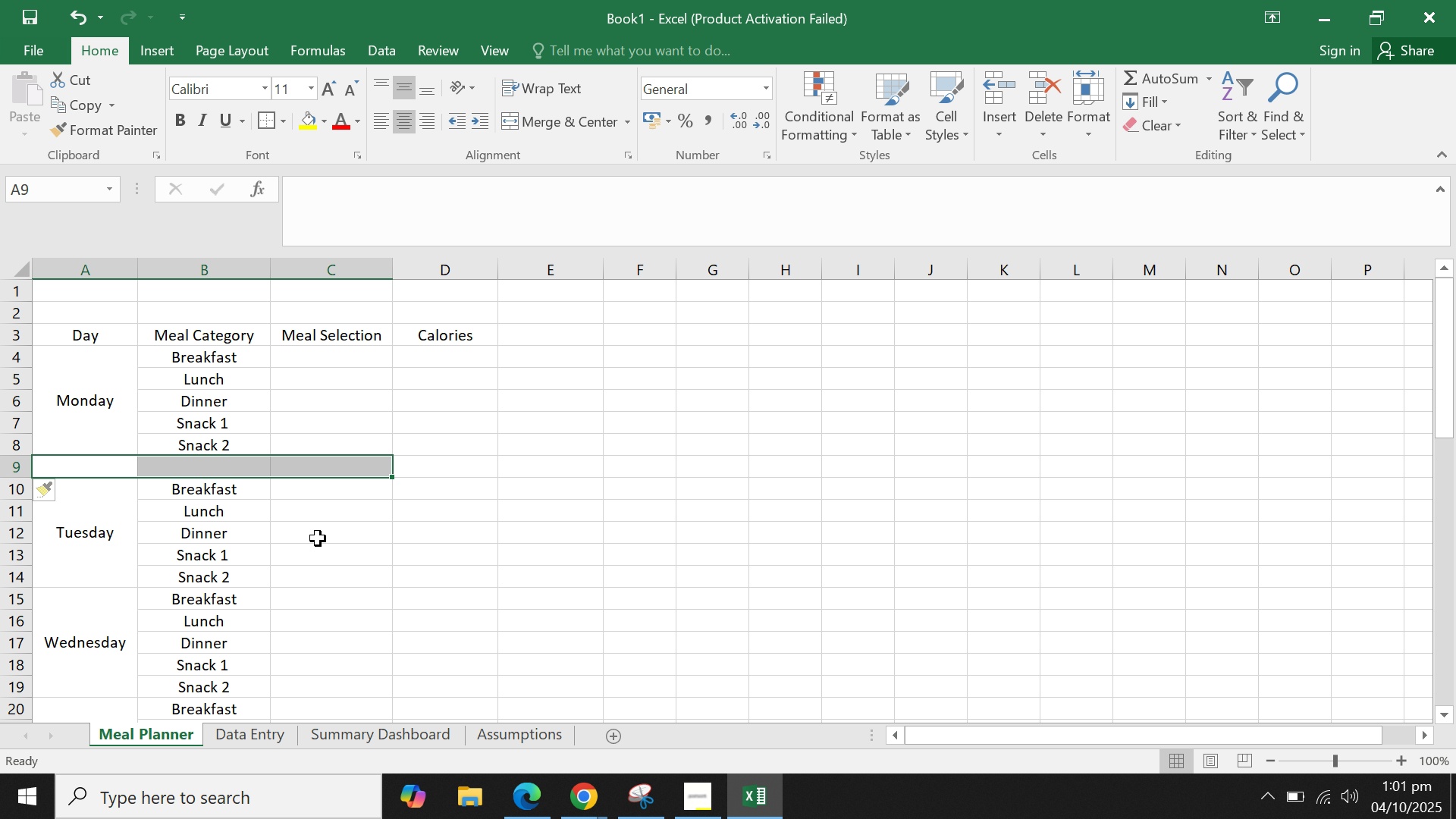 
wait(10.53)
 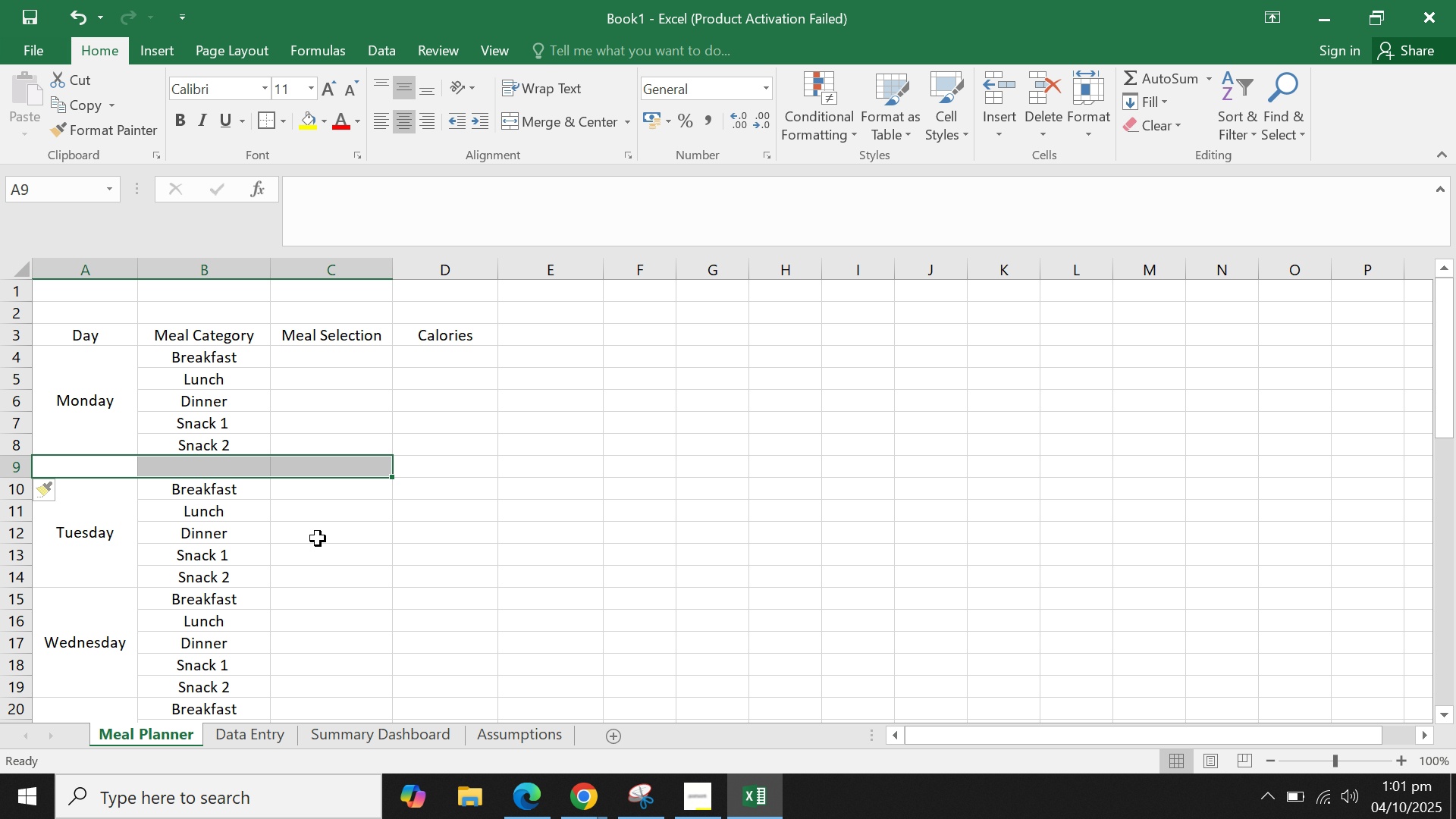 
double_click([362, 361])
 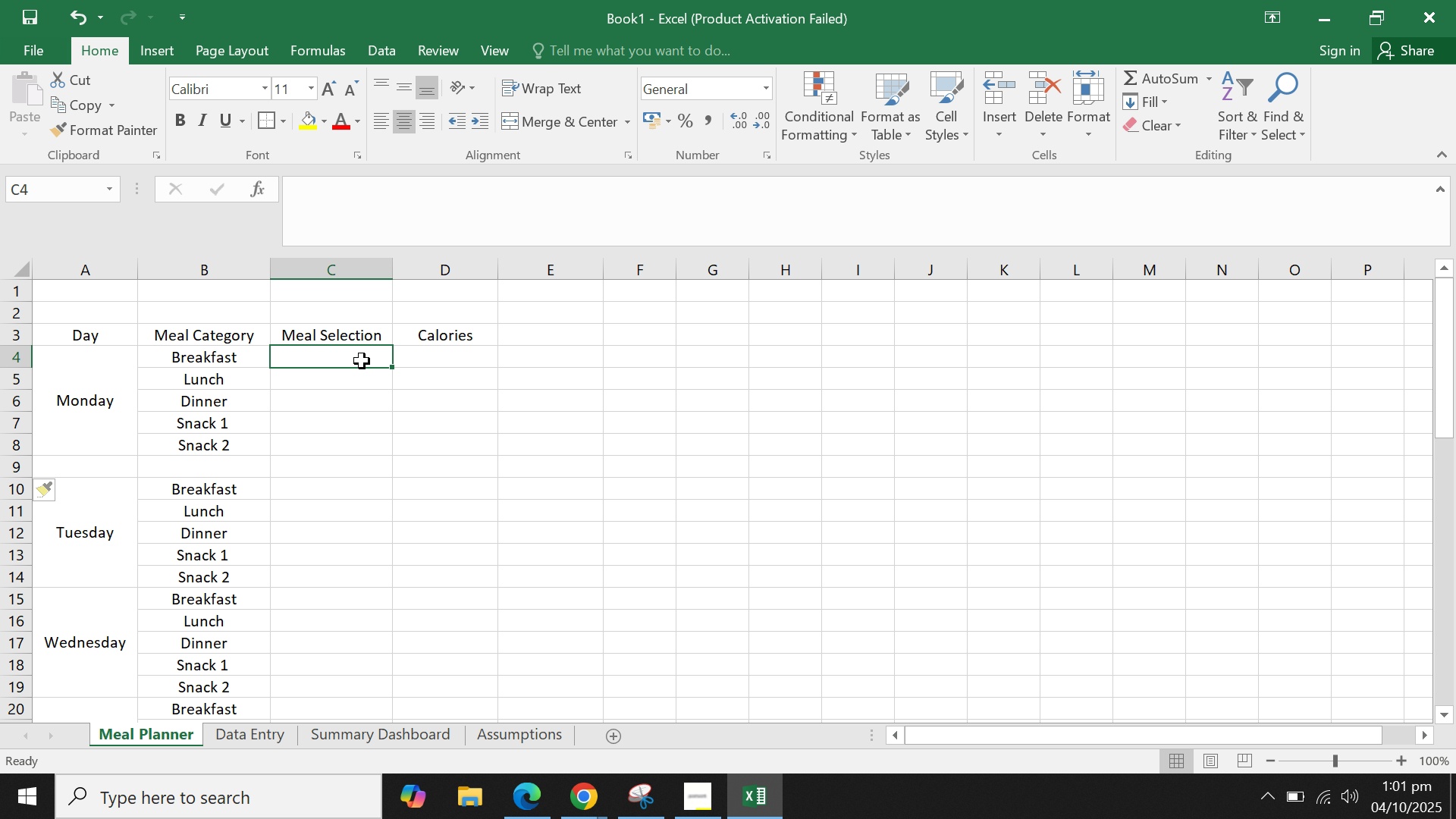 
wait(12.3)
 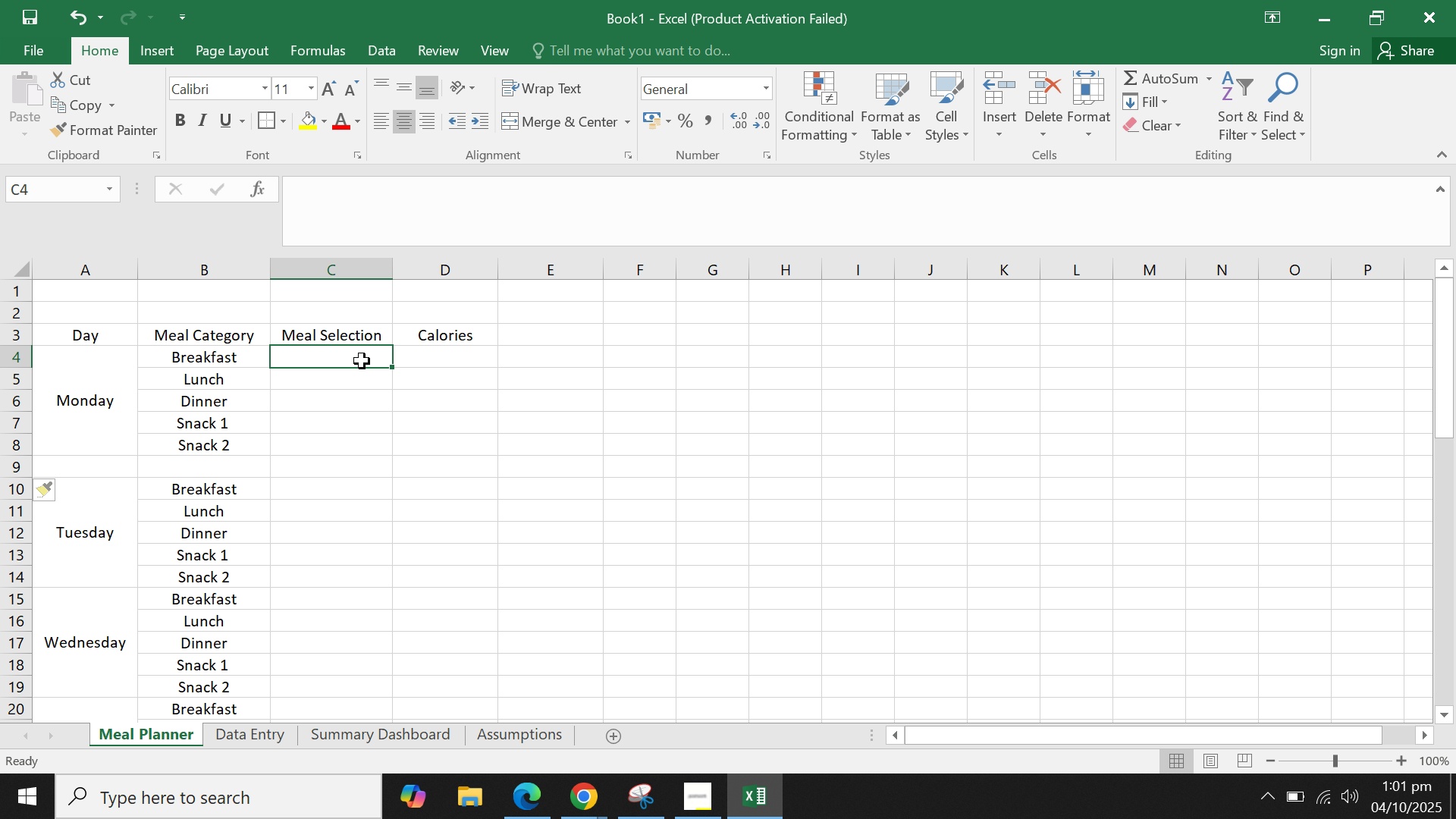 
mouse_move([218, 366])
 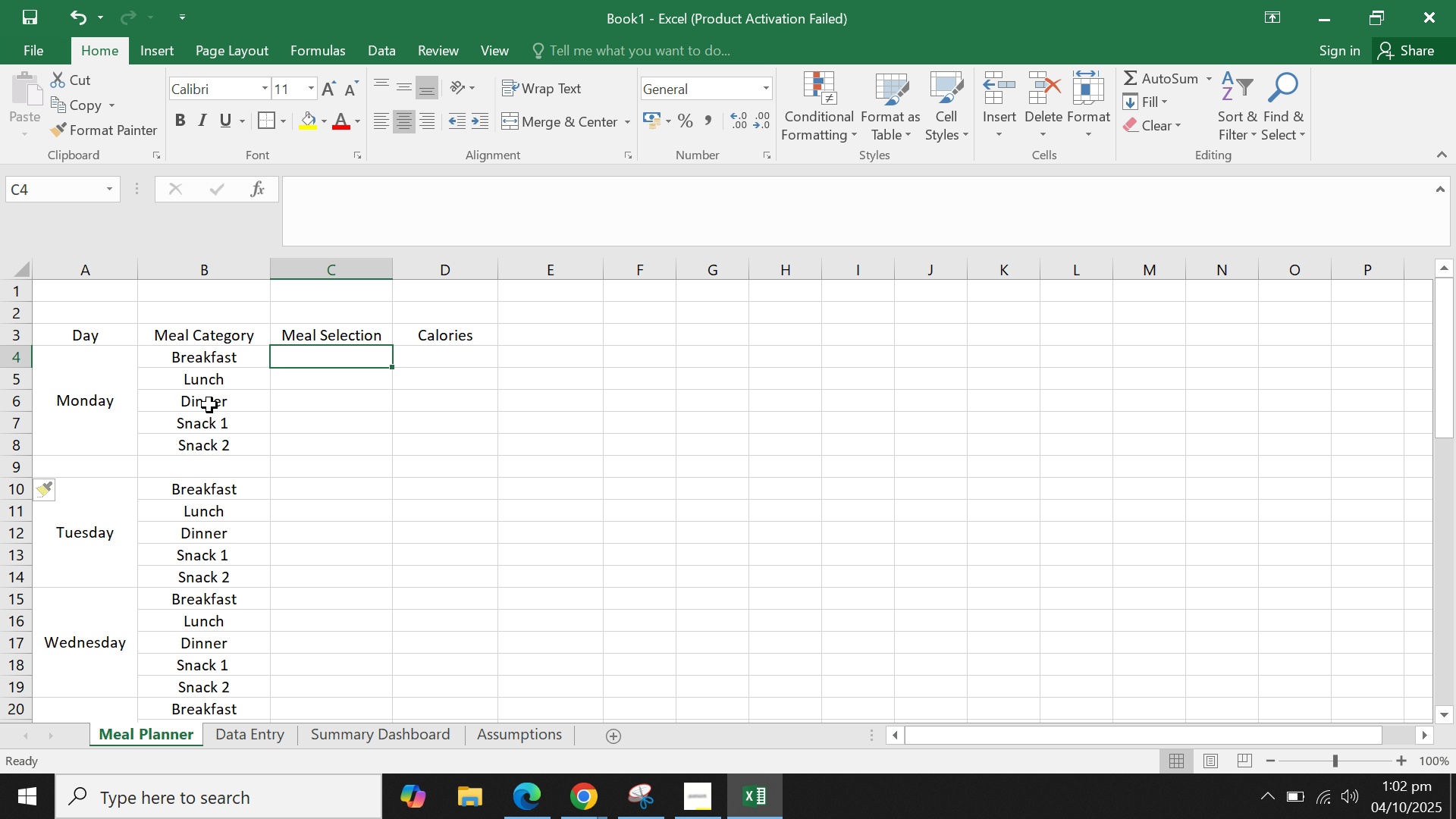 
wait(27.17)
 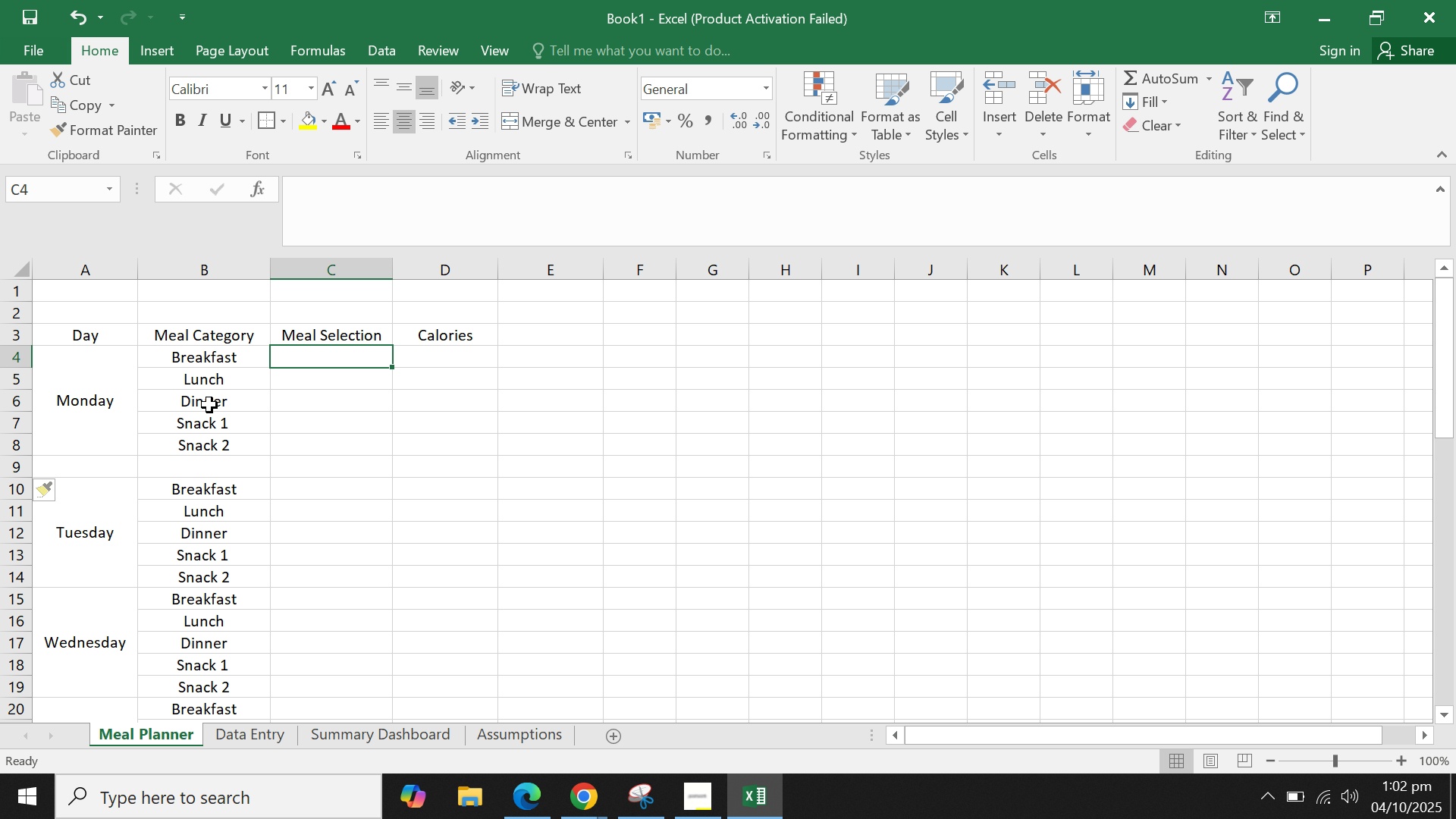 
key(Equal)
 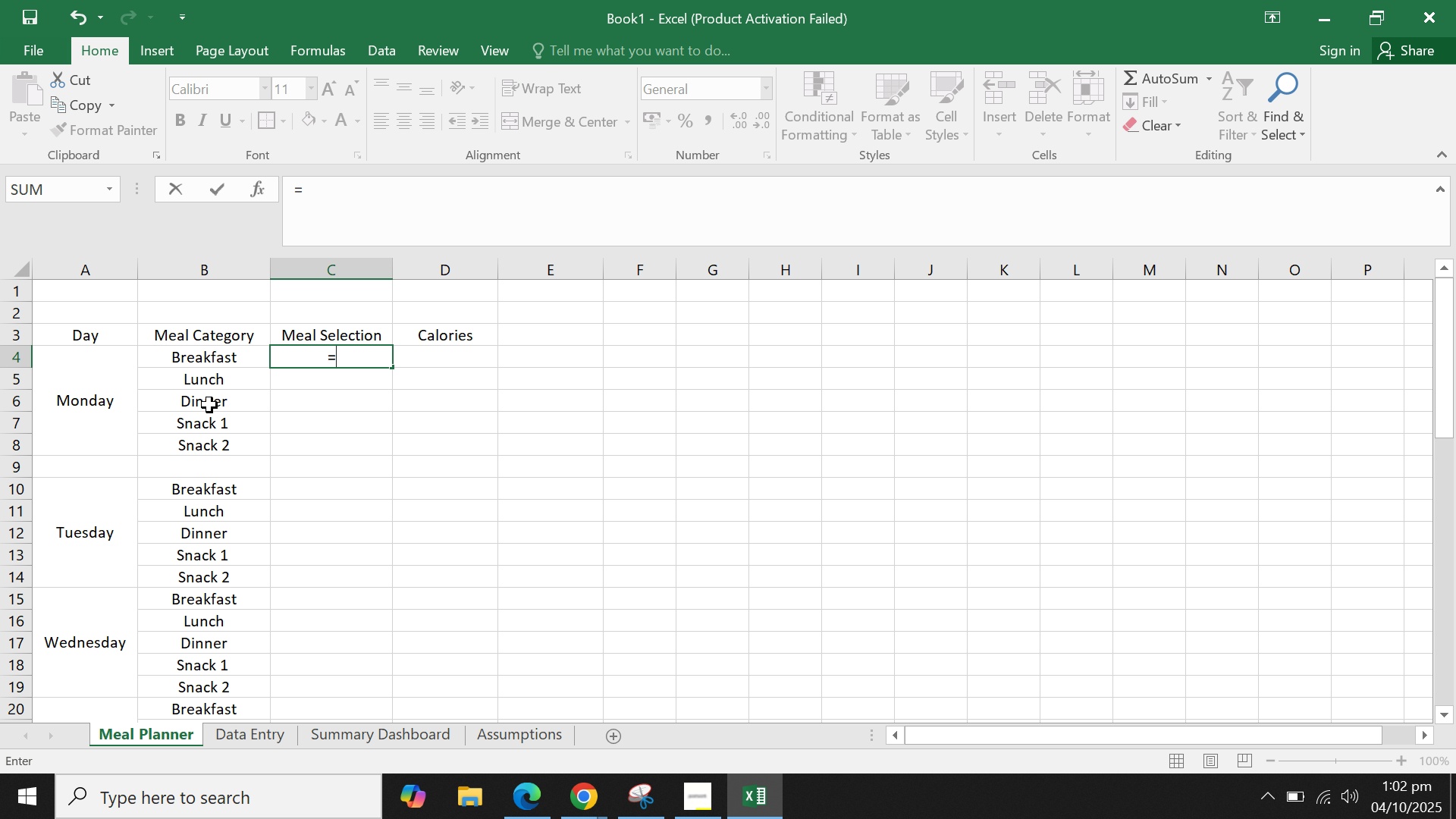 
key(Backspace)
 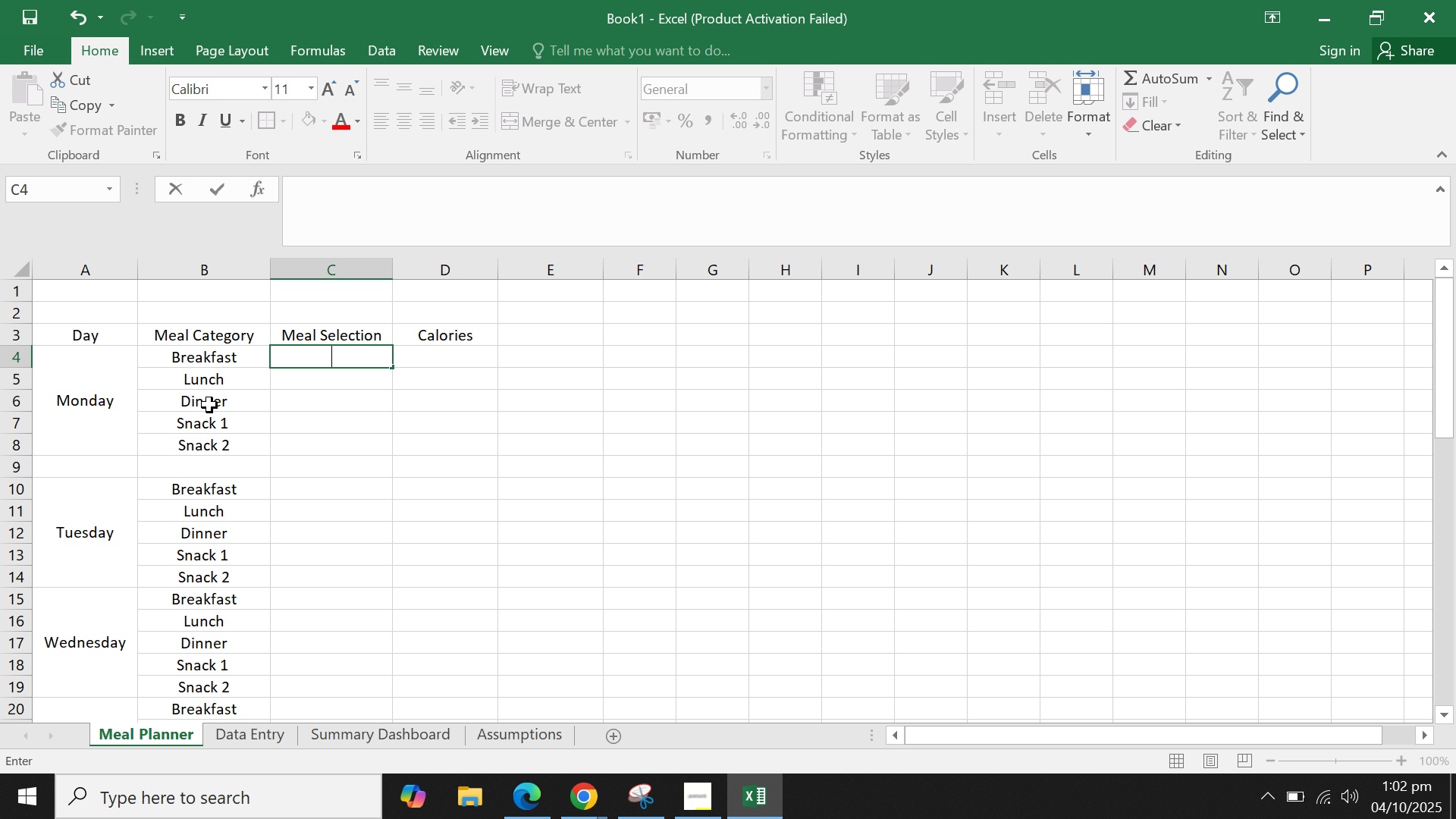 
key(Backspace)
 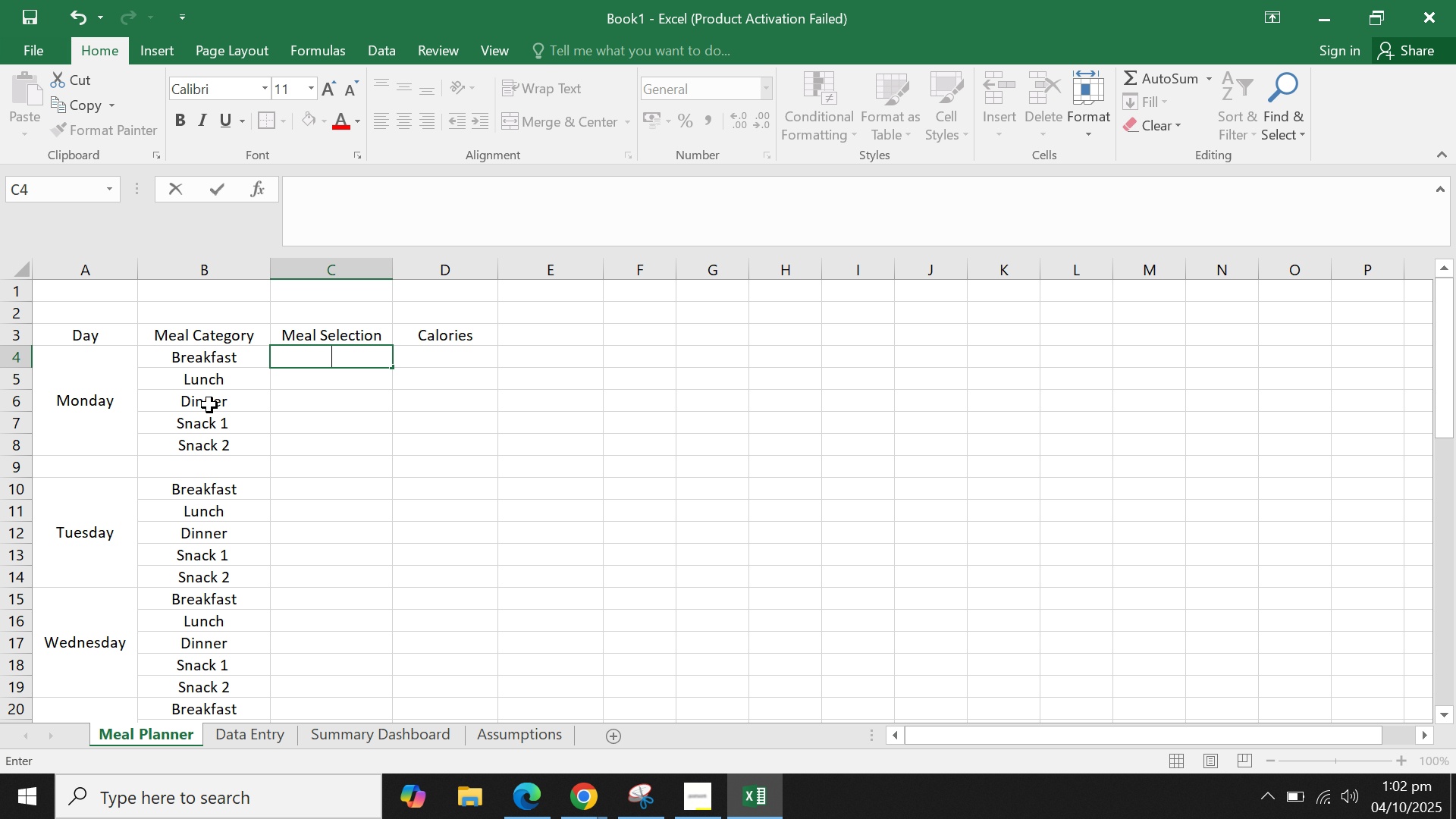 
key(Backspace)
 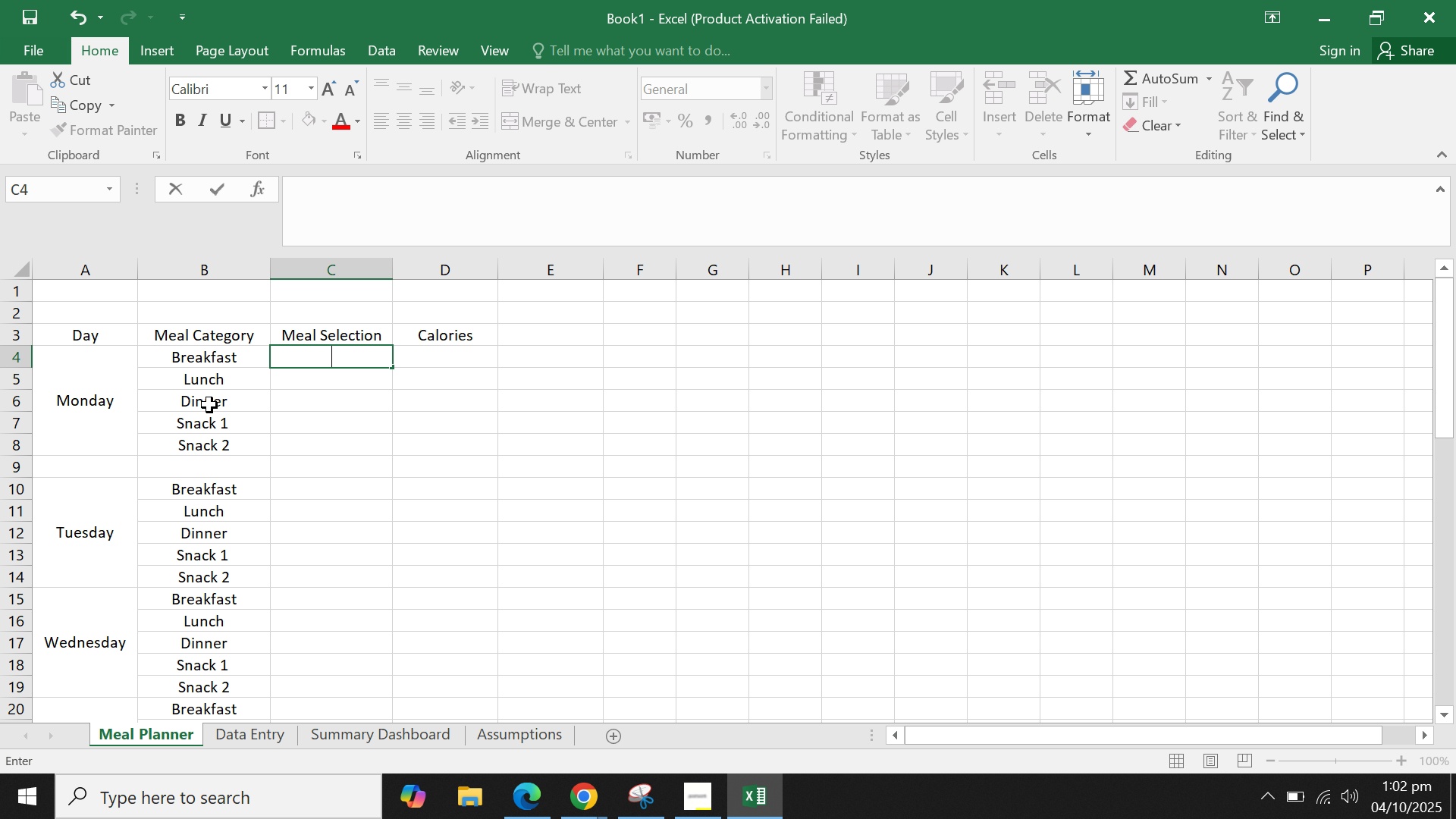 
key(Backspace)
 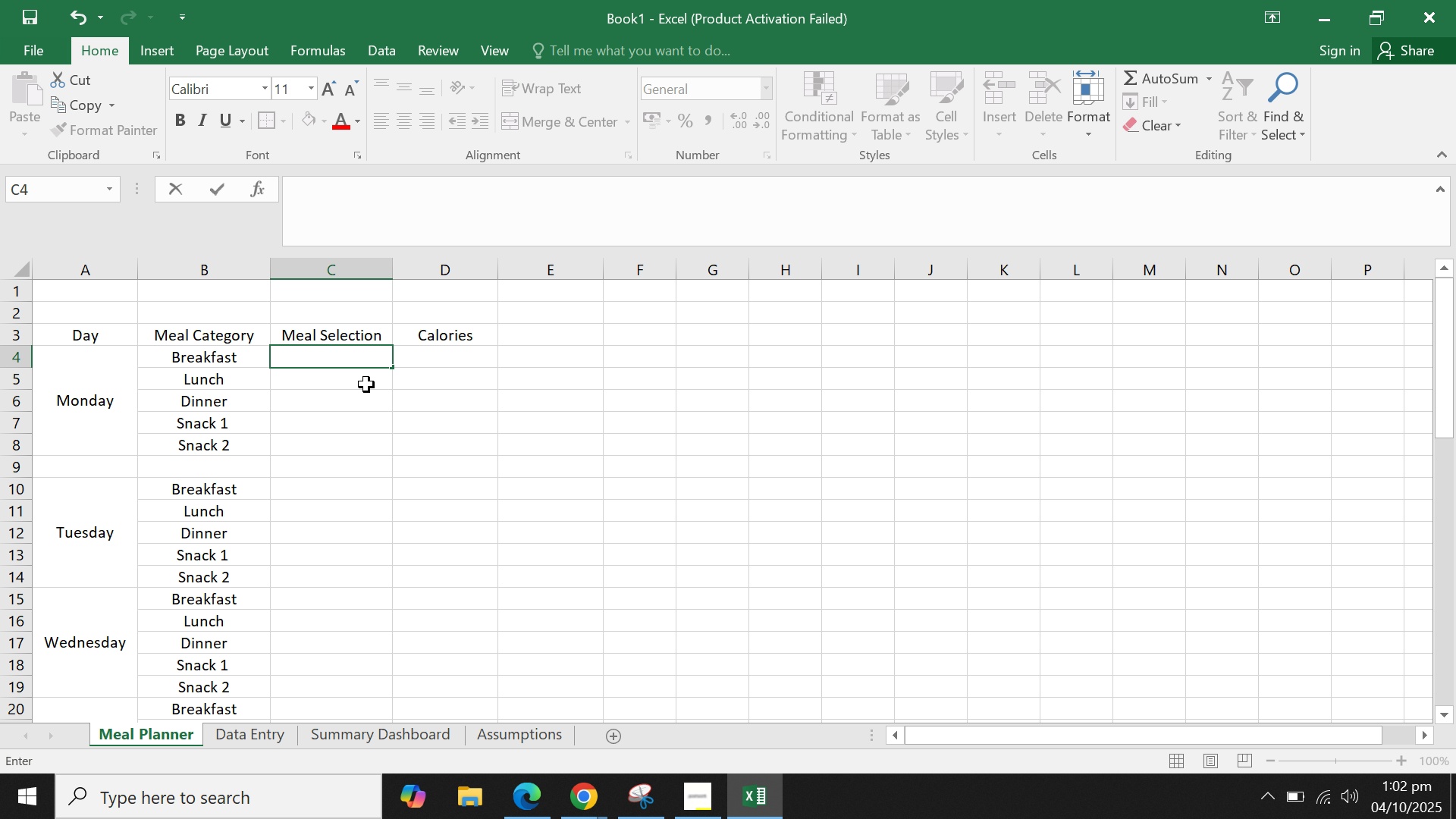 
left_click([364, 422])
 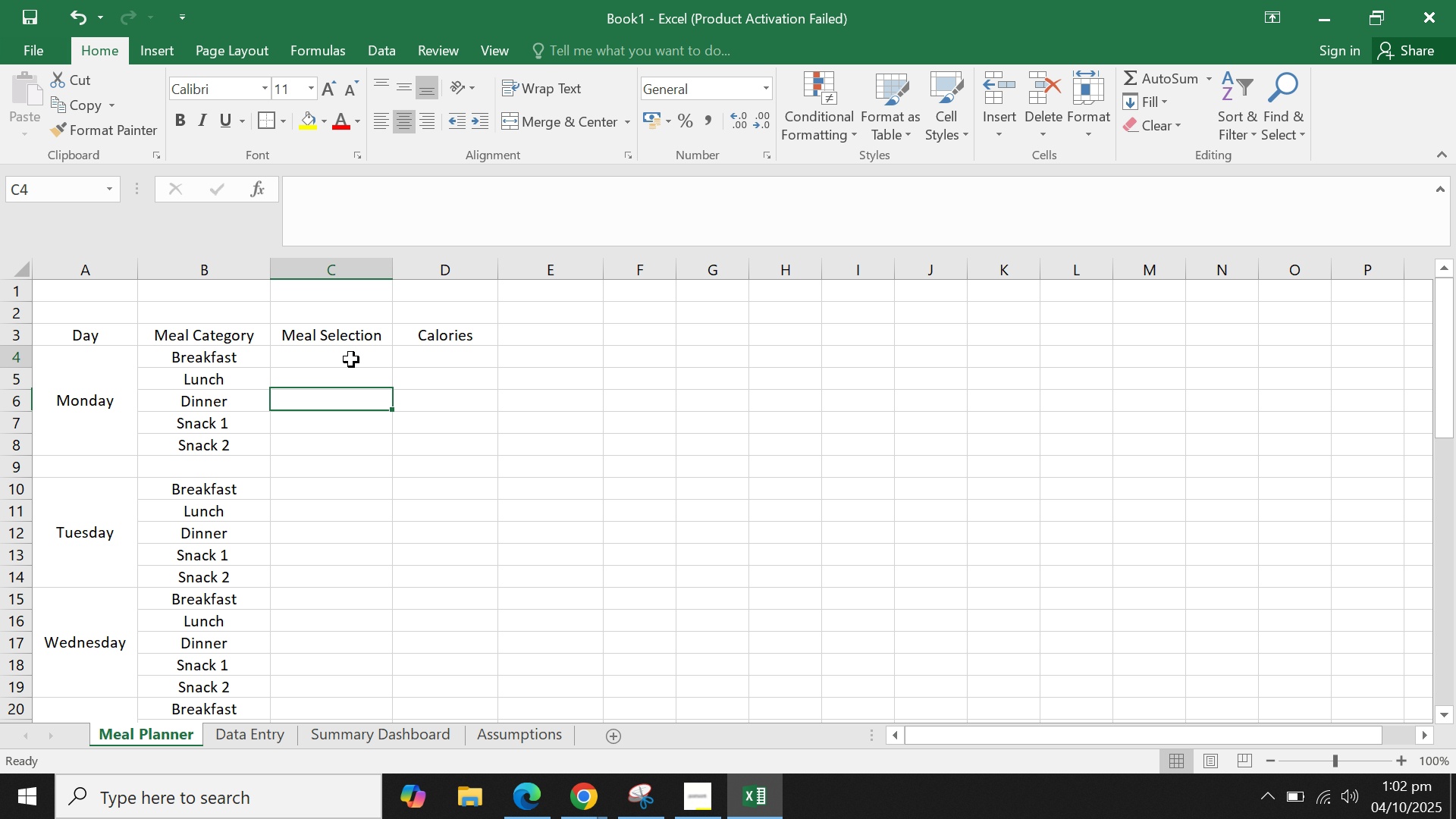 
double_click([351, 359])
 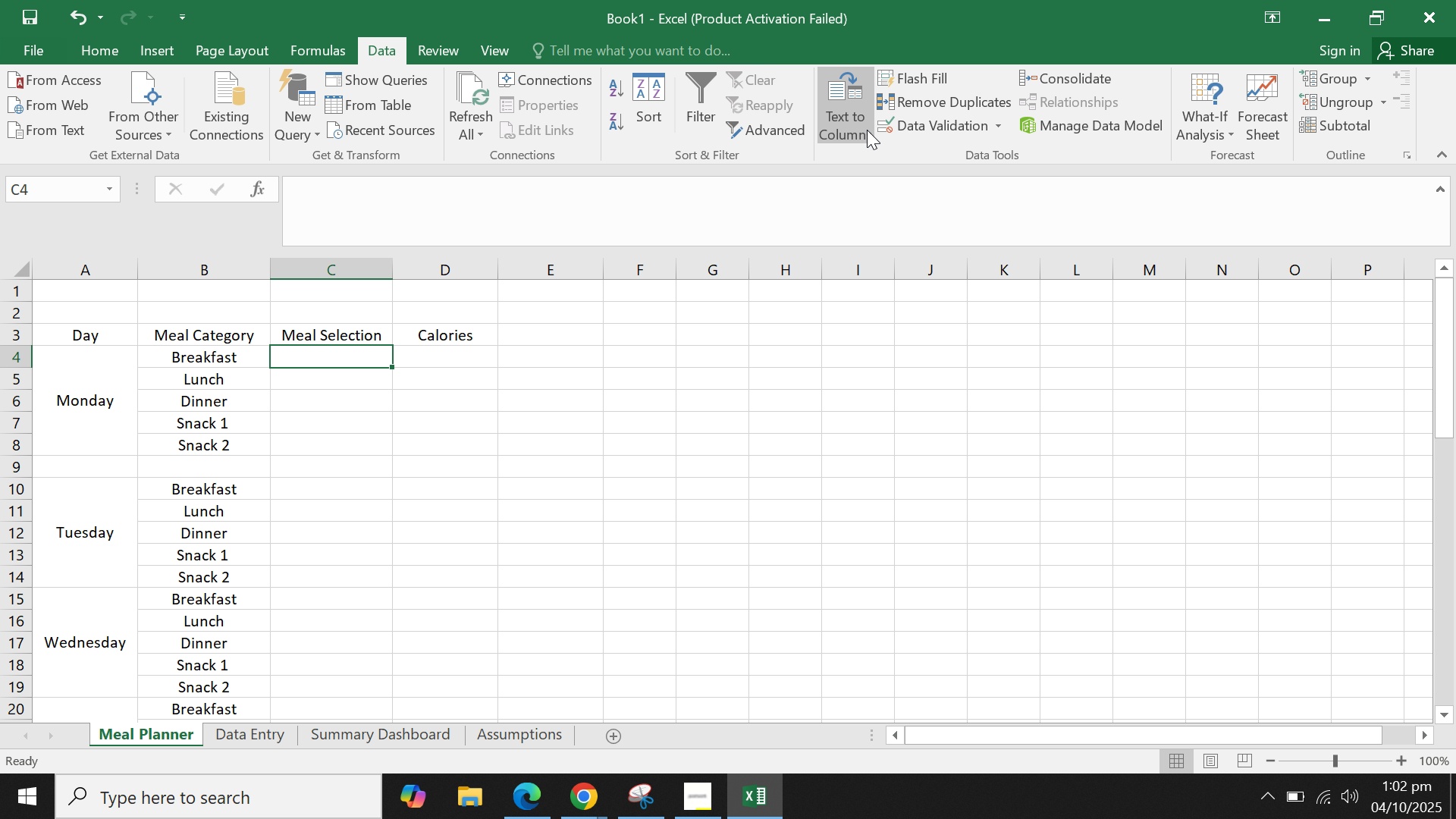 
left_click([950, 130])
 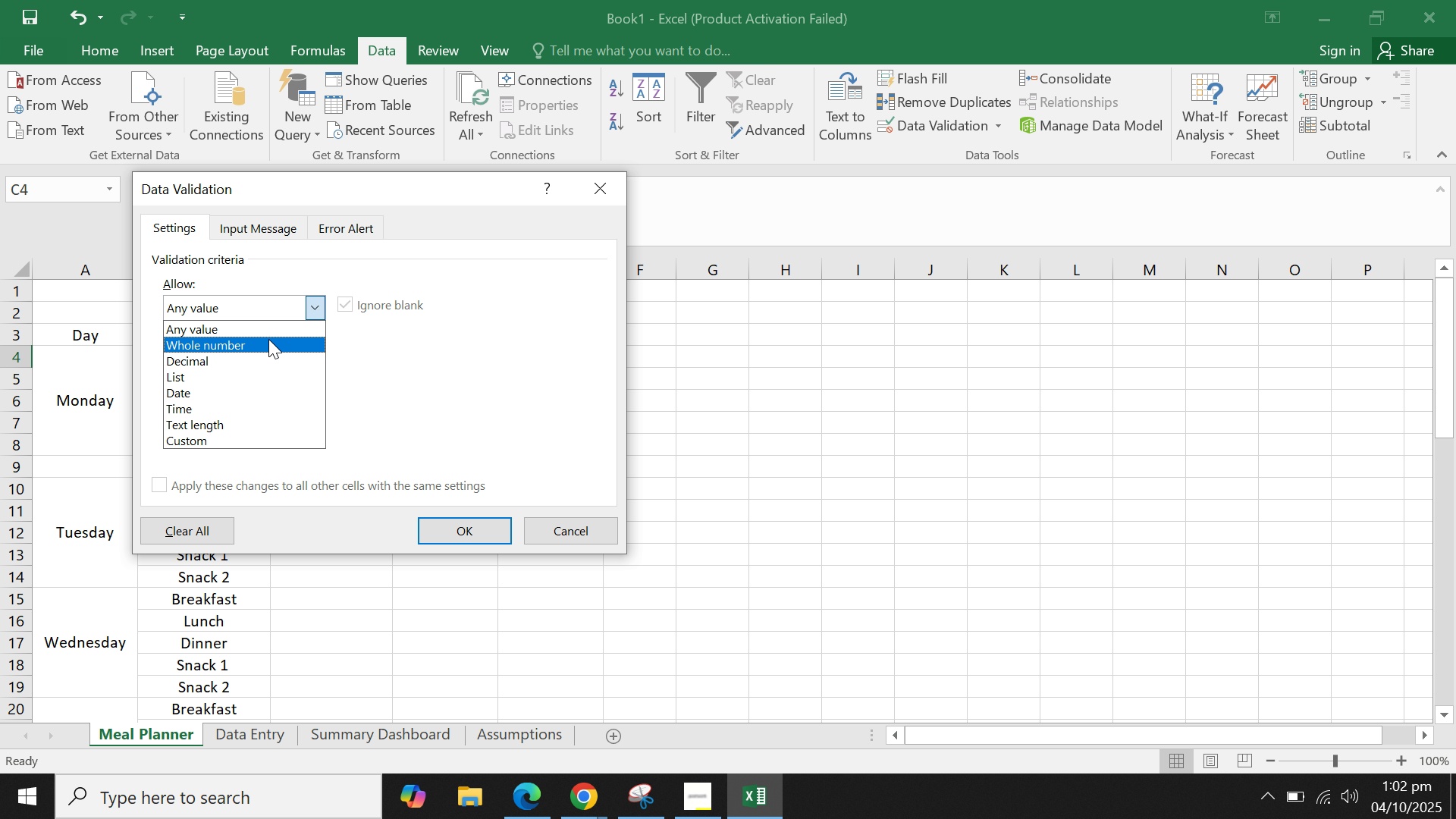 
left_click([253, 380])
 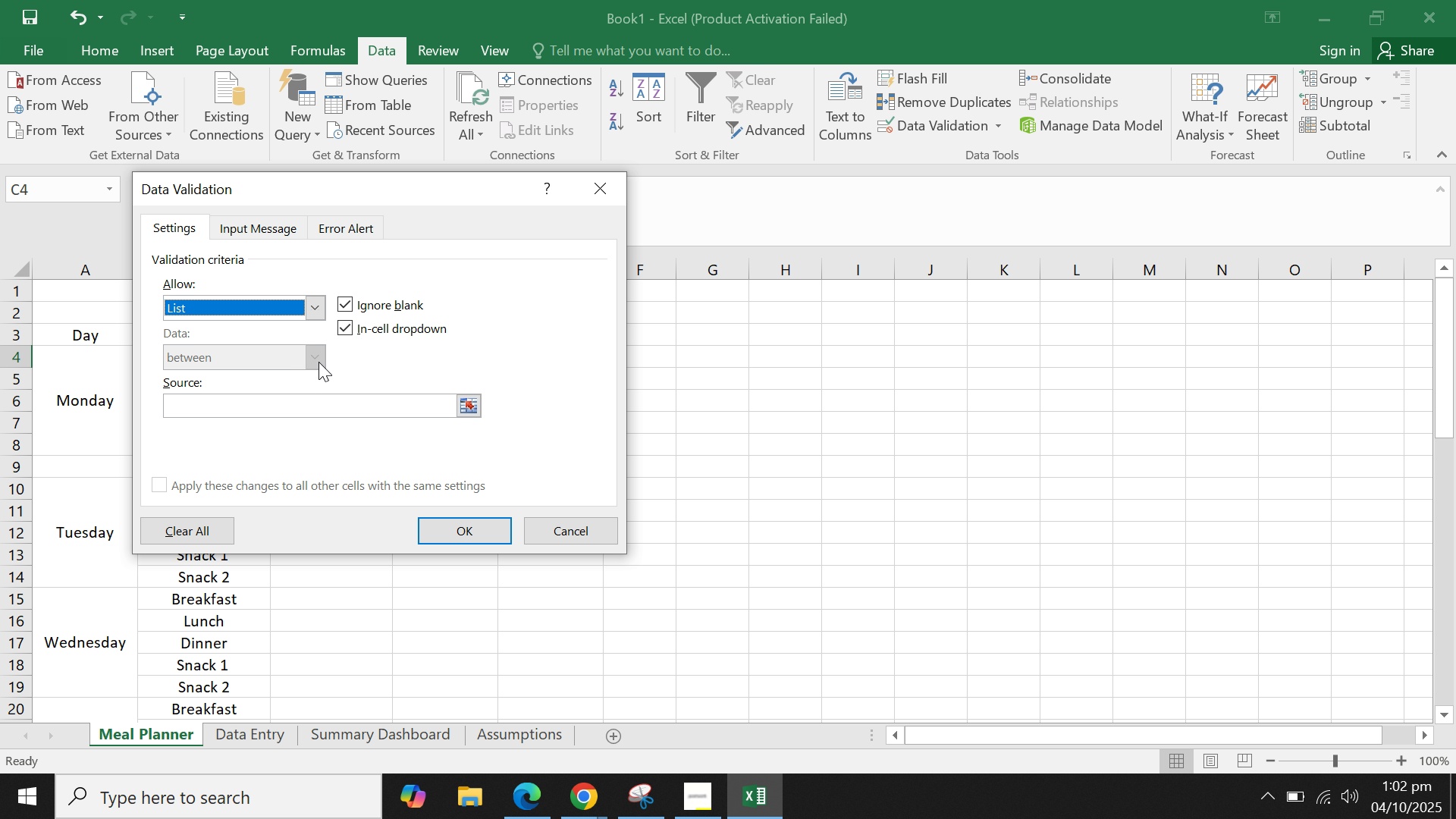 
wait(5.13)
 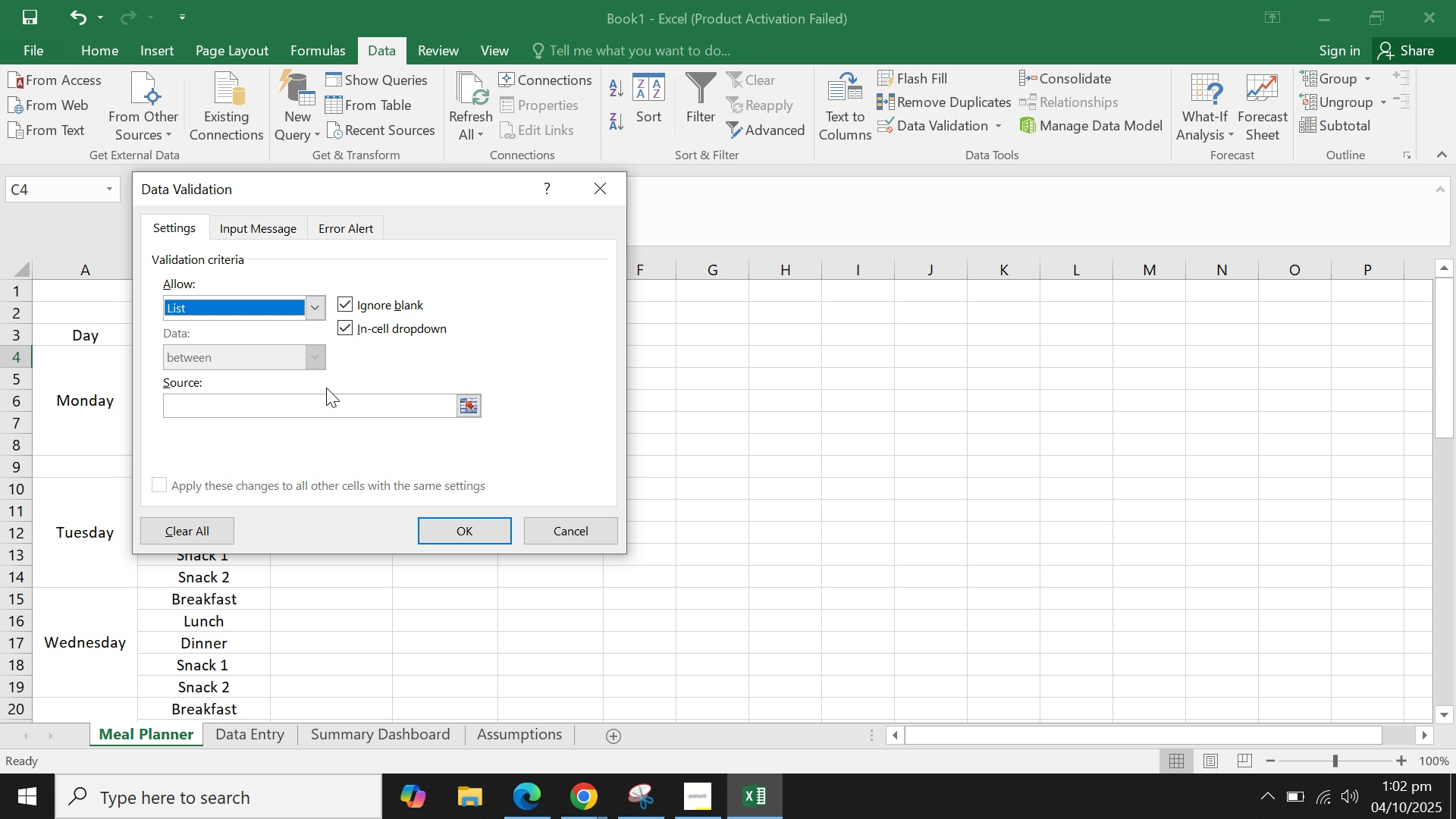 
left_click([253, 411])
 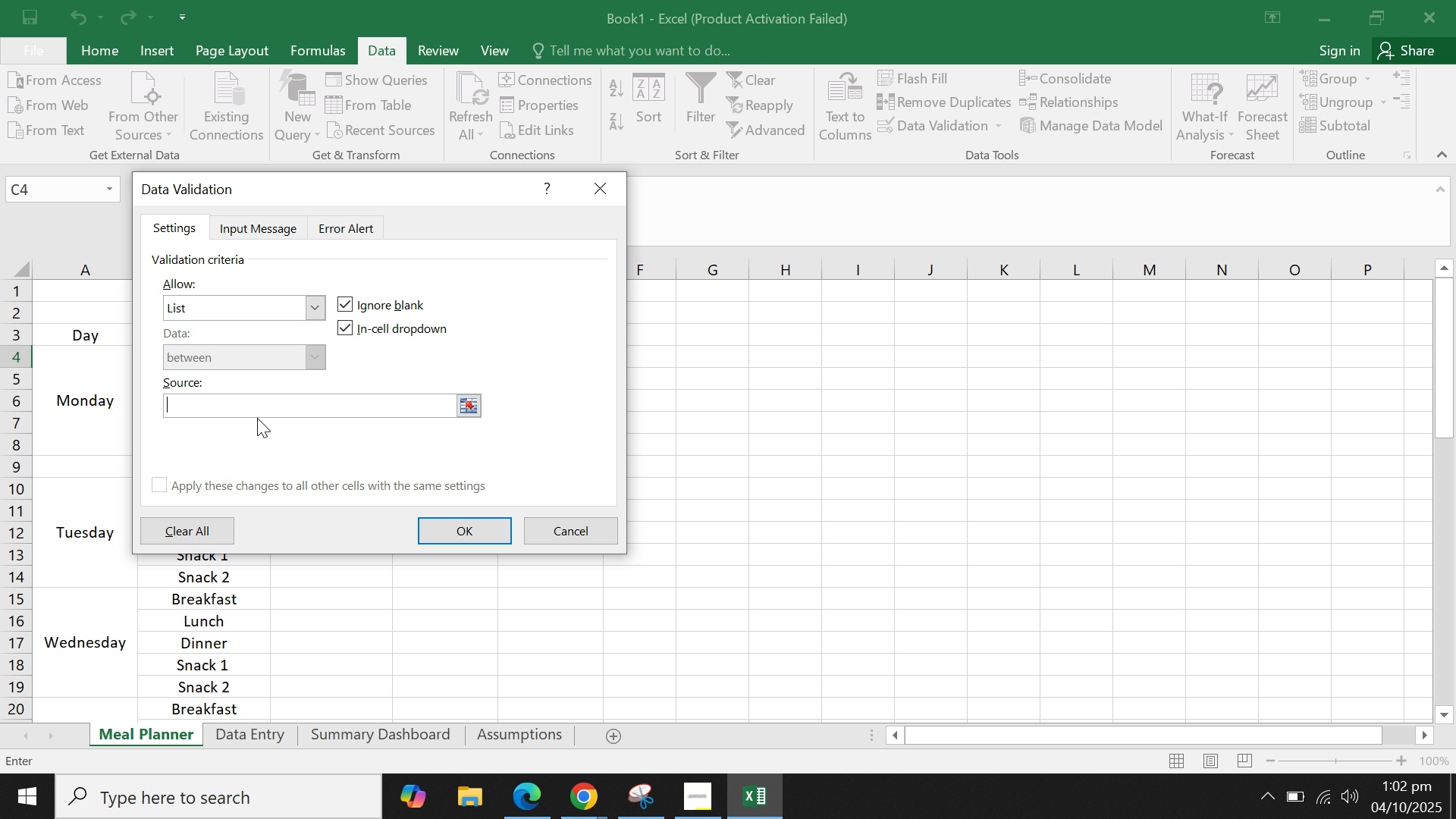 
type(=indirect("')
 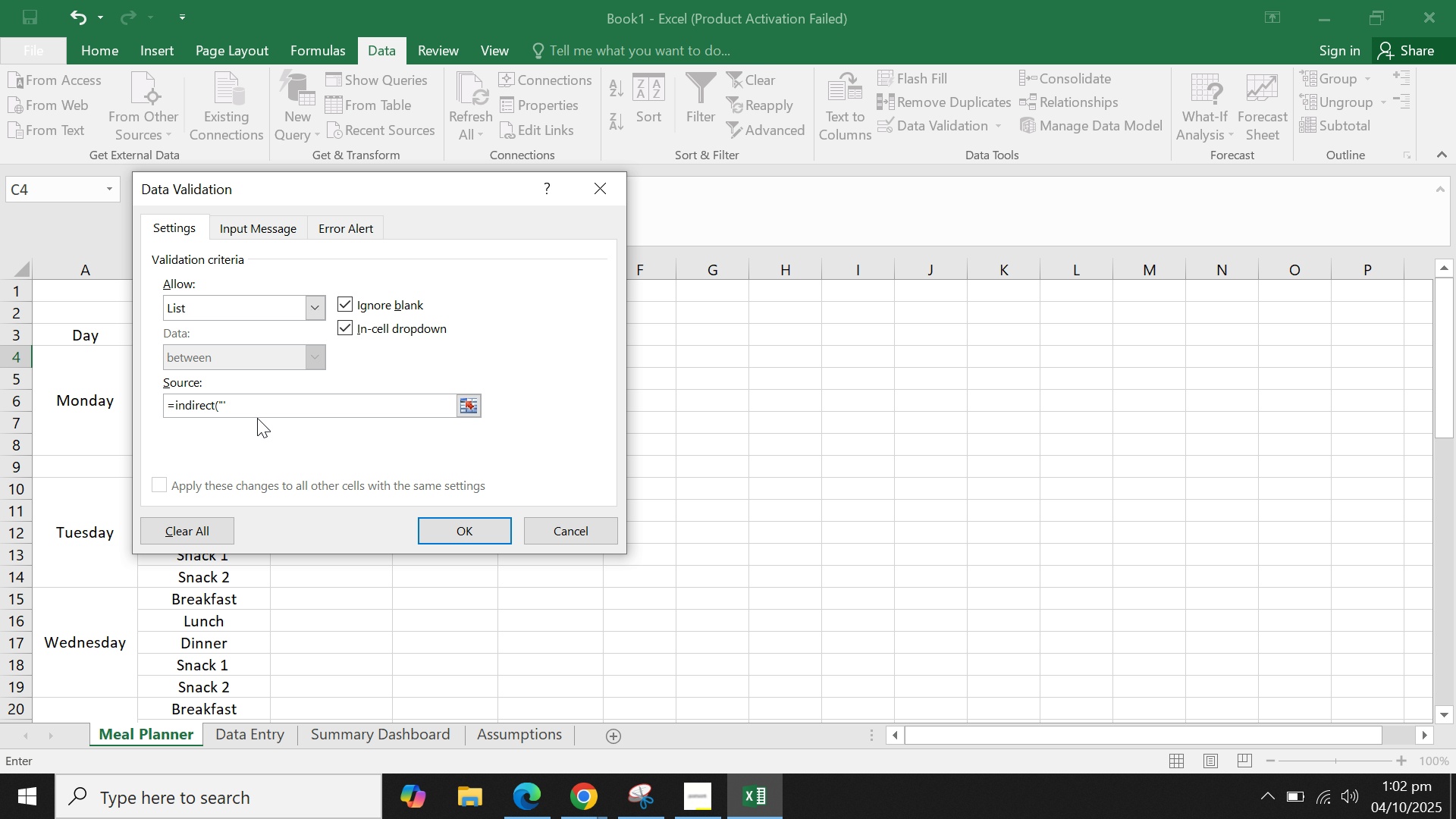 
type(Data Entry)
 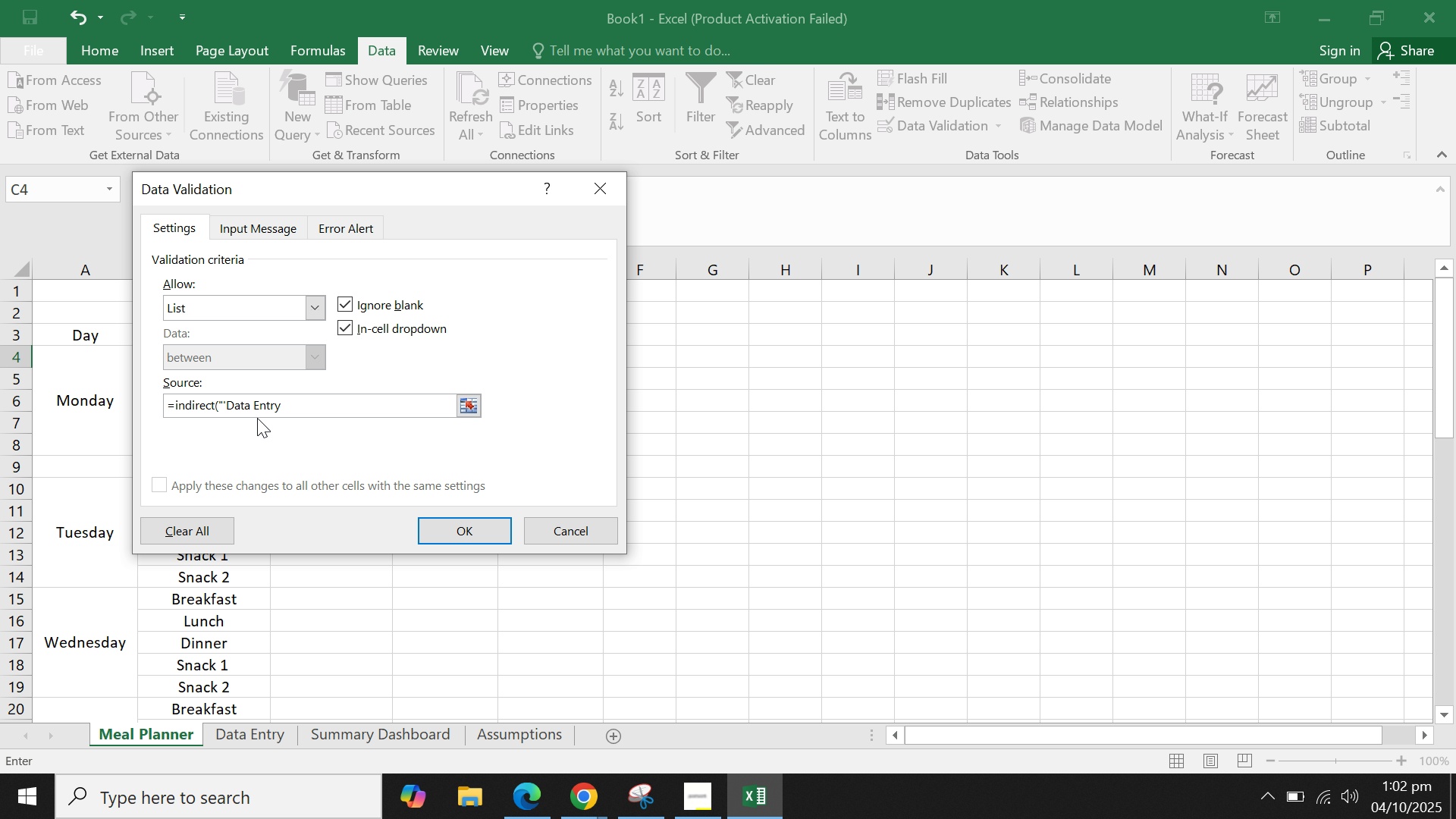 
key(Quote)
 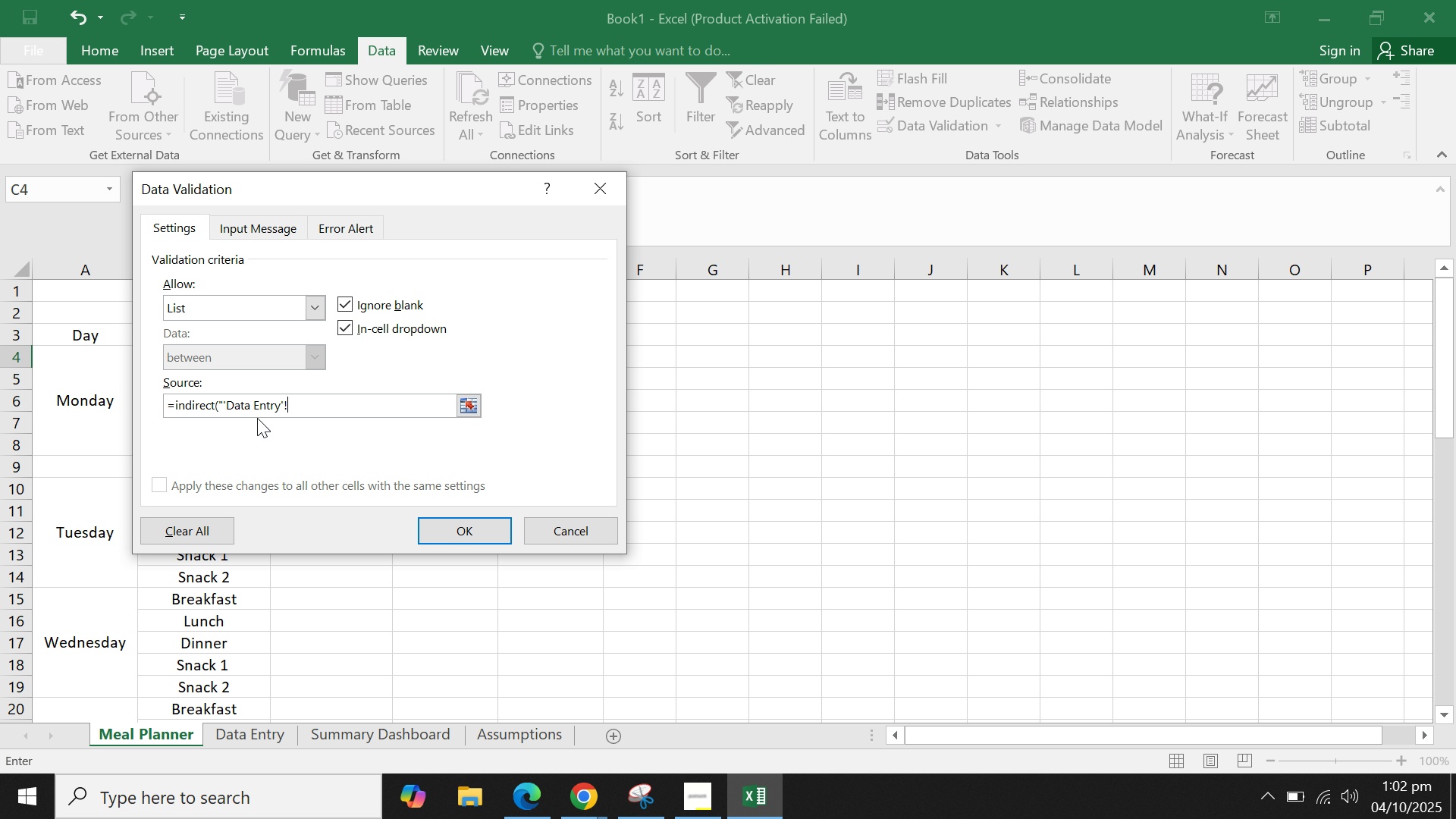 
key(Shift+1)
 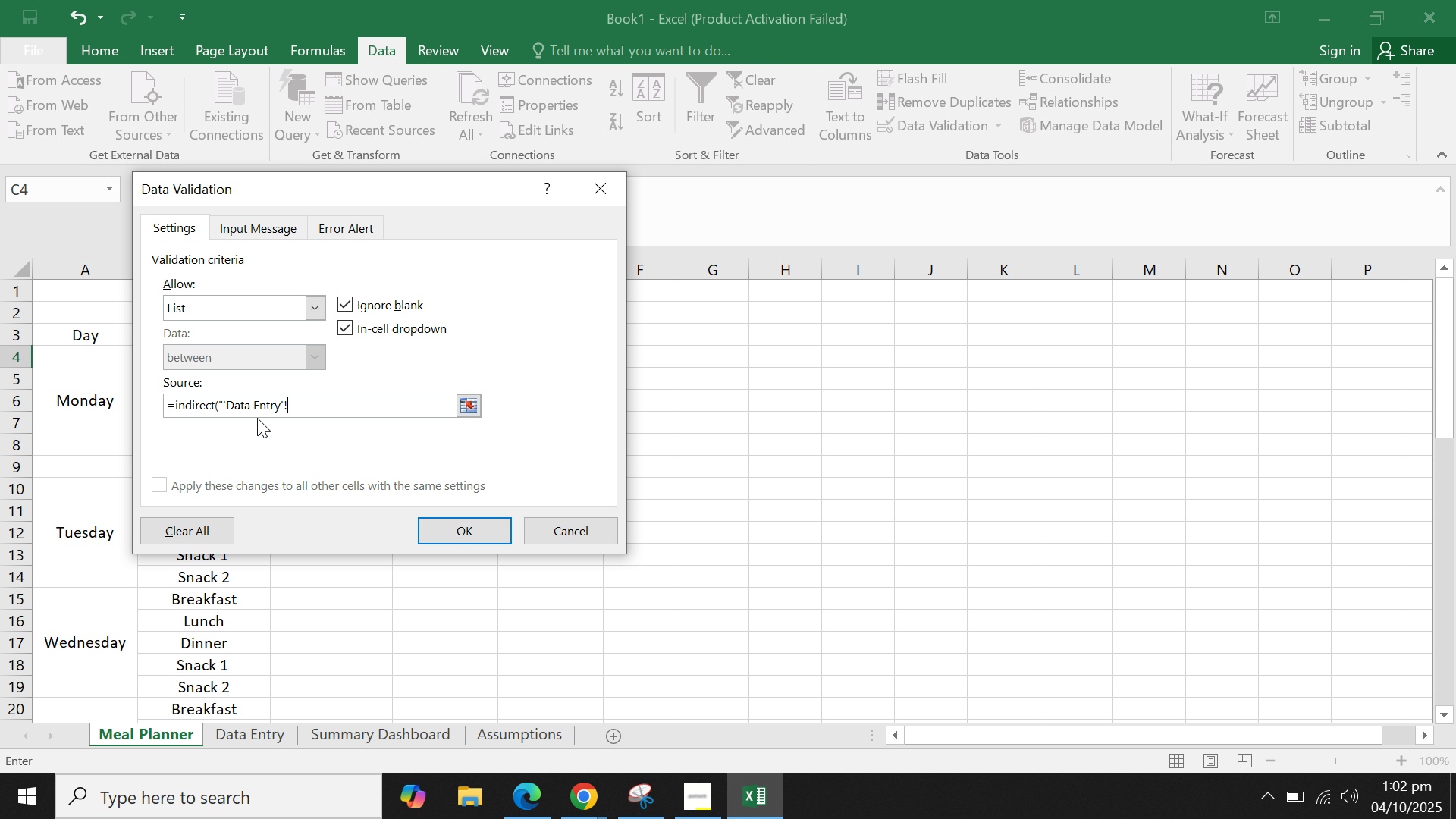 
type(B2:B)
 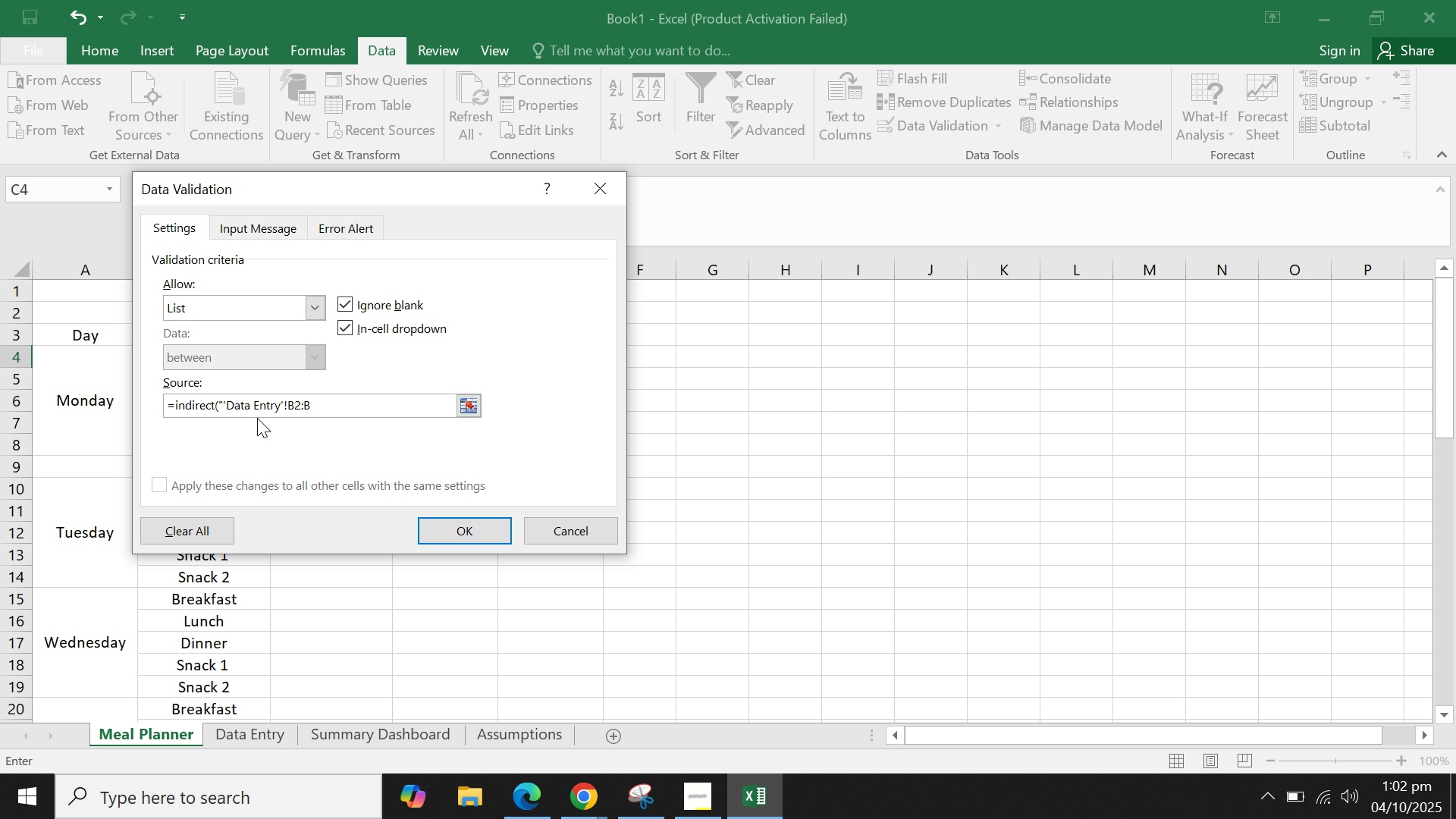 
type(" & COUNTA('Data Entry)
 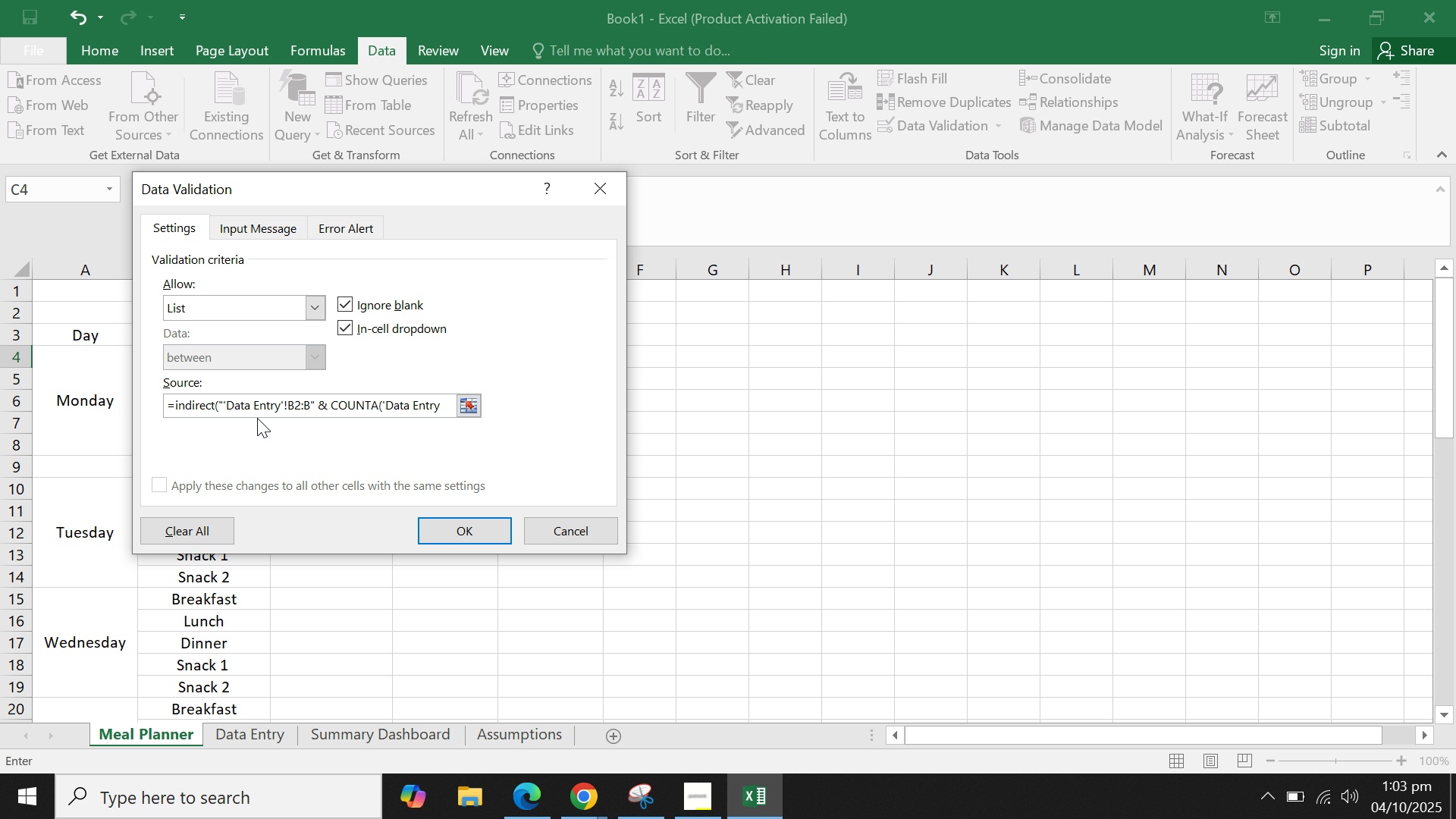 
type('!B:B)))
 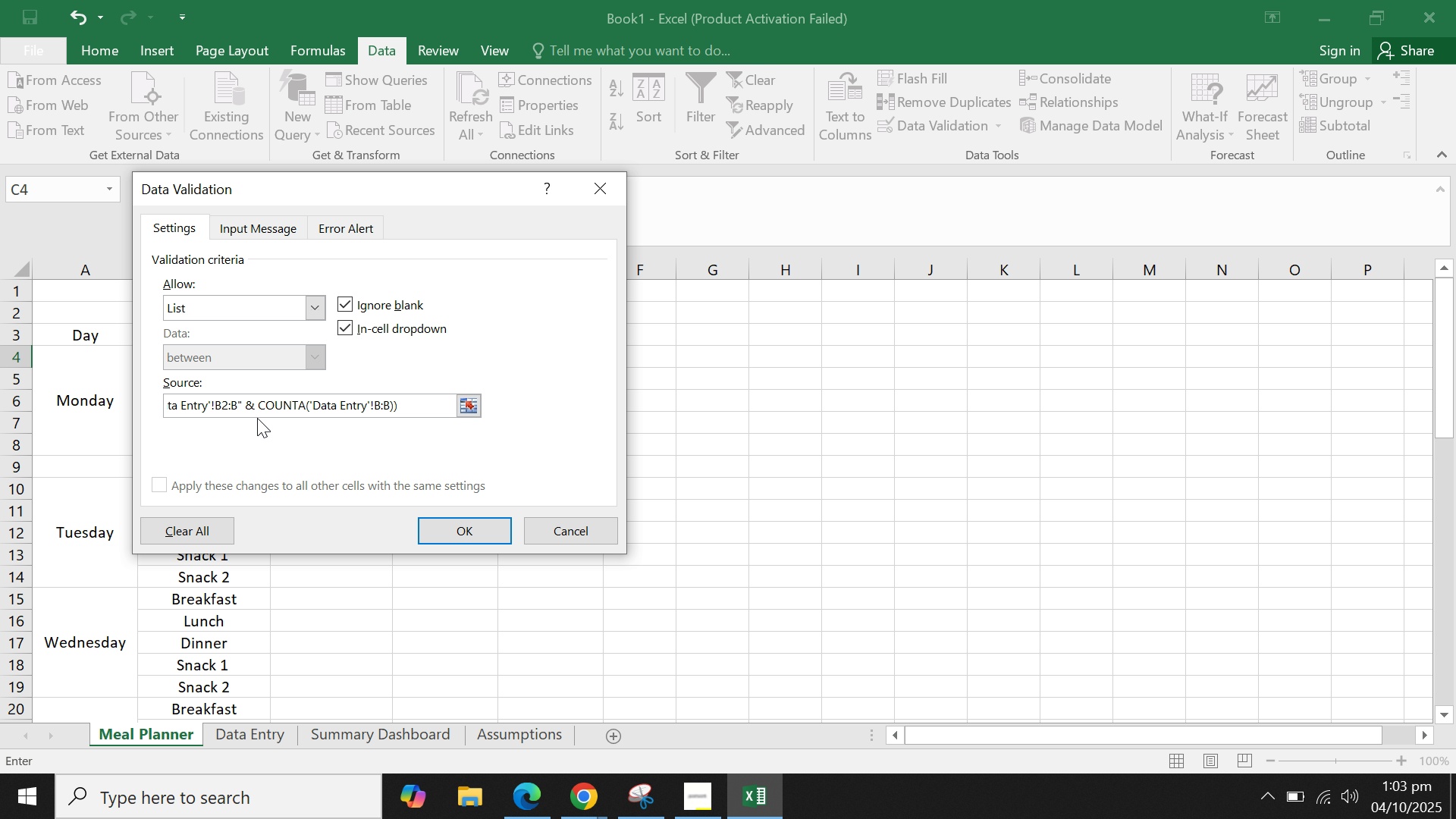 
wait(5.94)
 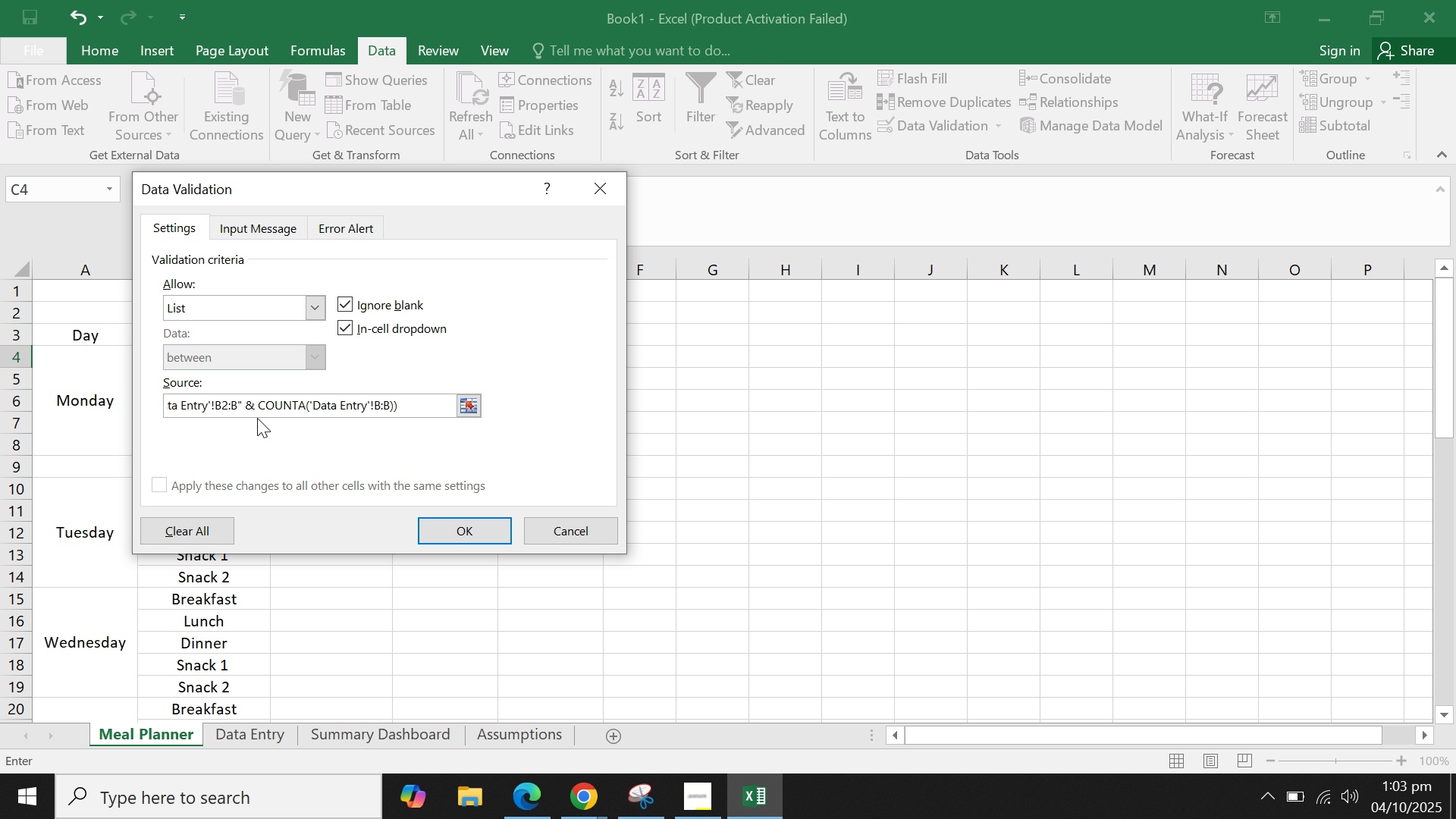 
key(Enter)
 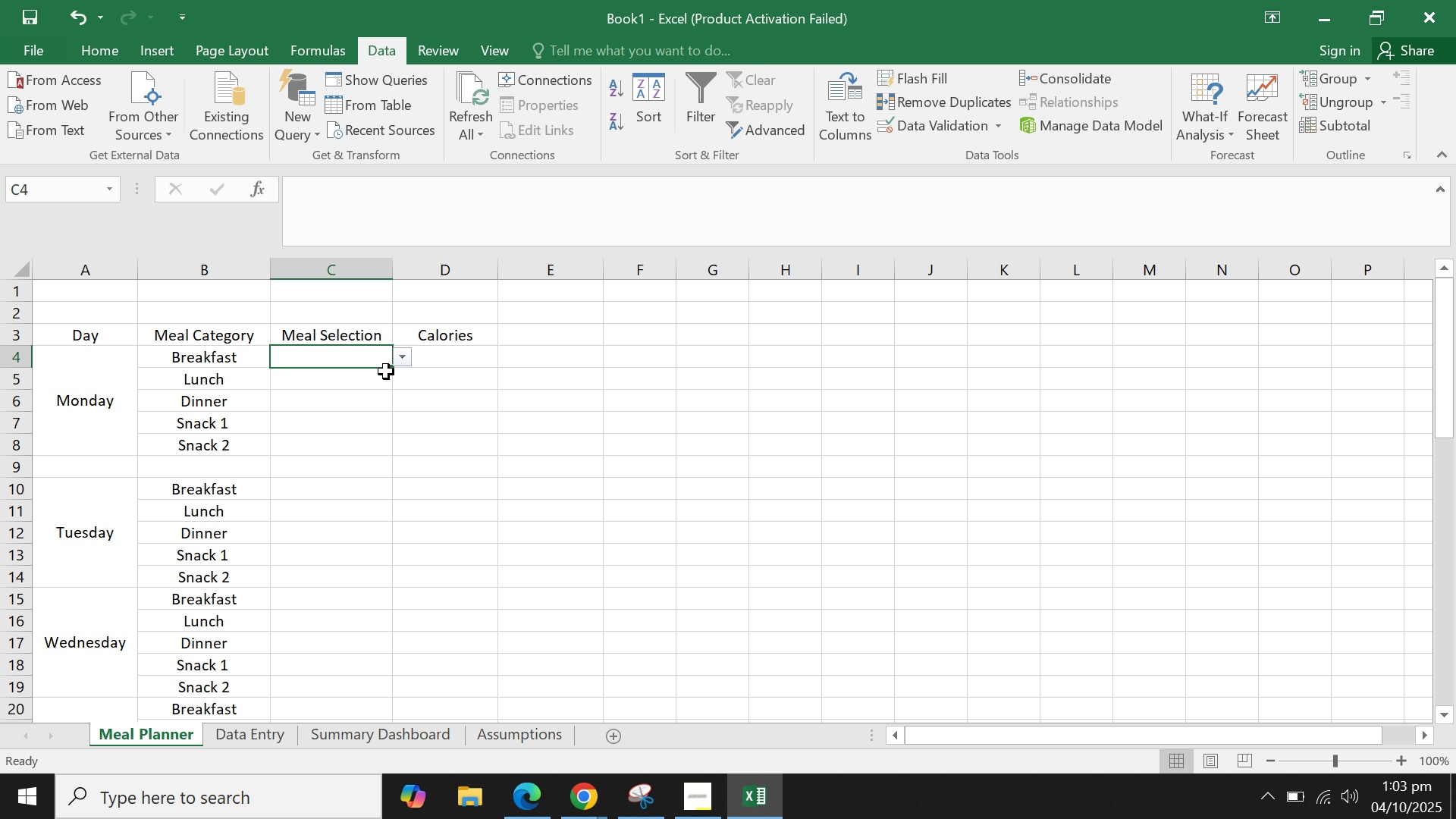 
left_click([404, 364])
 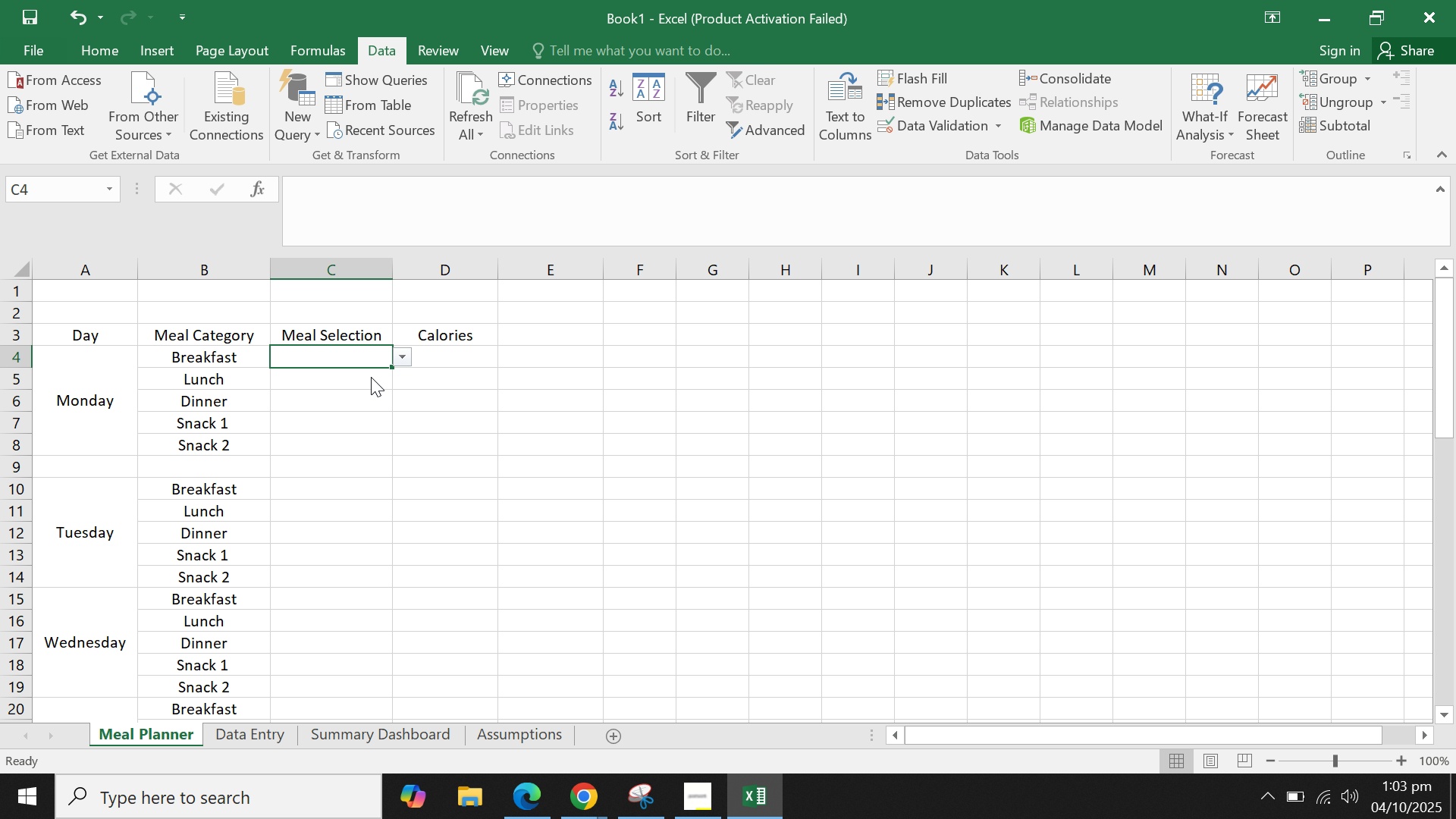 
left_click([371, 377])
 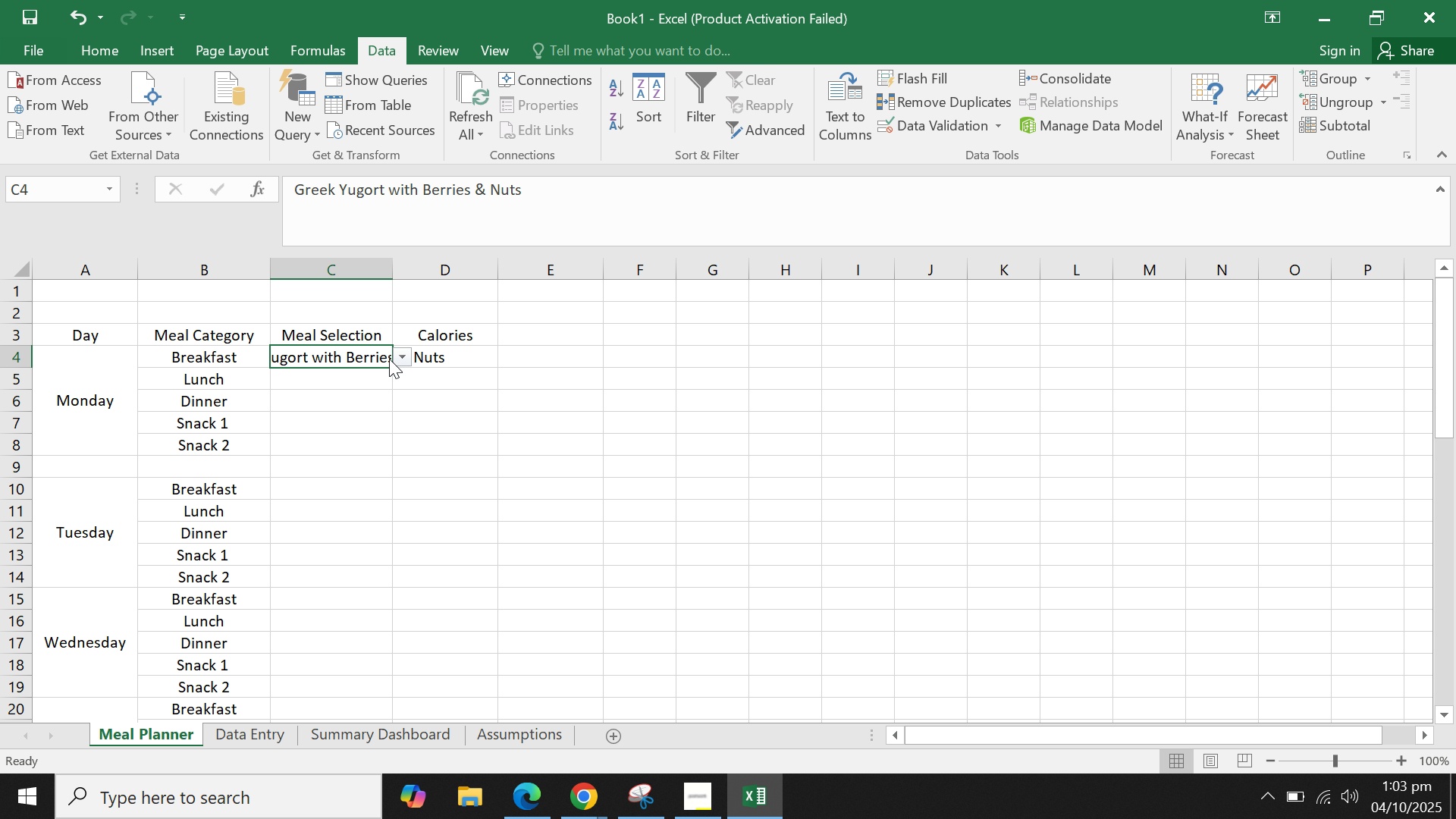 
left_click([389, 359])
 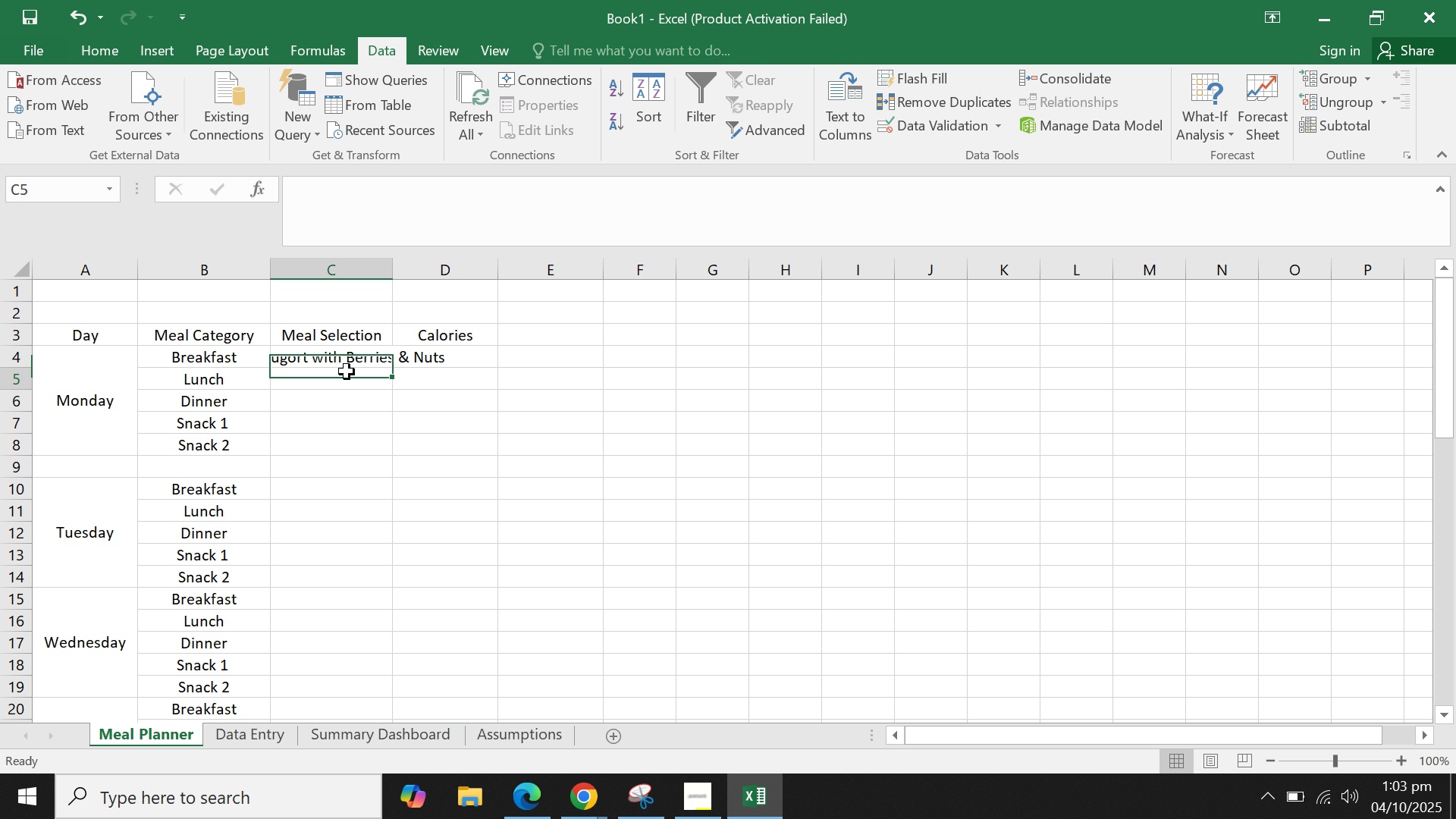 
left_click([347, 372])
 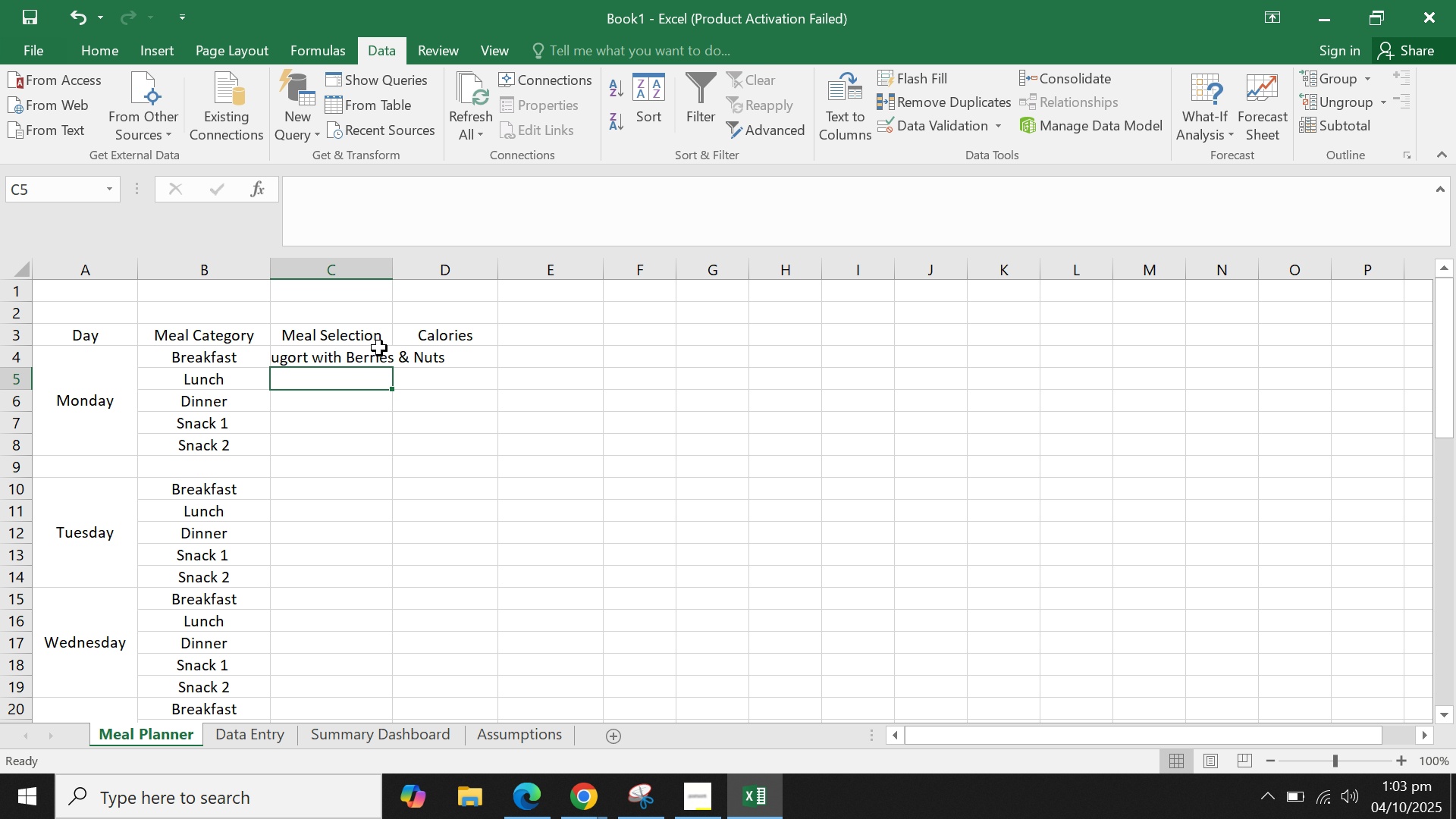 
left_click([379, 348])
 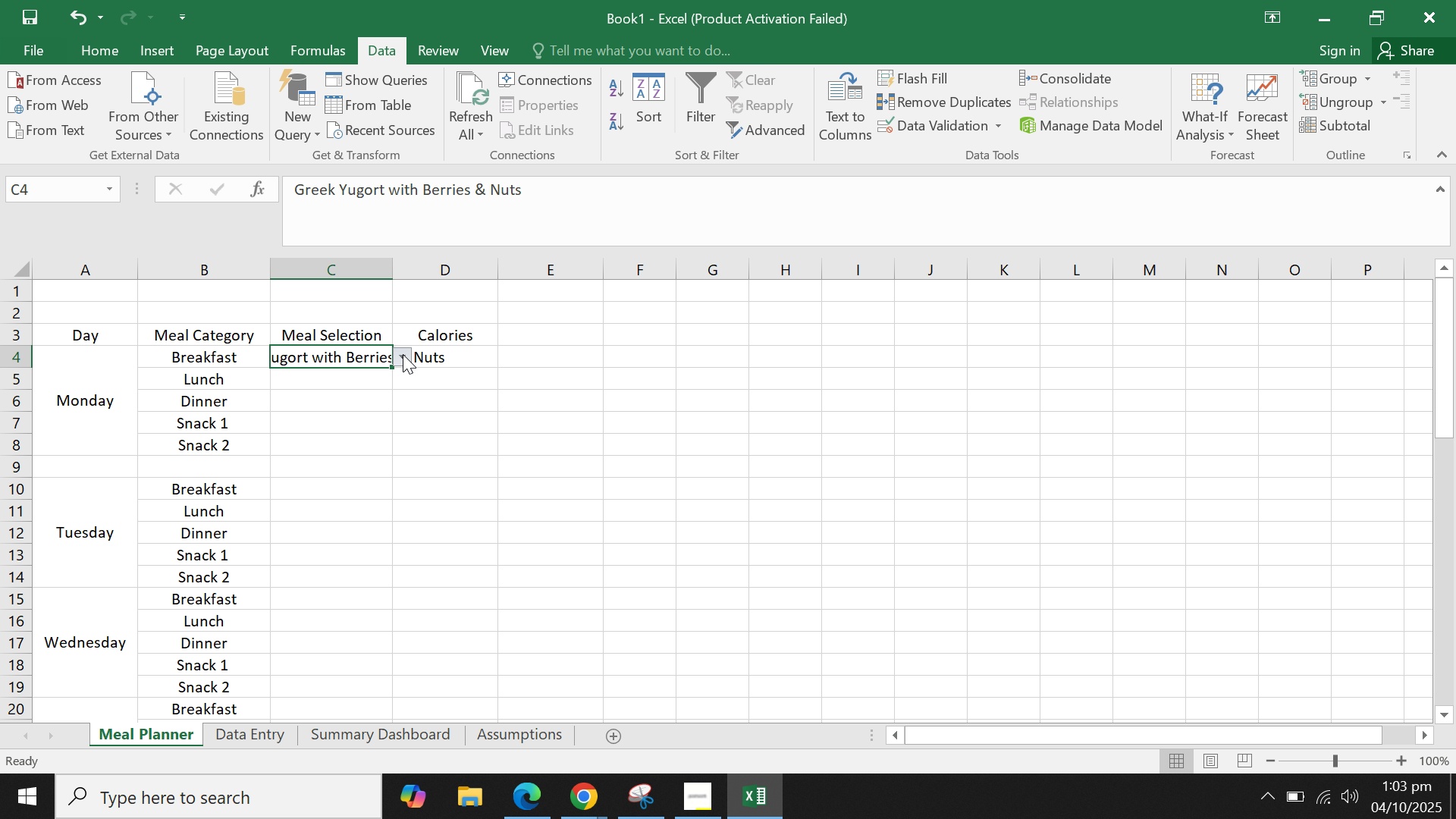 
left_click([403, 354])
 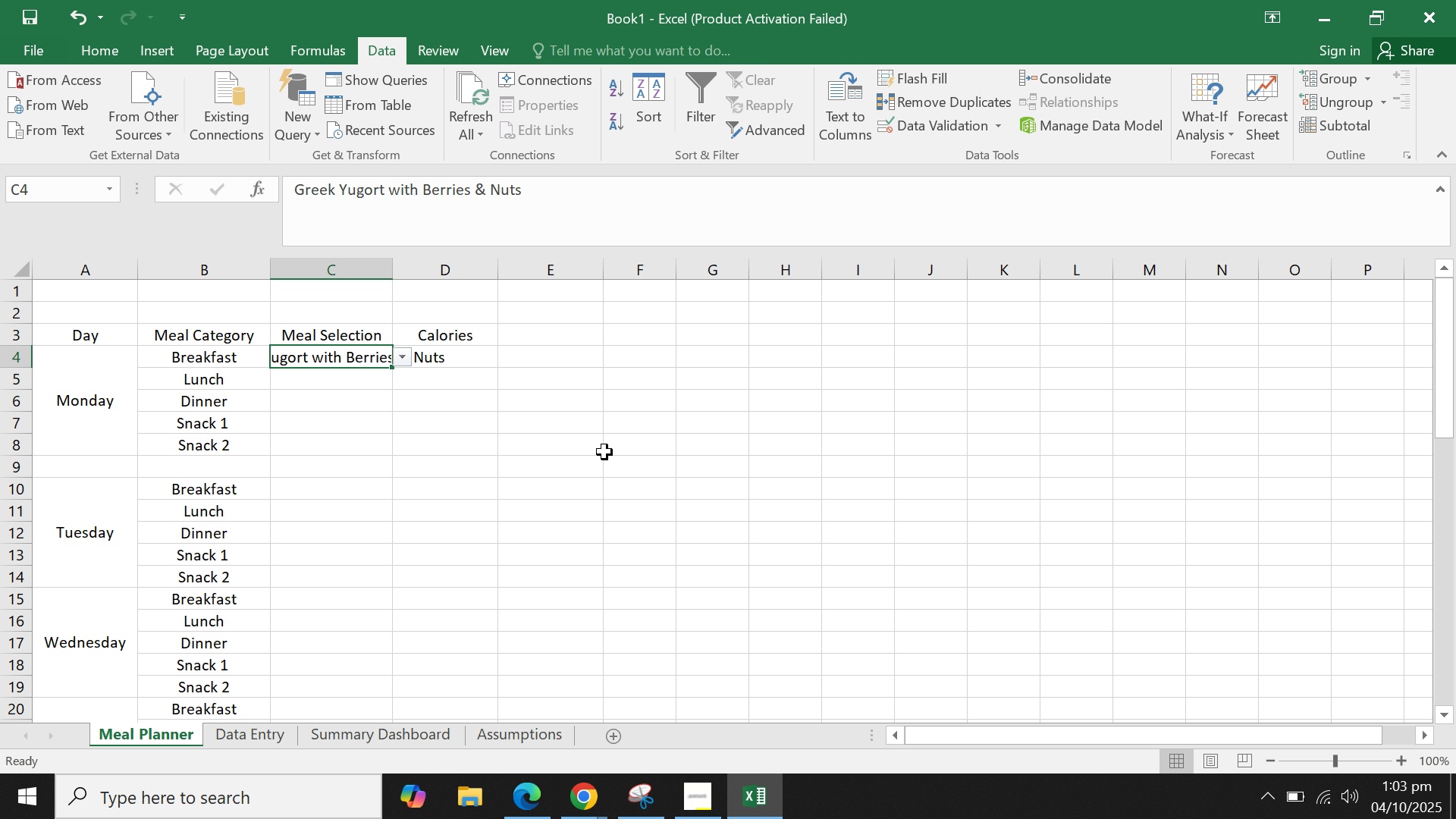 
double_click([594, 437])
 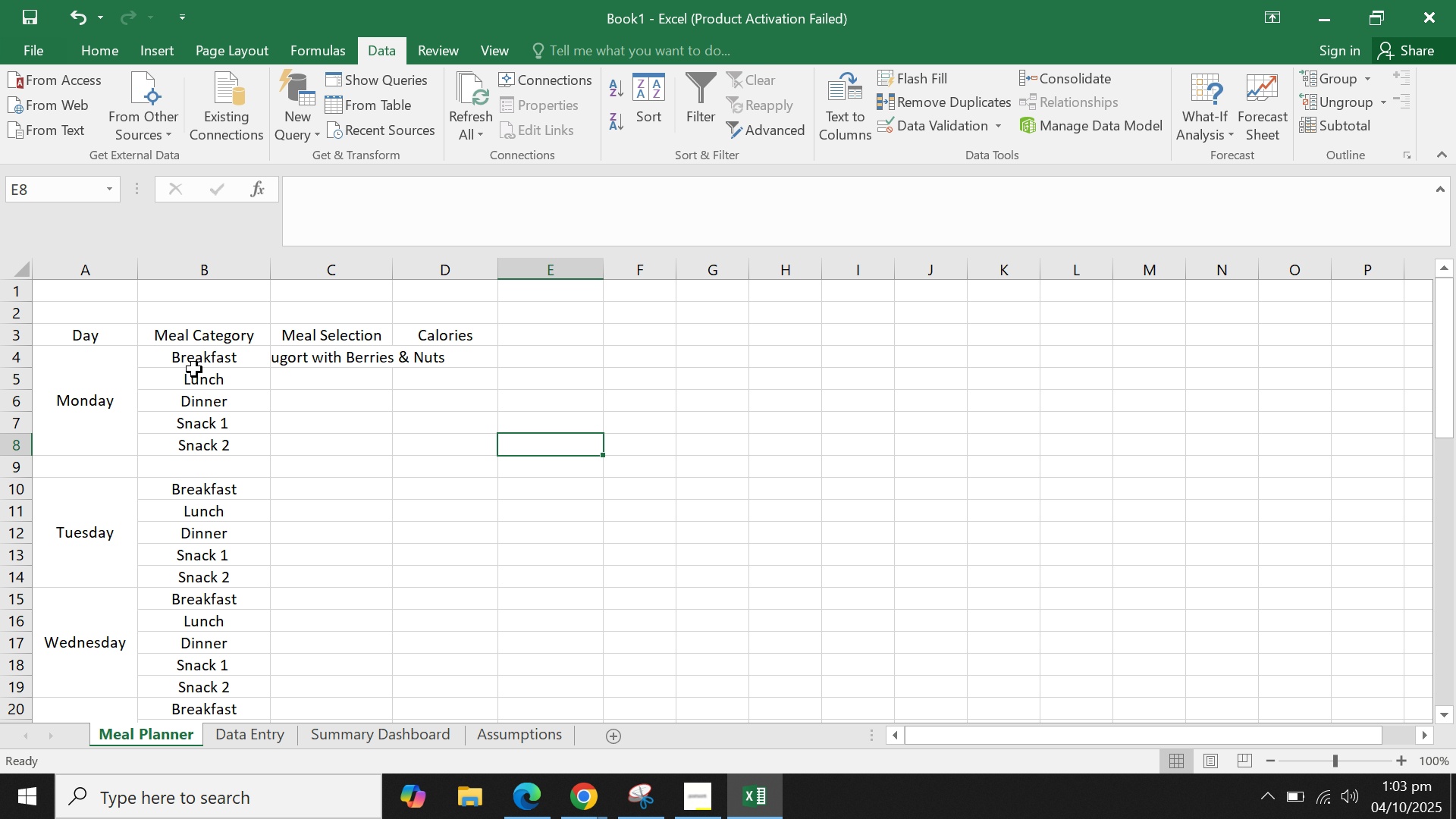 
wait(9.38)
 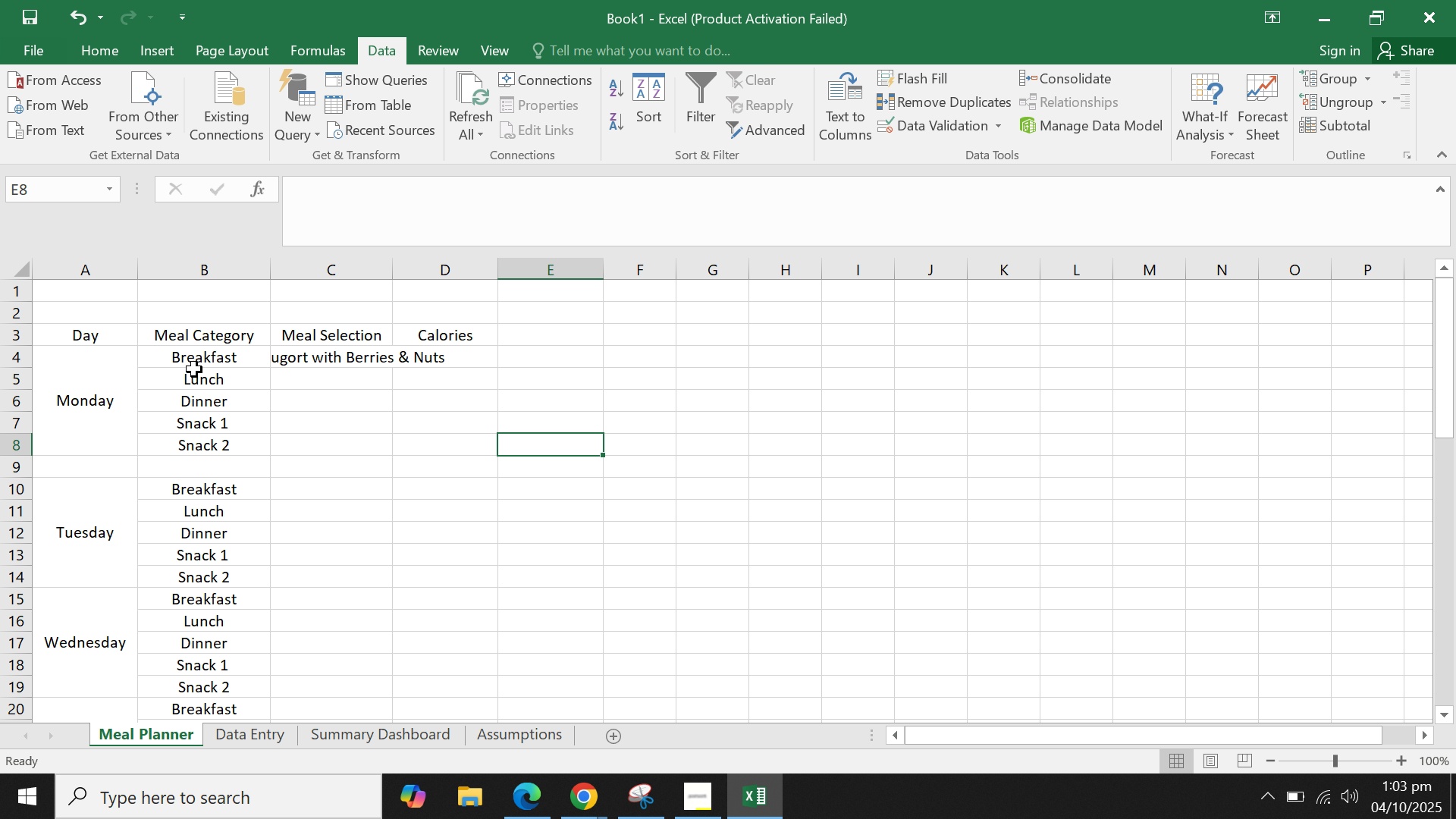 
left_click([235, 436])
 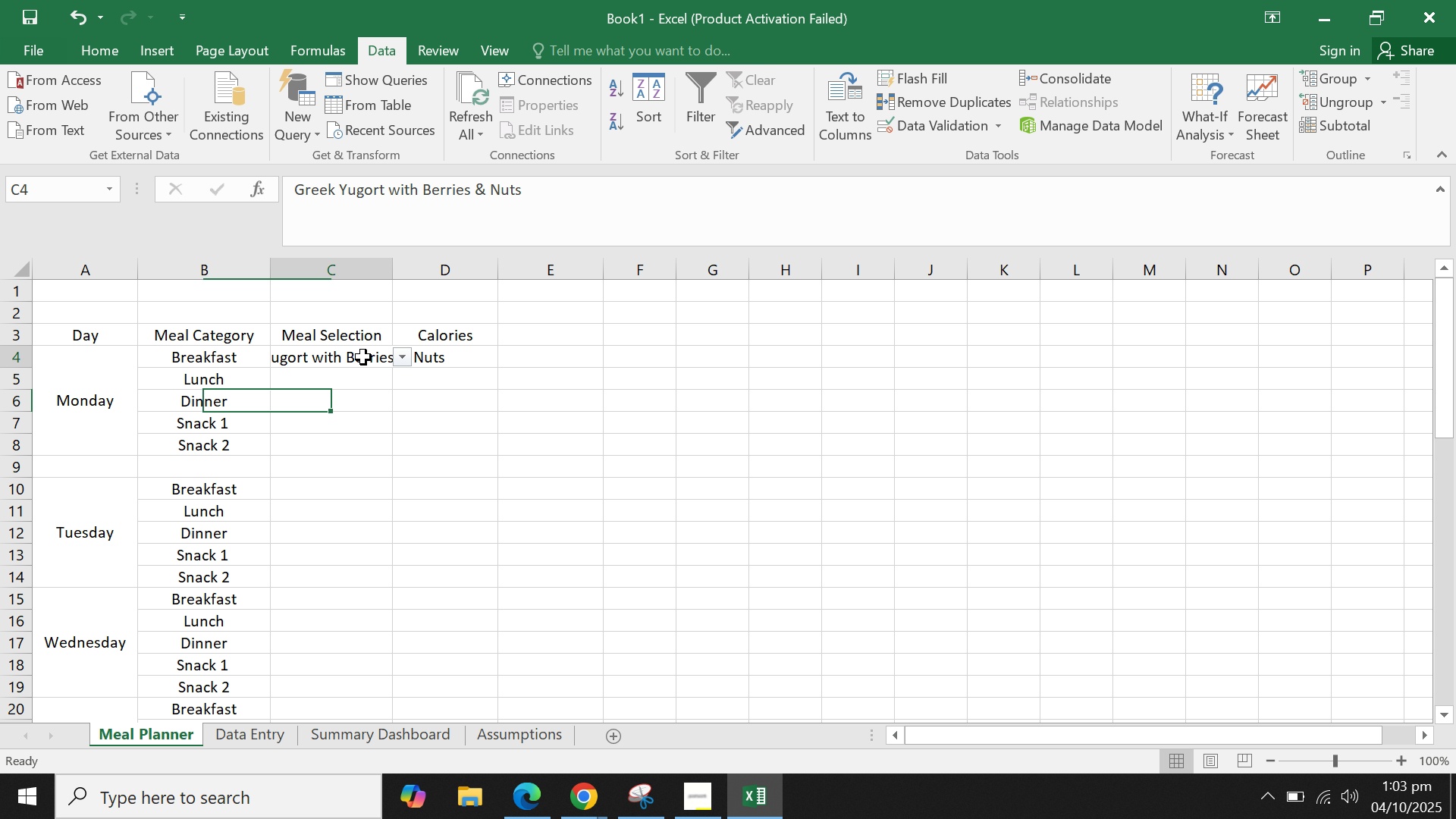 
left_click([363, 357])
 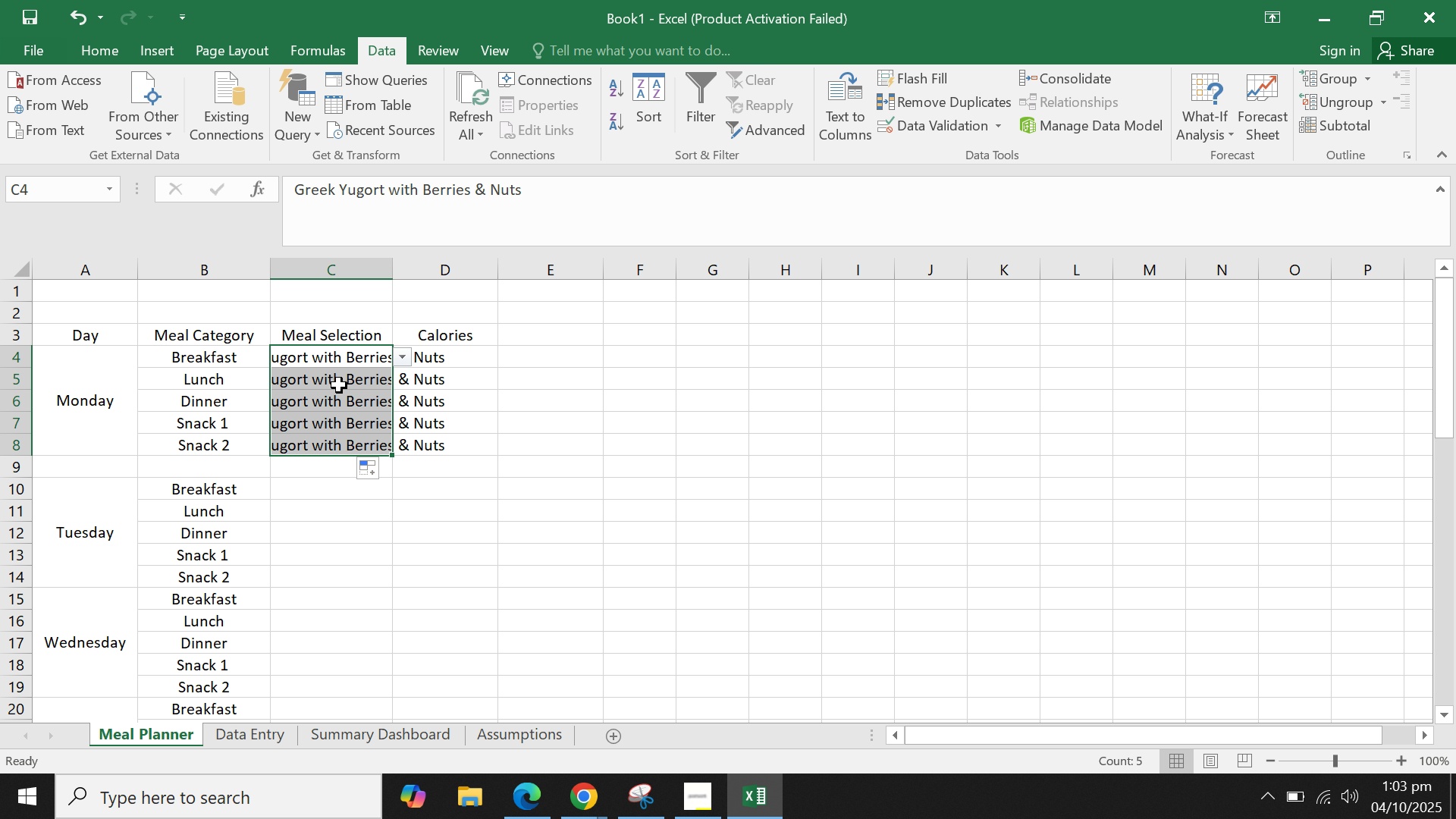 
double_click([375, 375])
 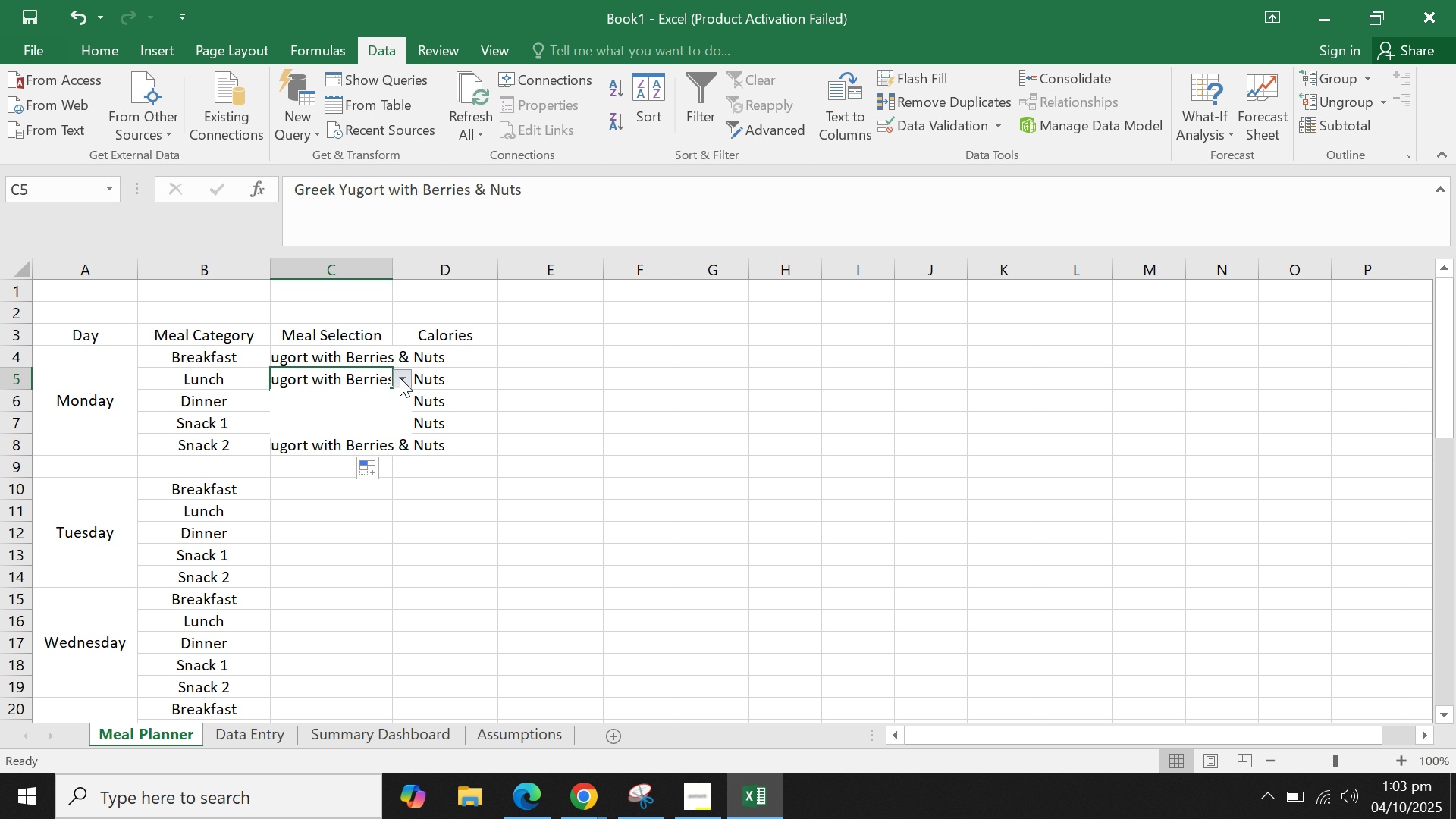 
left_click([400, 378])
 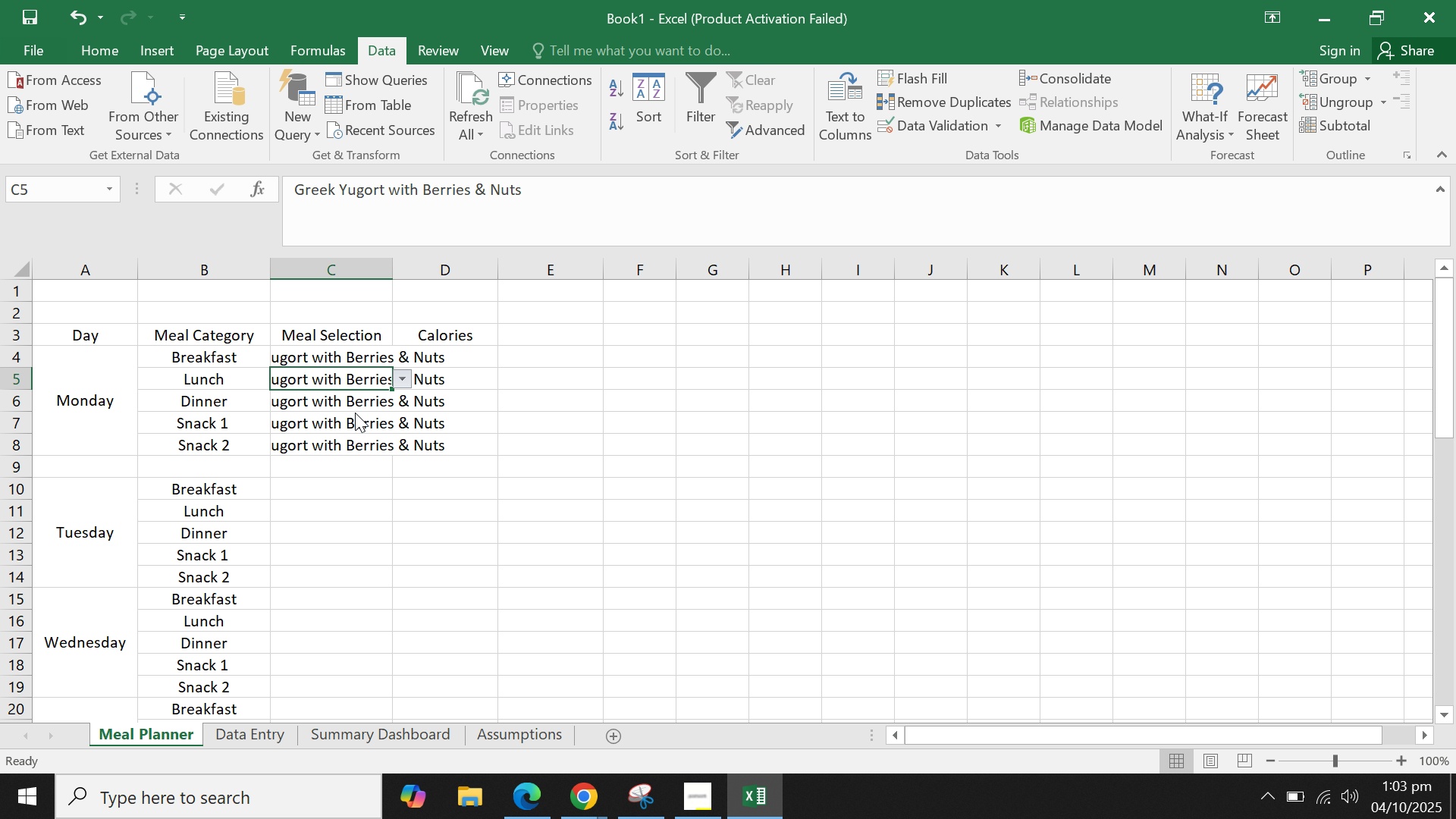 
left_click([355, 413])
 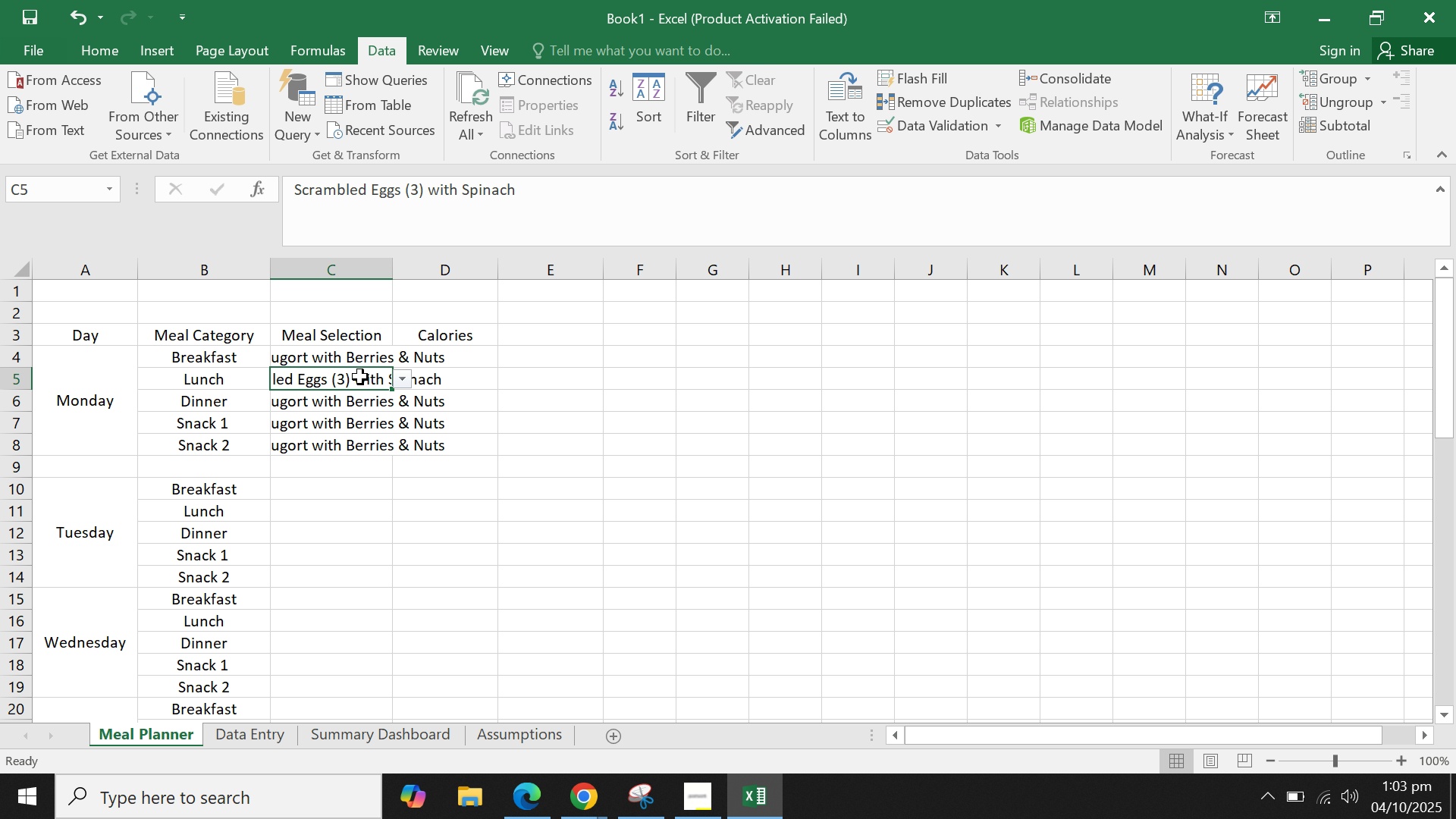 
left_click([360, 377])
 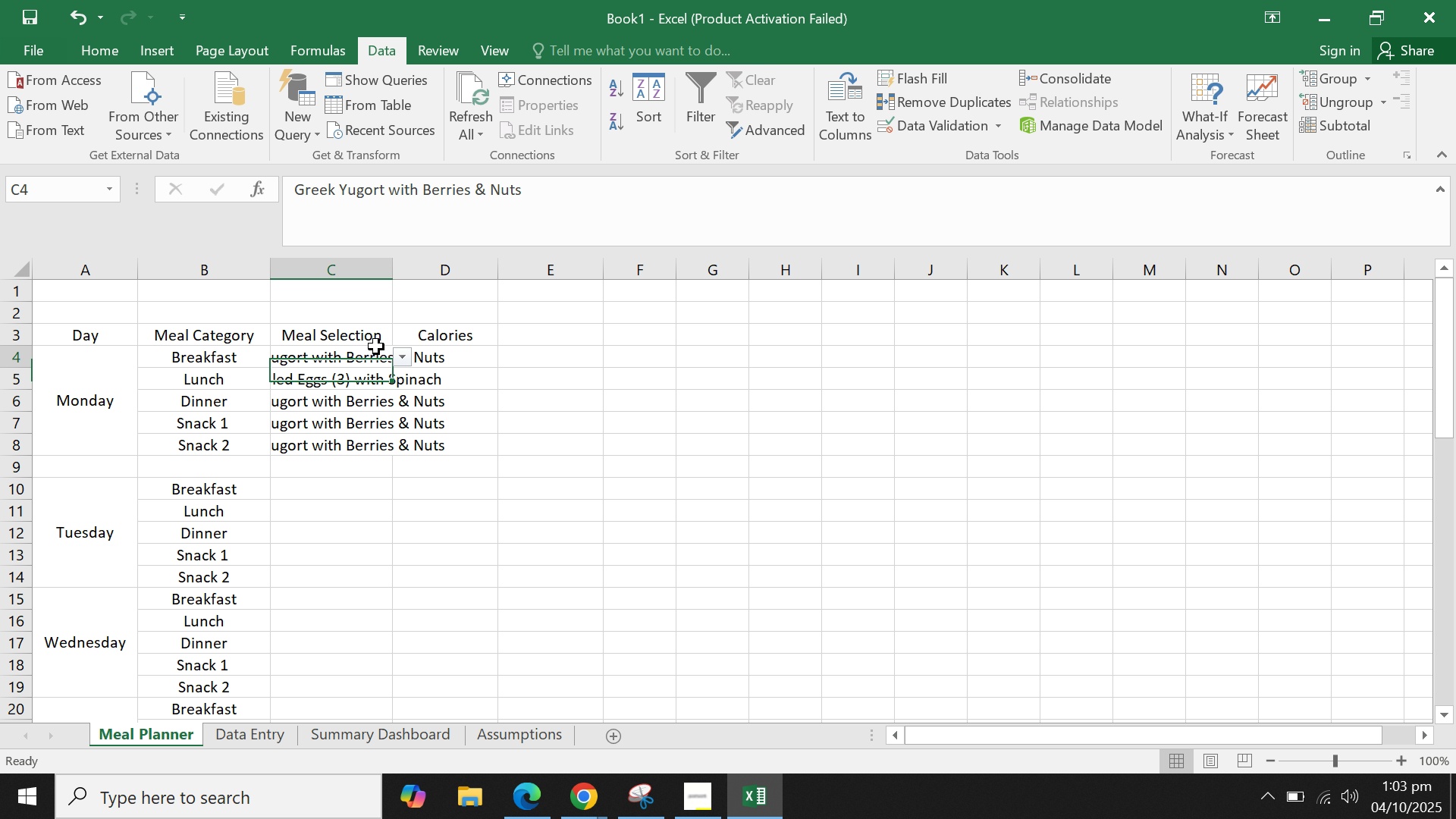 
left_click([376, 347])
 